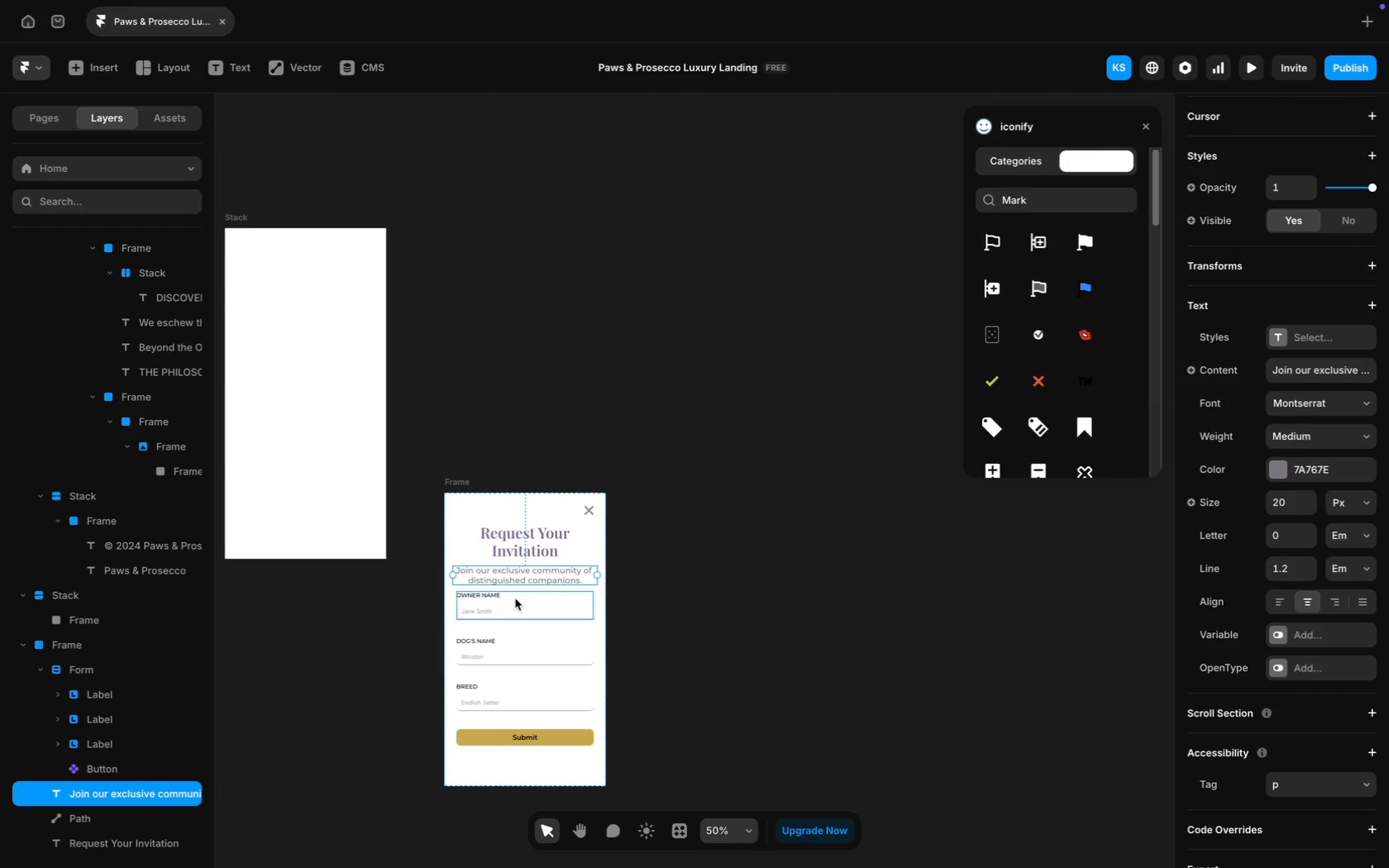 
left_click([452, 622])
 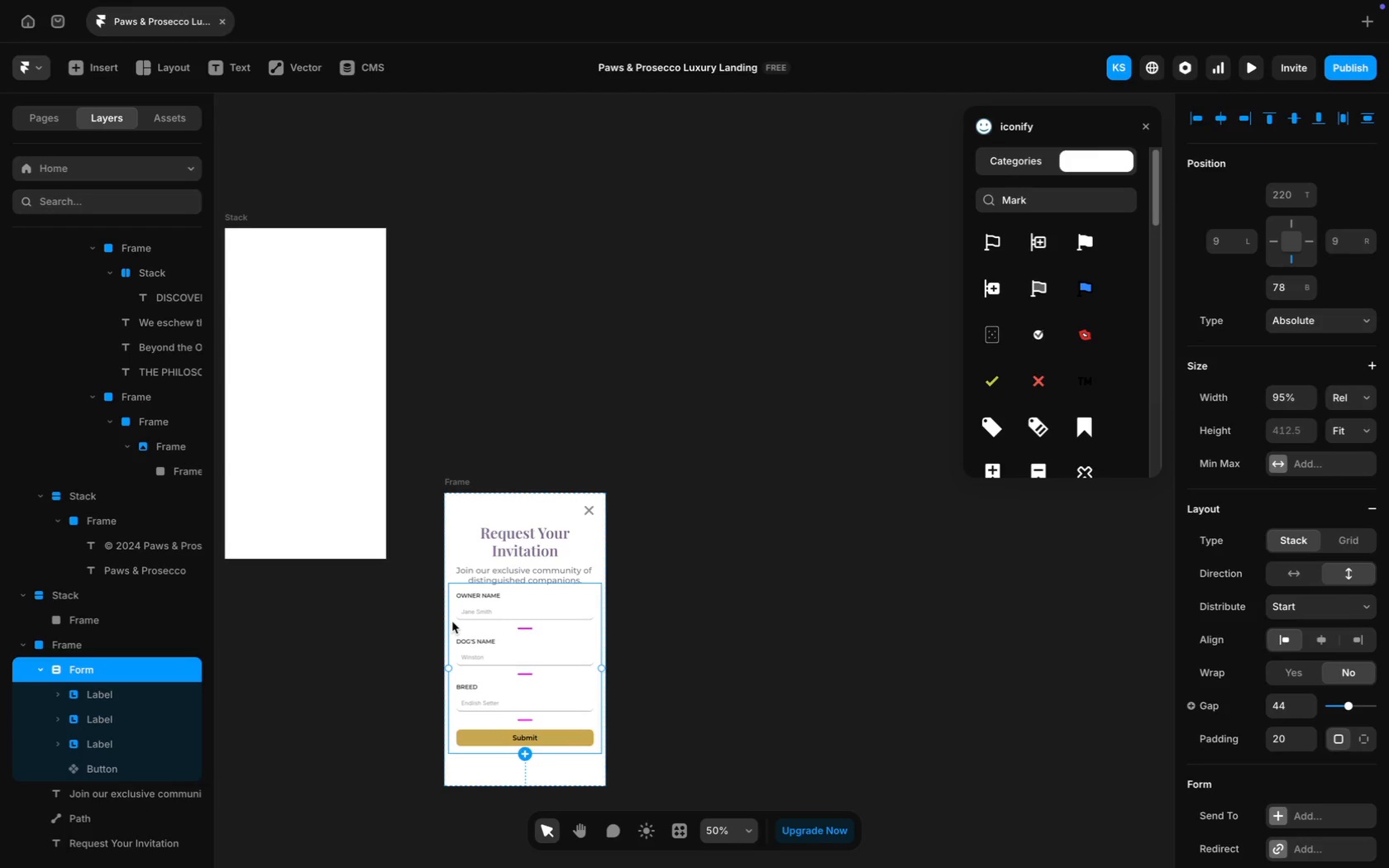 
key(ArrowDown)
 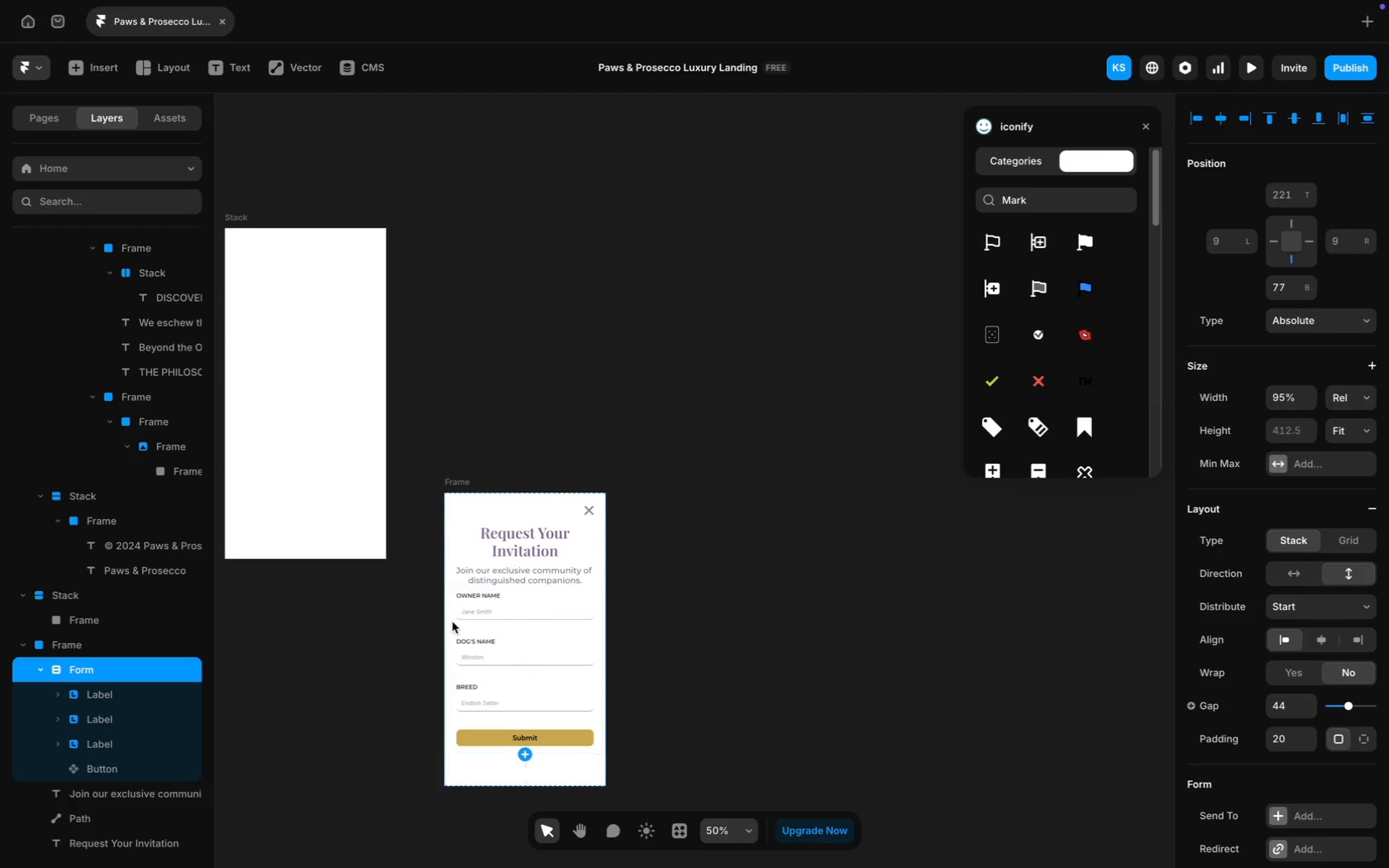 
hold_key(key=ArrowDown, duration=1.5)
 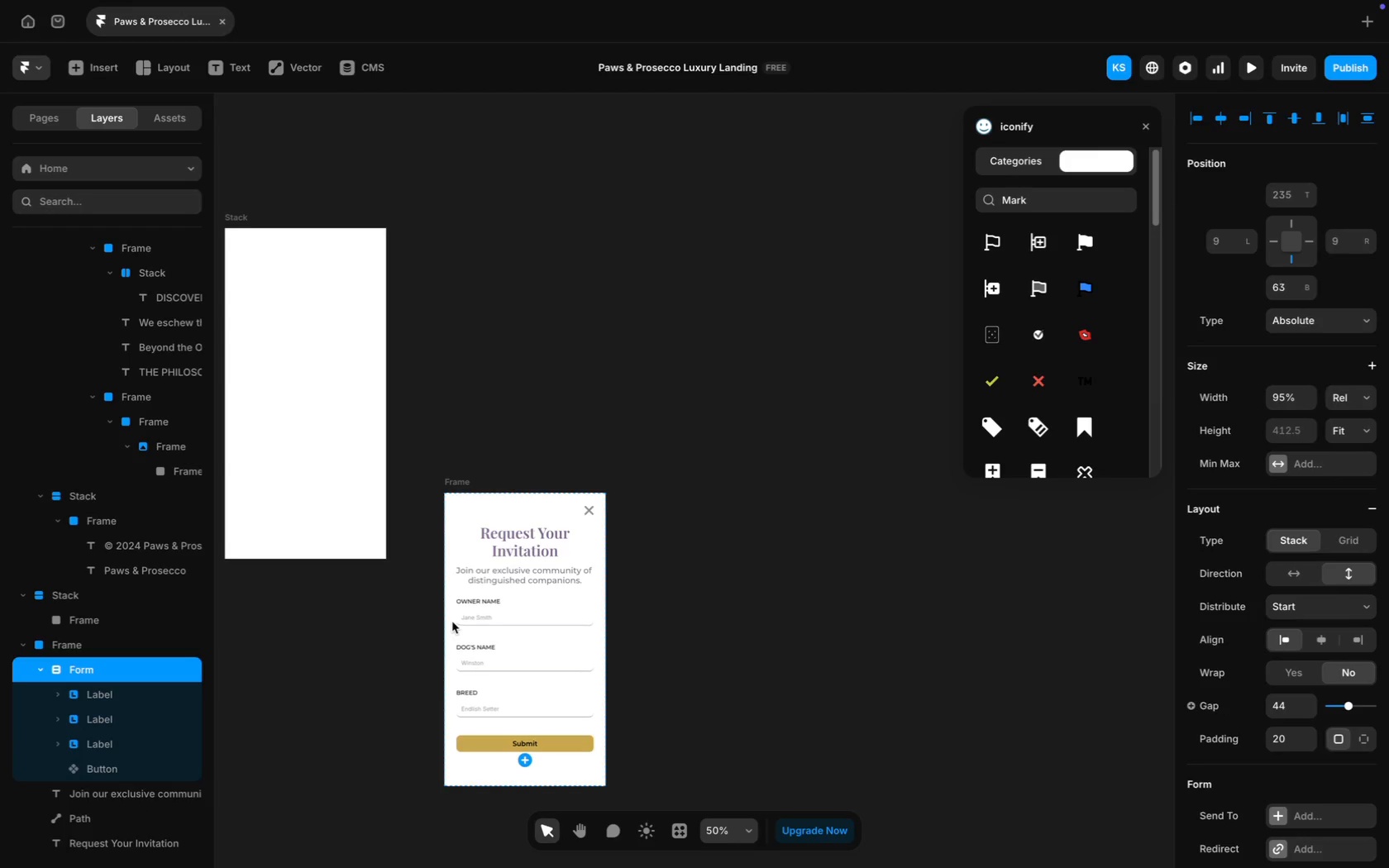 
key(ArrowDown)
 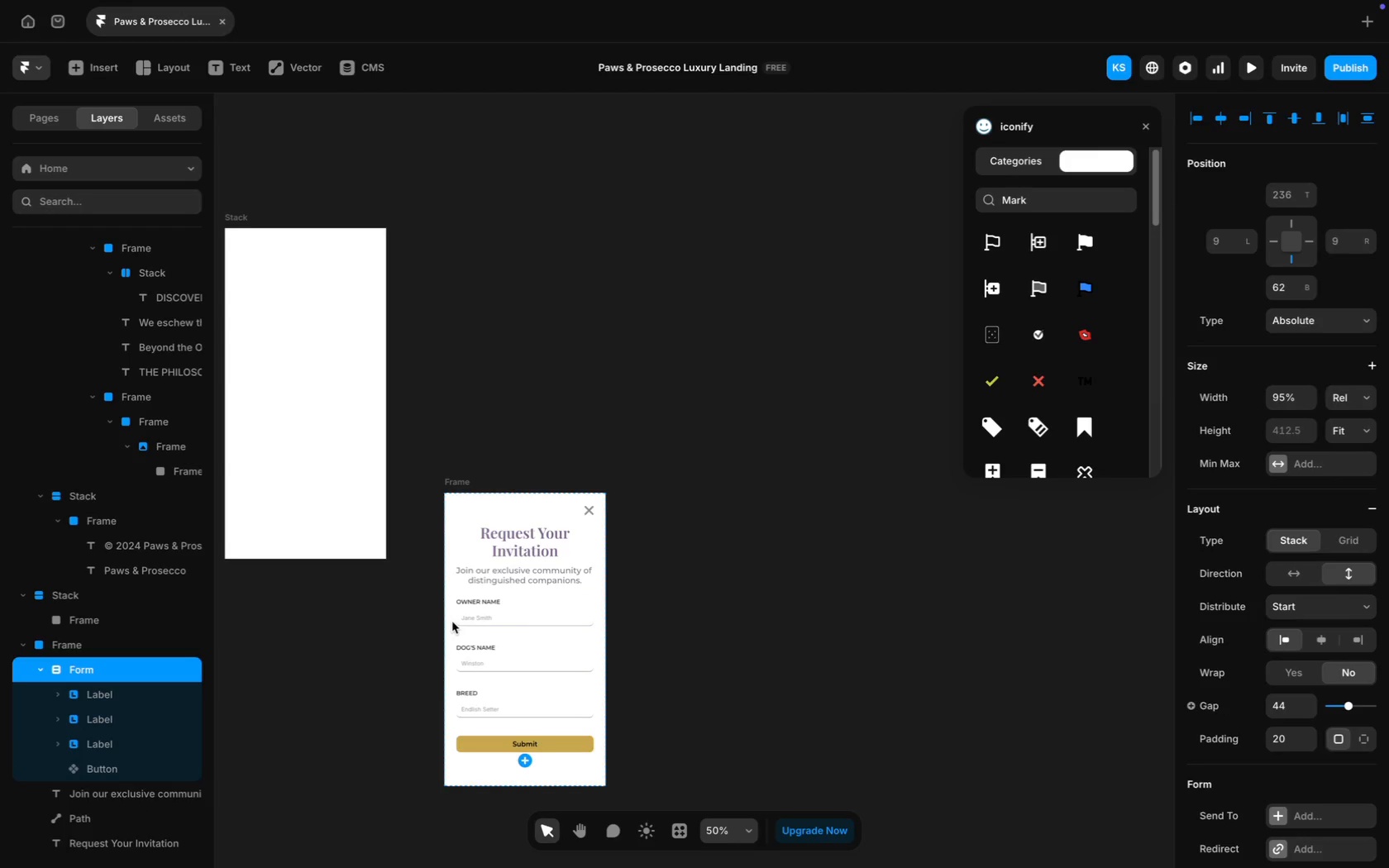 
key(ArrowDown)
 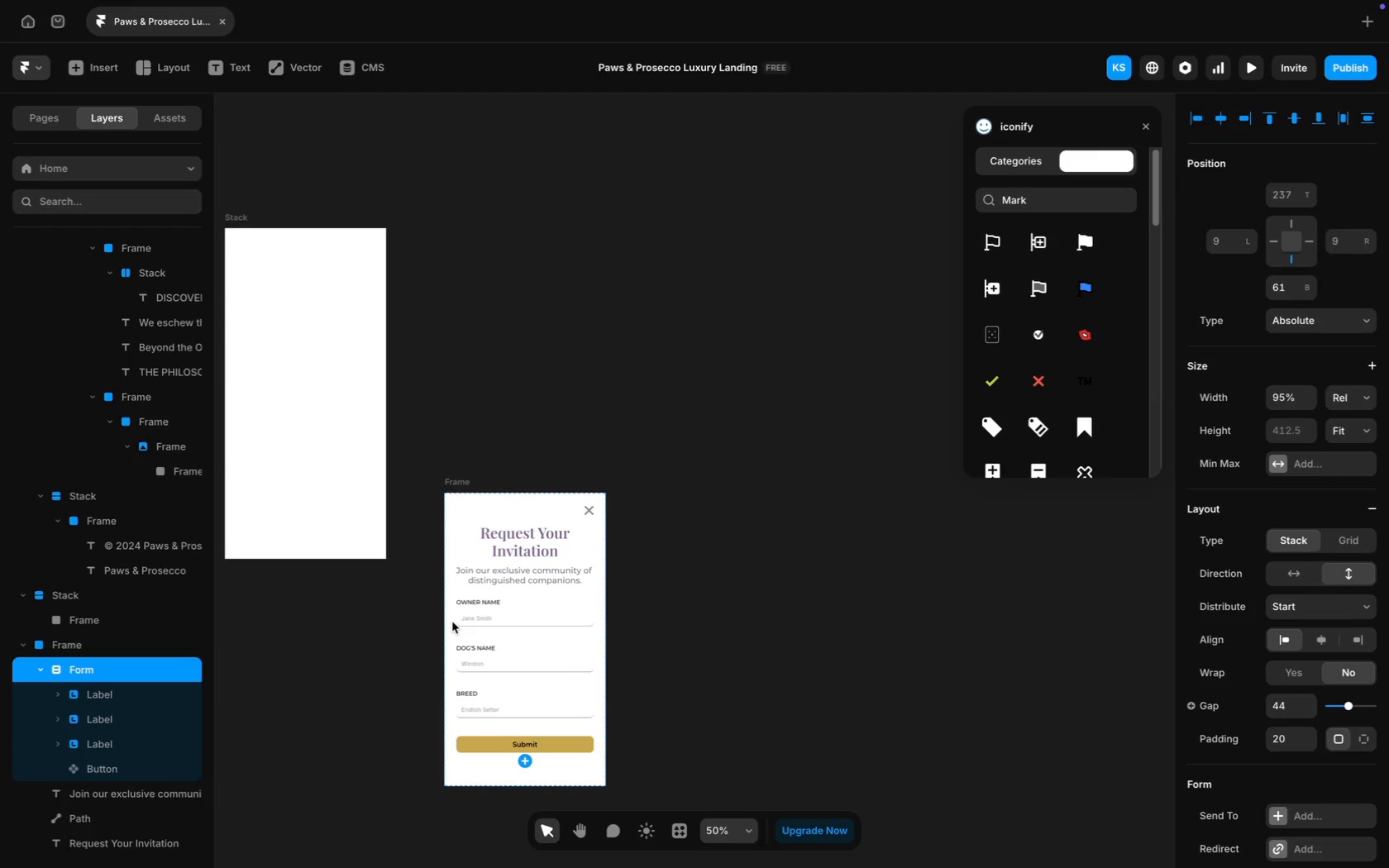 
key(ArrowDown)
 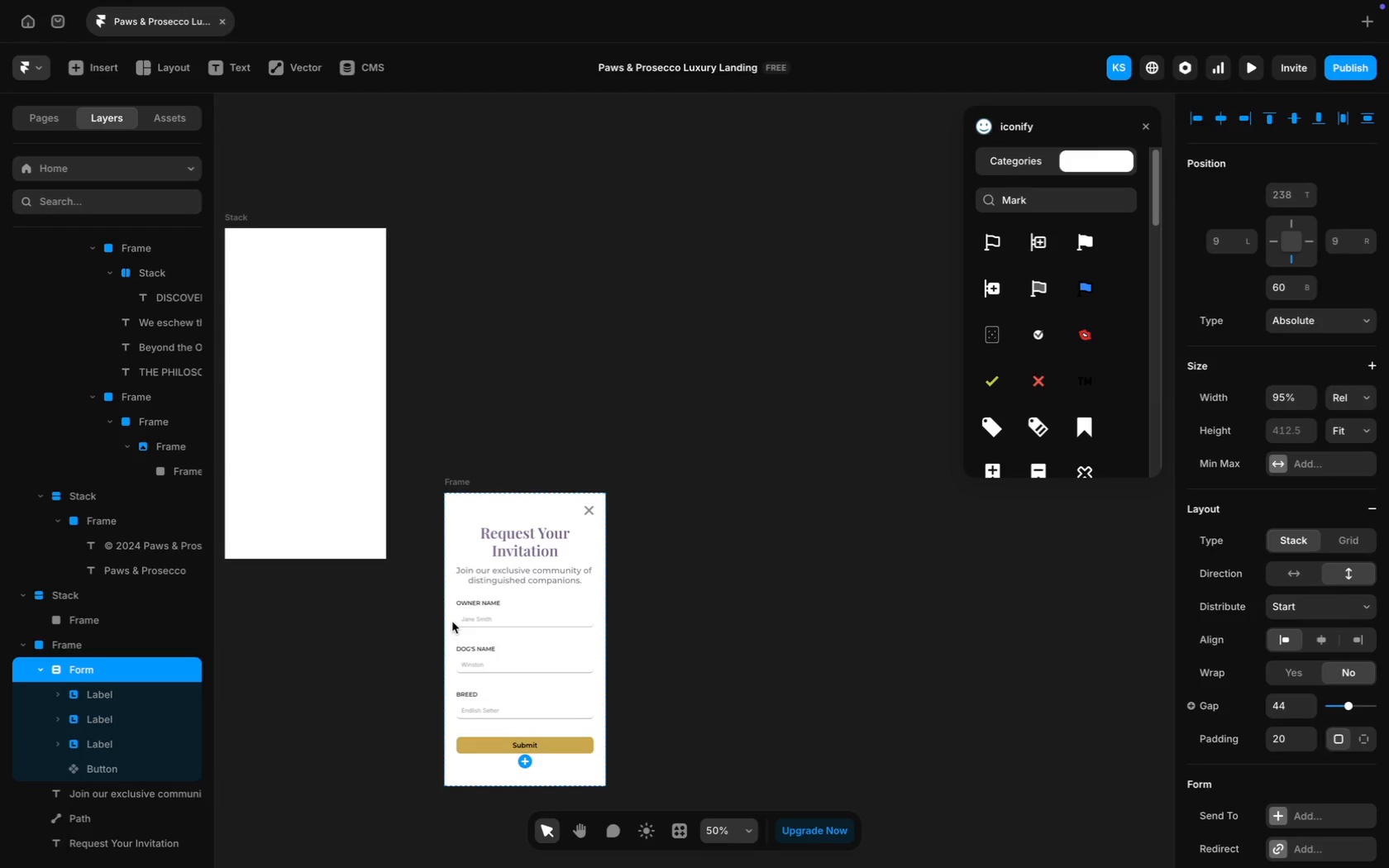 
key(ArrowDown)
 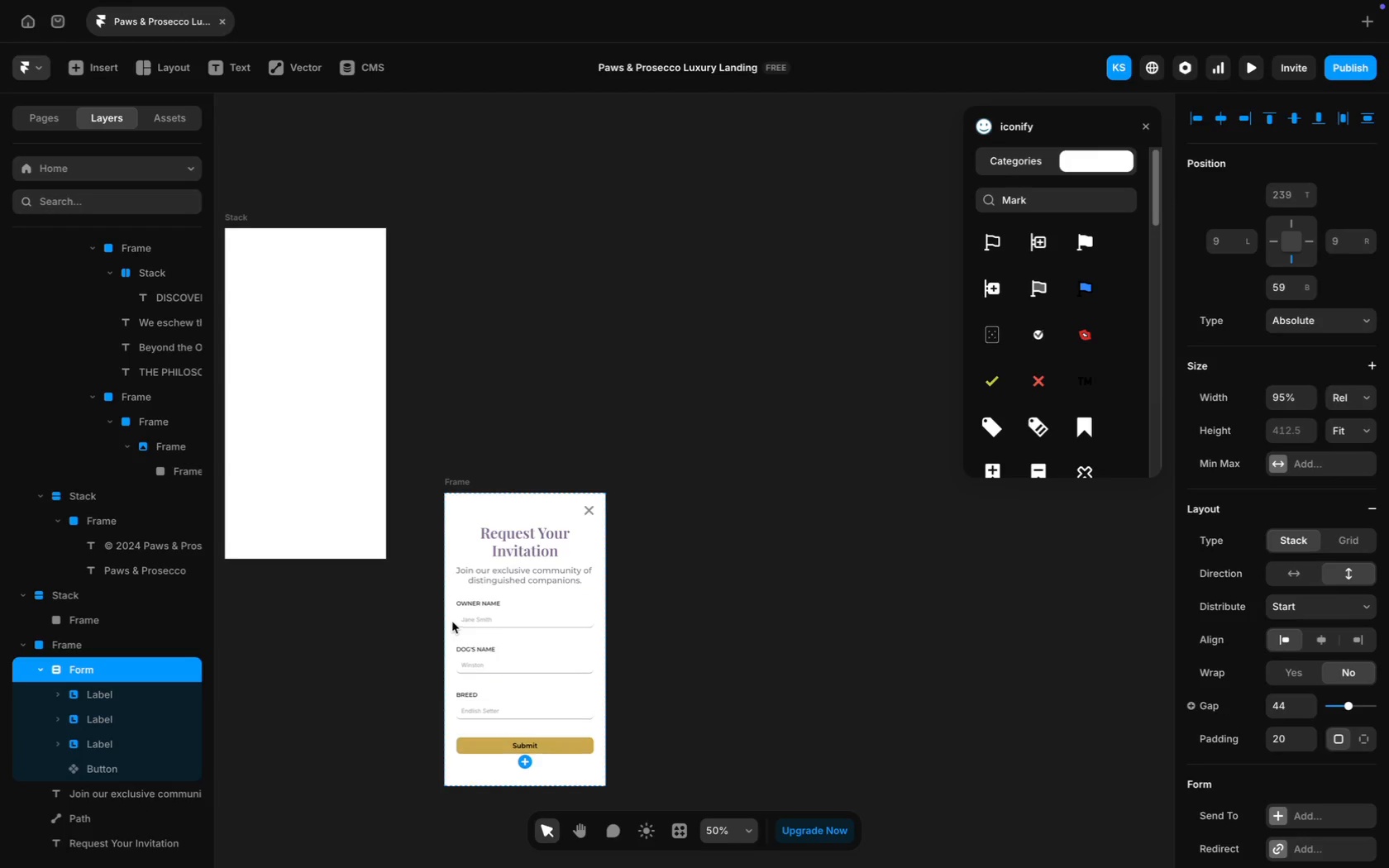 
key(ArrowDown)
 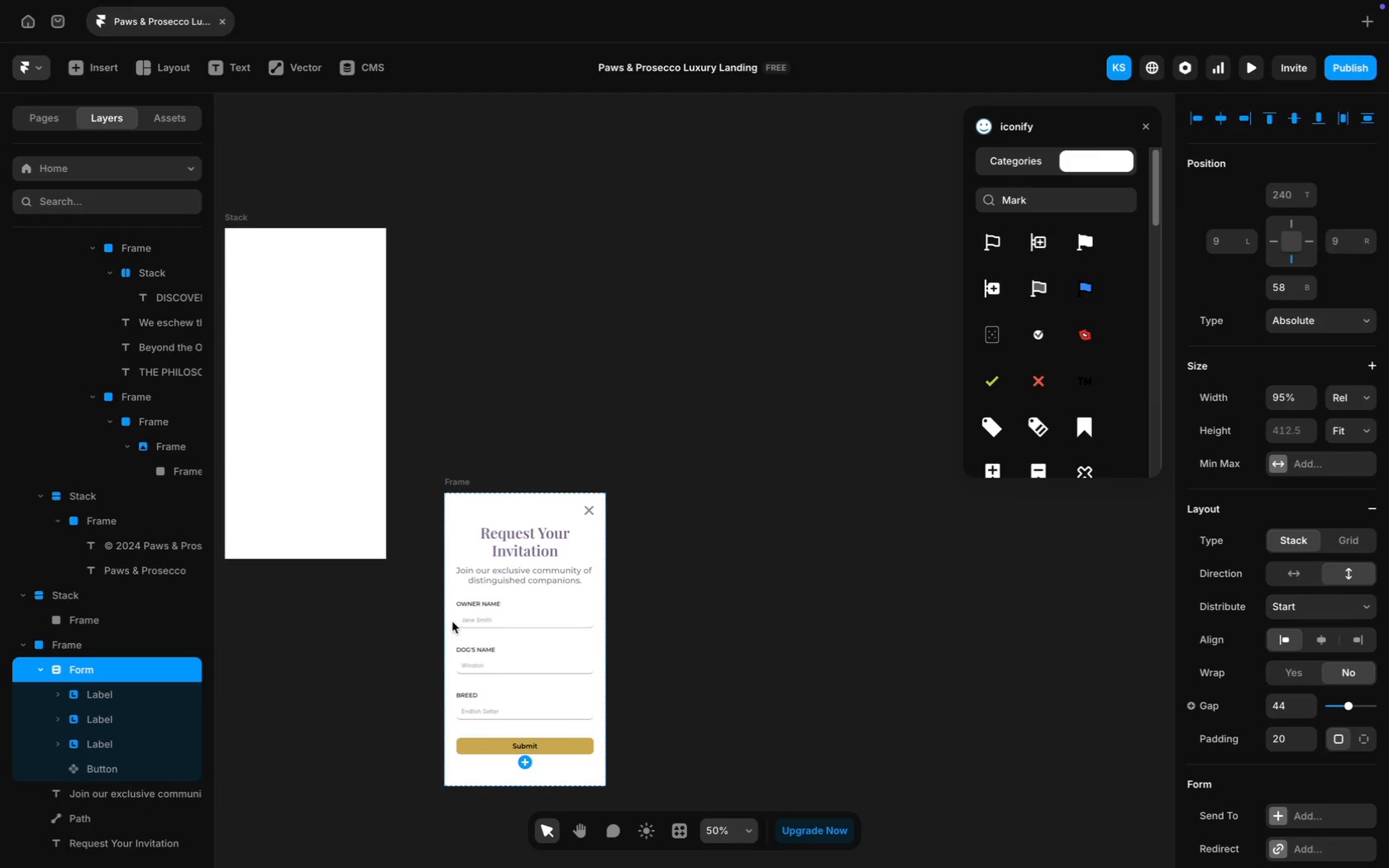 
key(ArrowDown)
 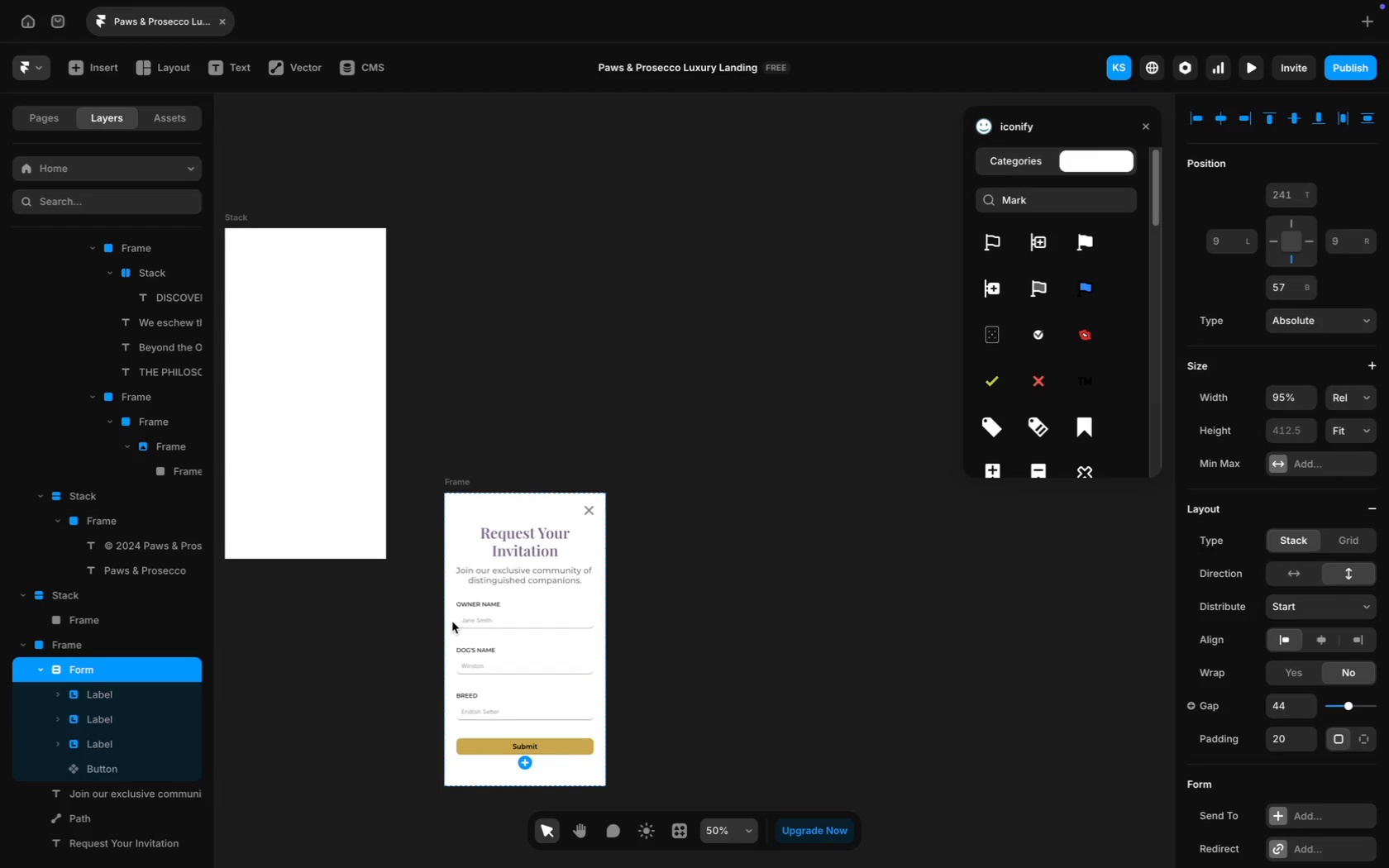 
key(ArrowDown)
 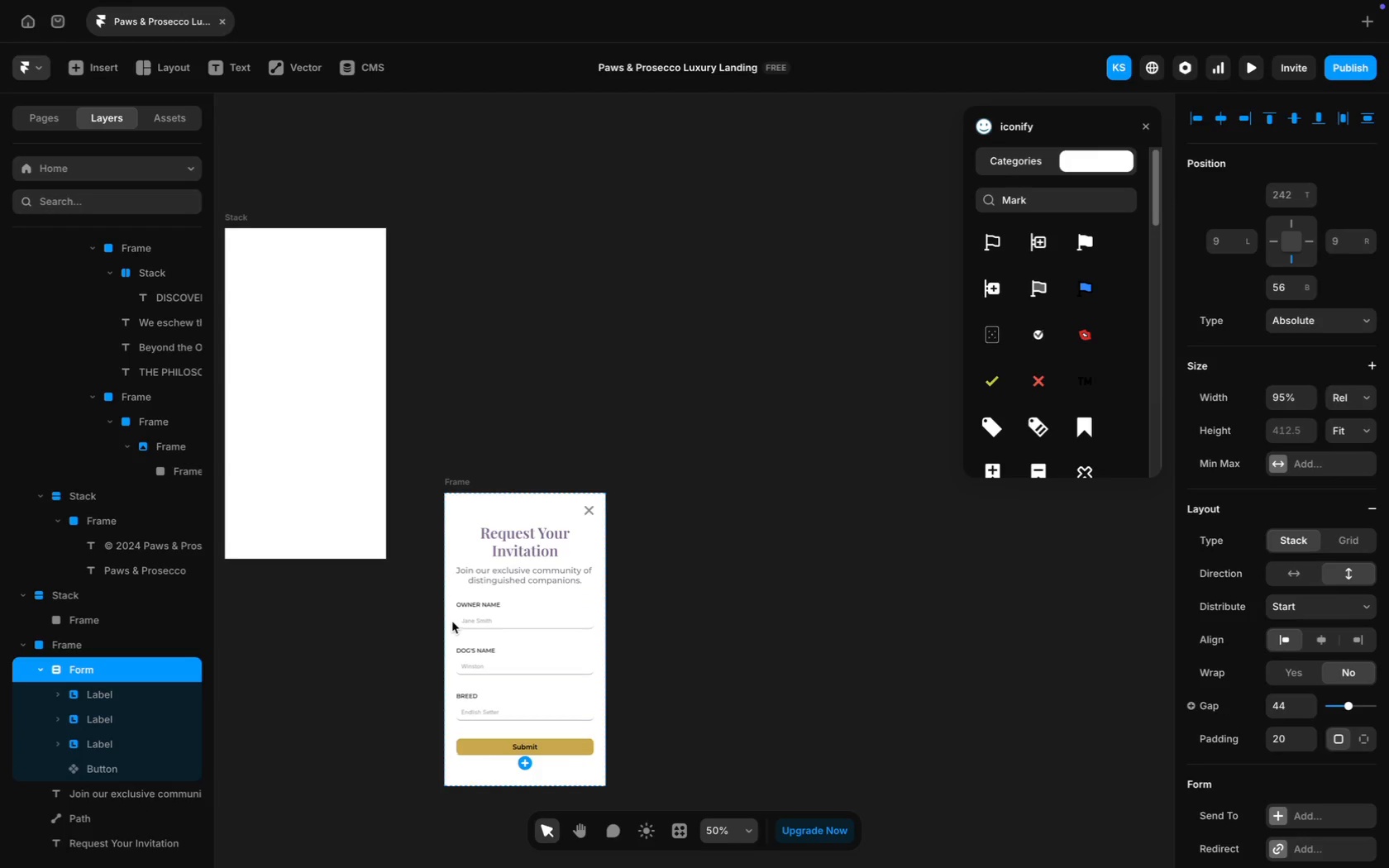 
key(ArrowDown)
 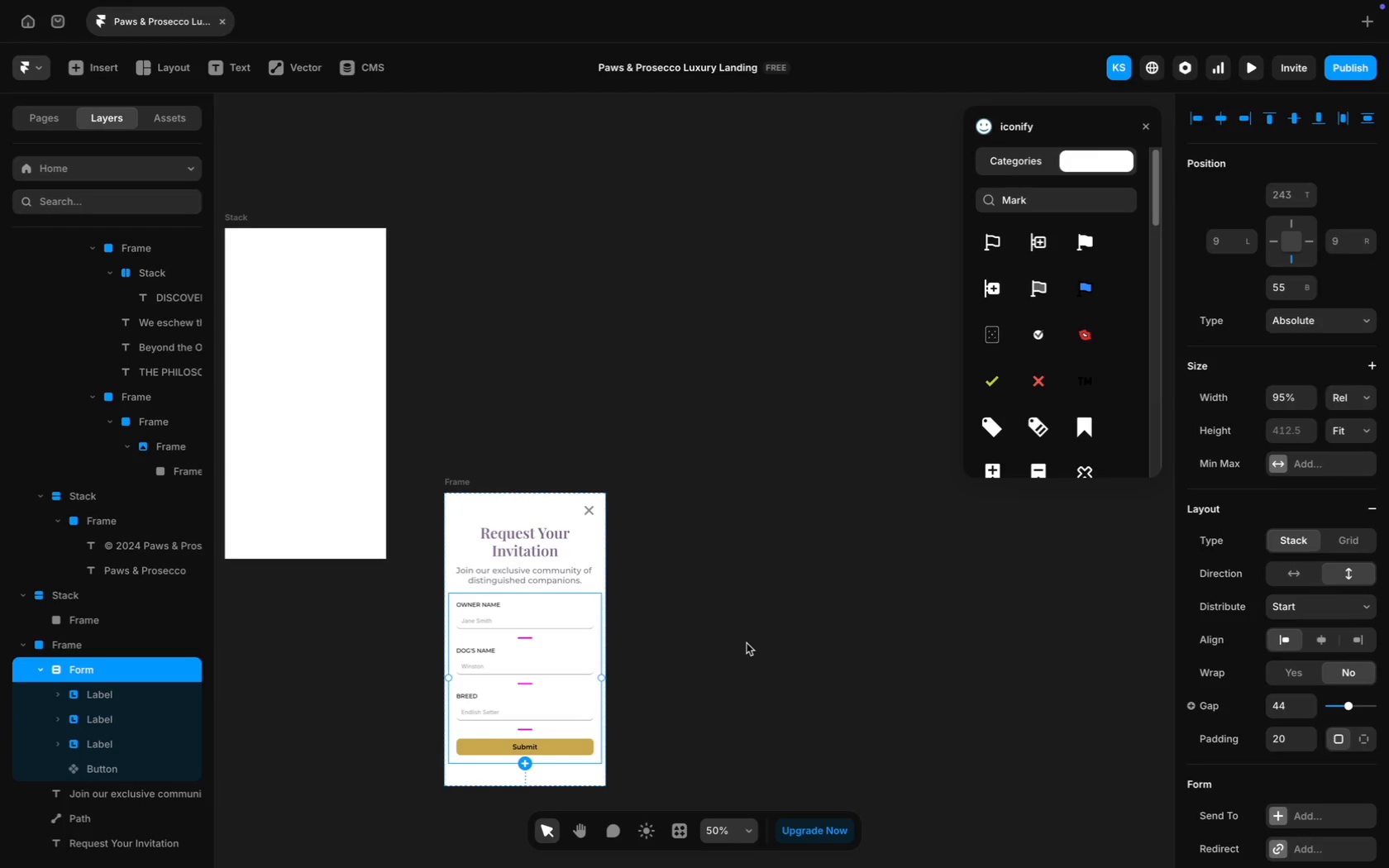 
left_click([746, 643])
 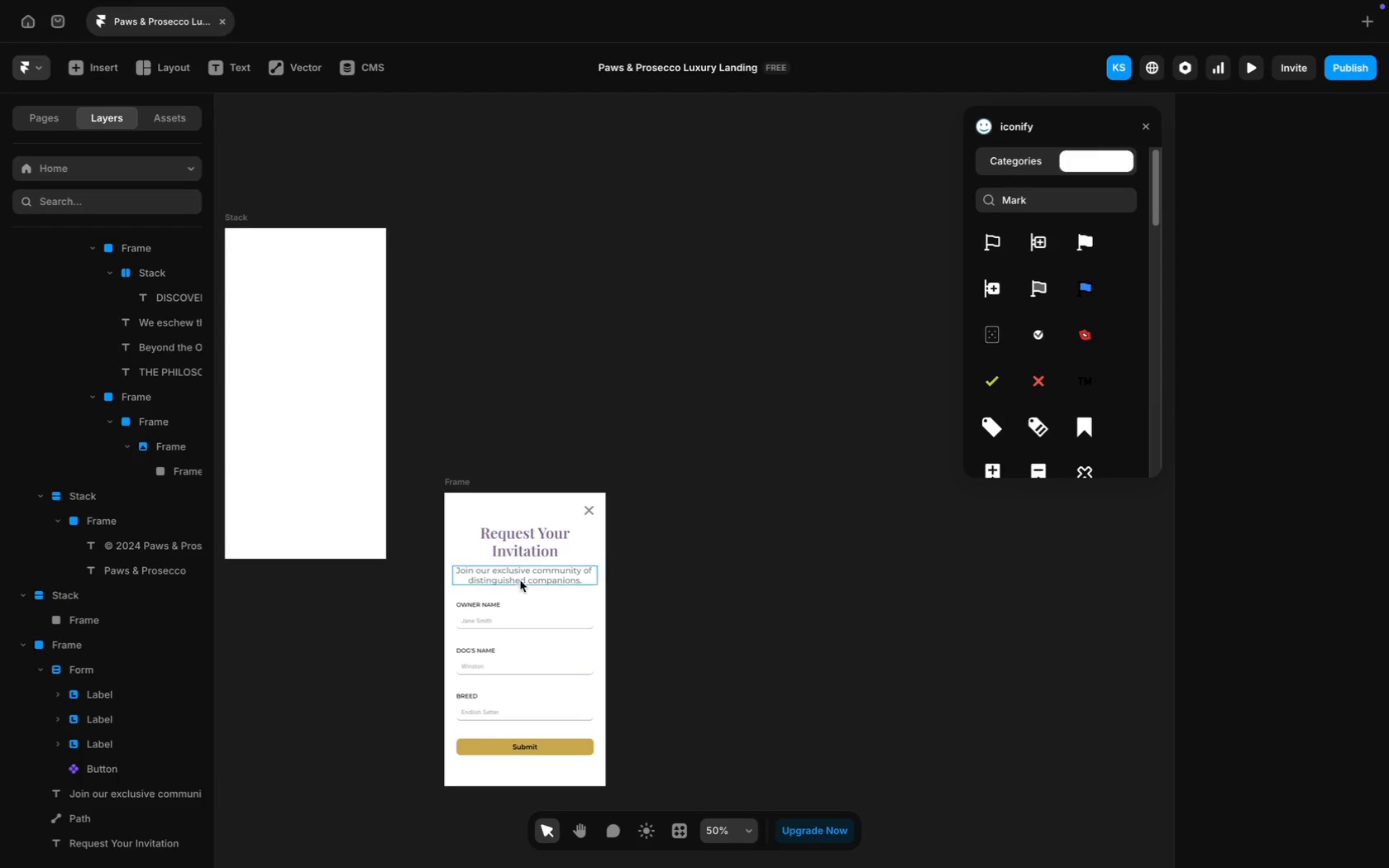 
left_click([523, 577])
 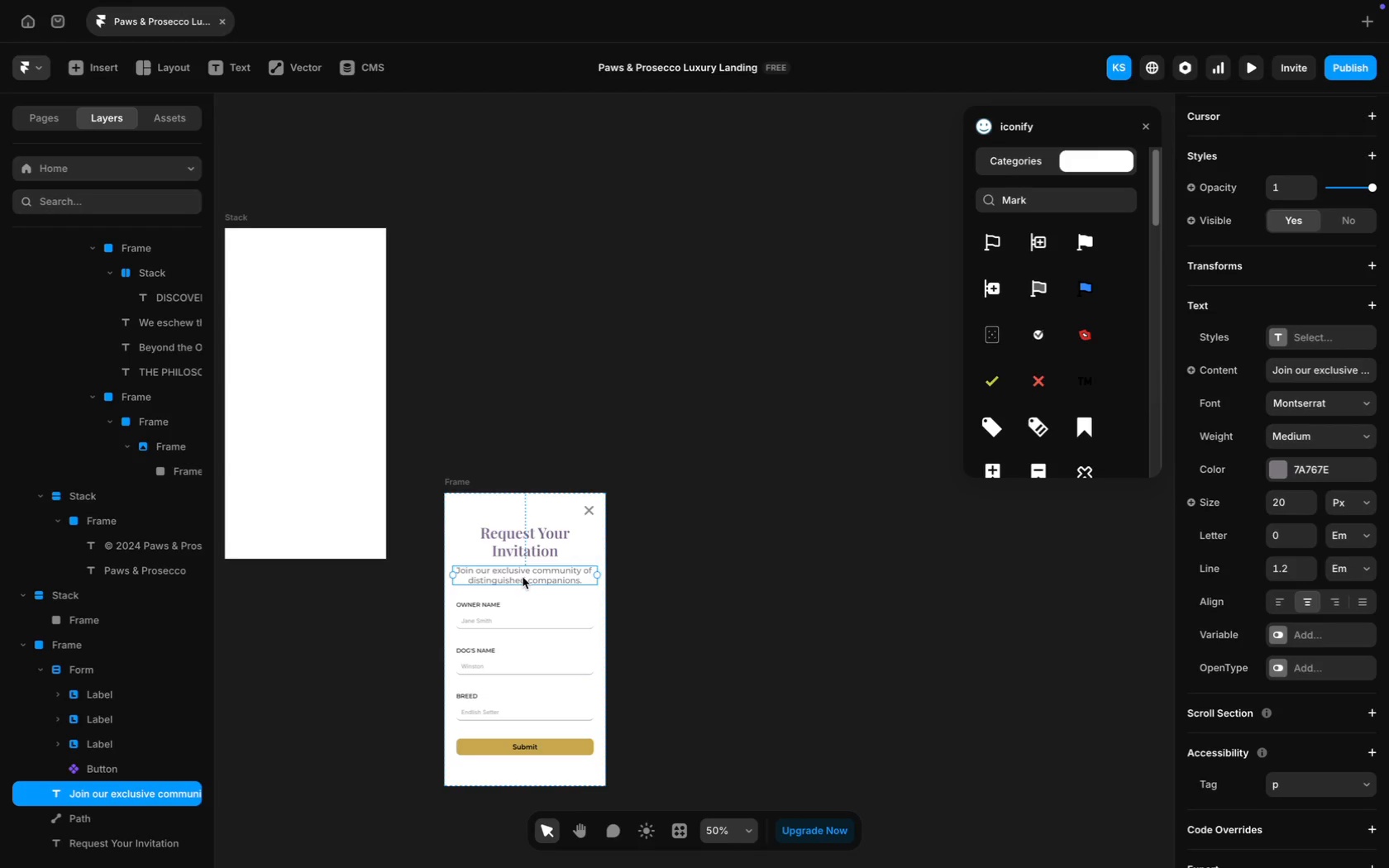 
key(ArrowDown)
 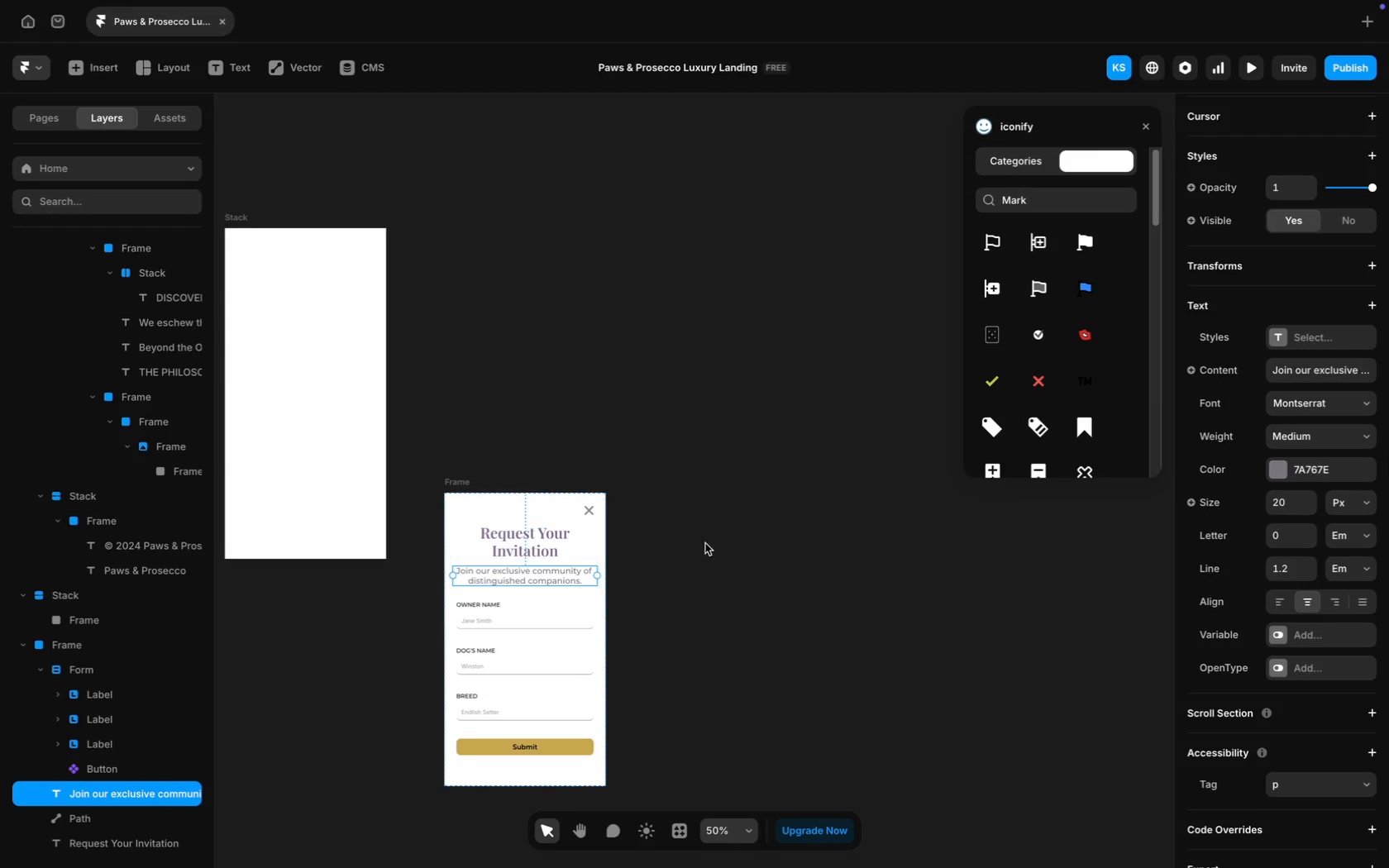 
left_click([717, 544])
 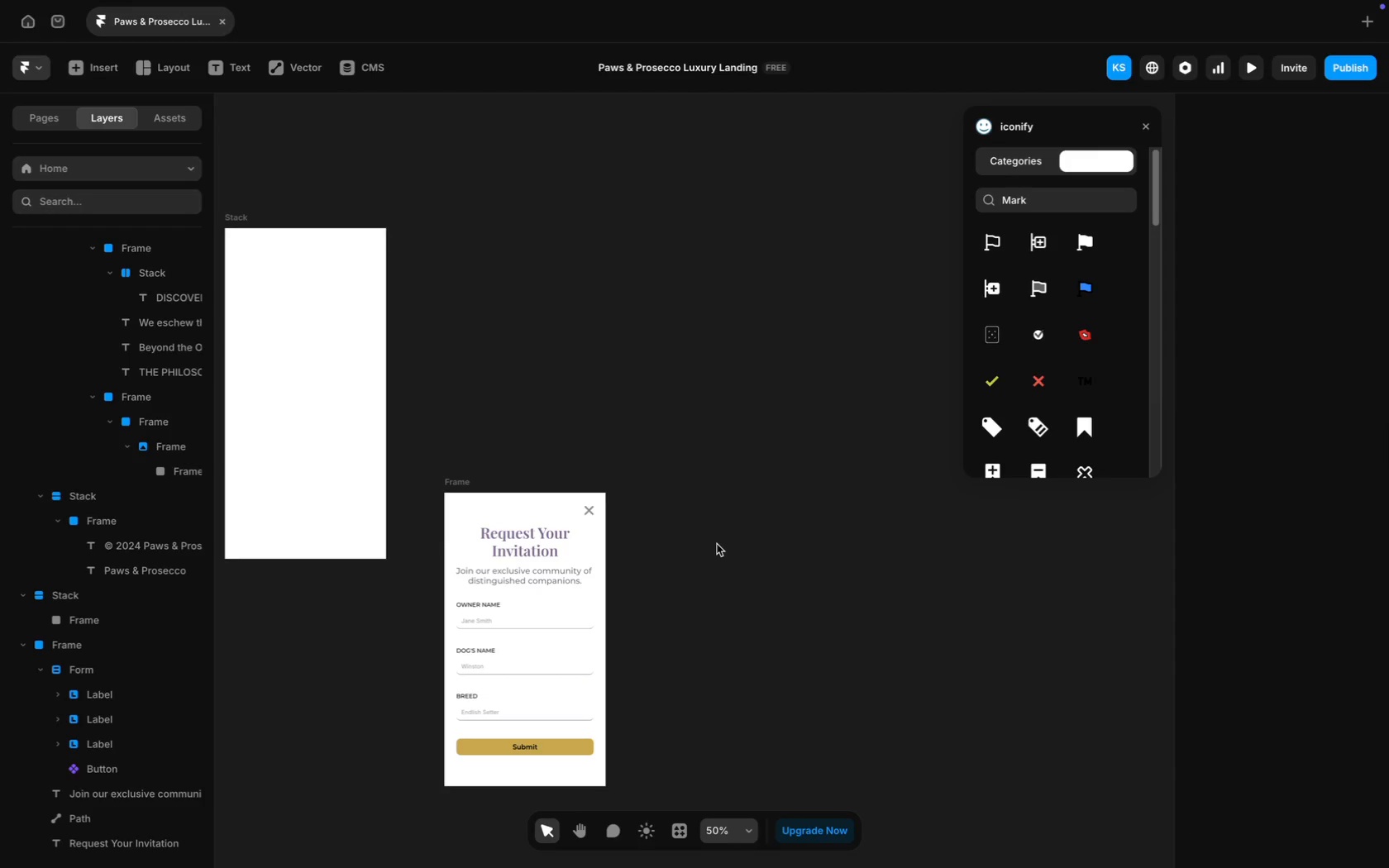 
scroll: coordinate [716, 544], scroll_direction: down, amount: 2.0
 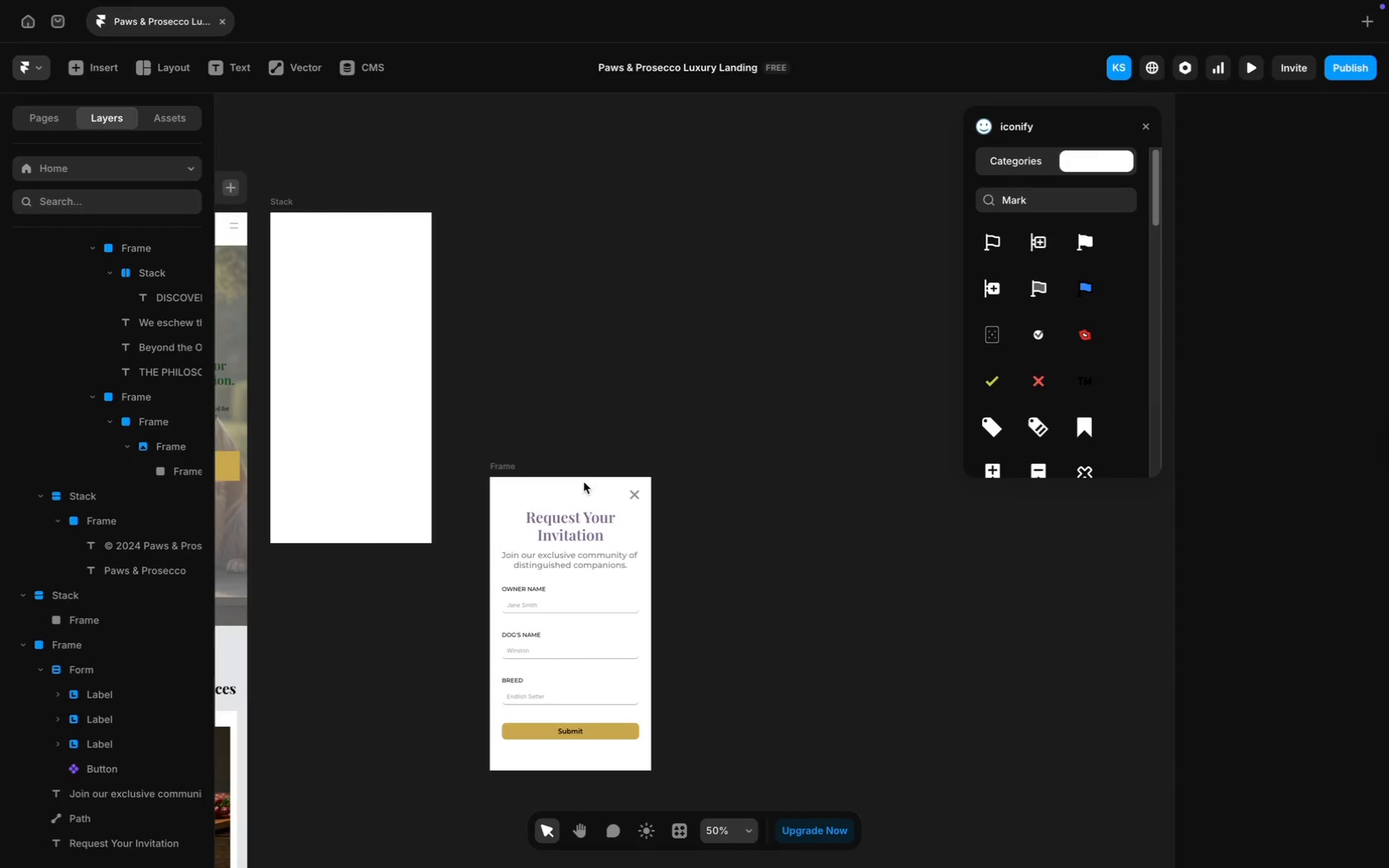 
left_click([582, 487])
 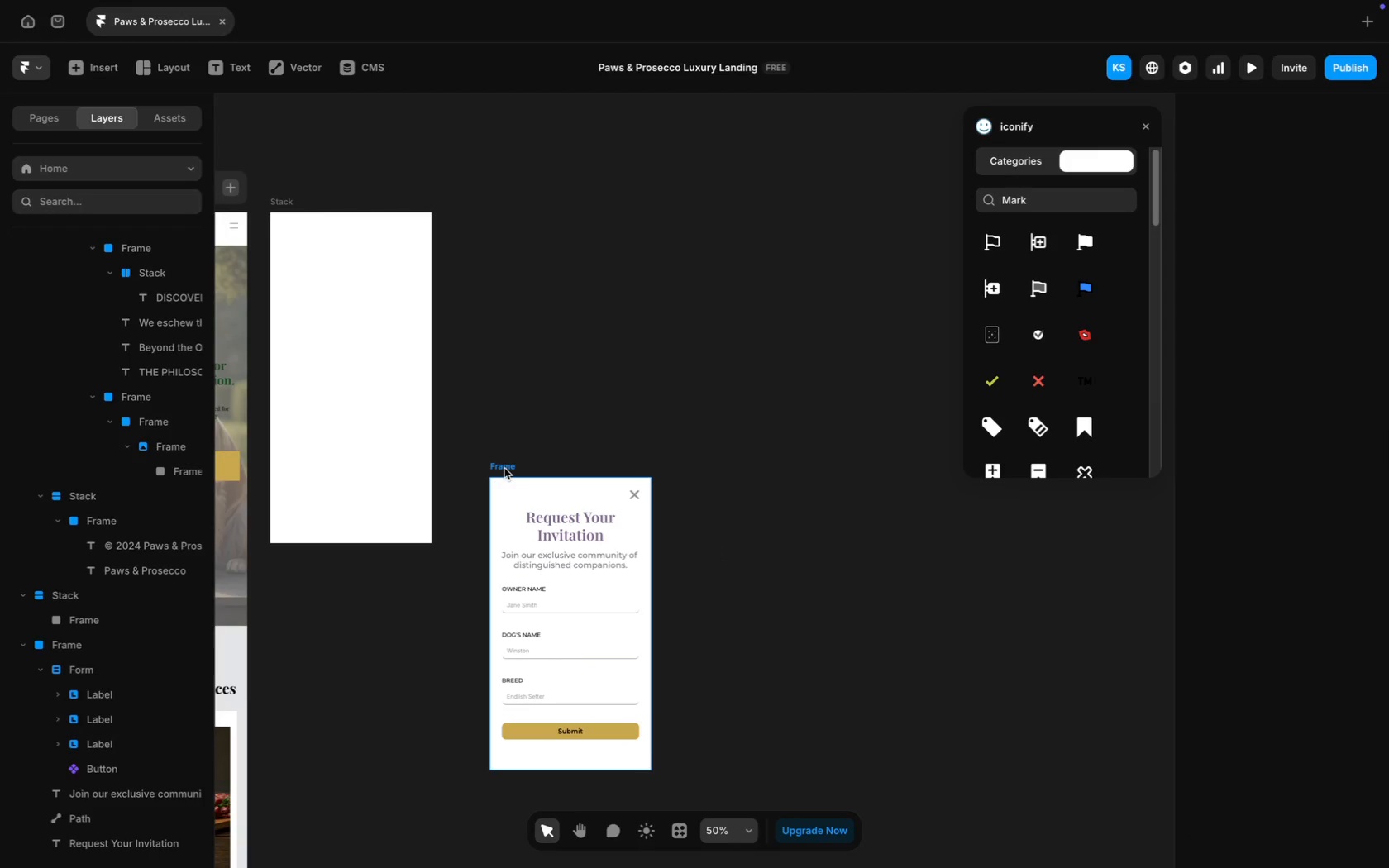 
left_click([504, 466])
 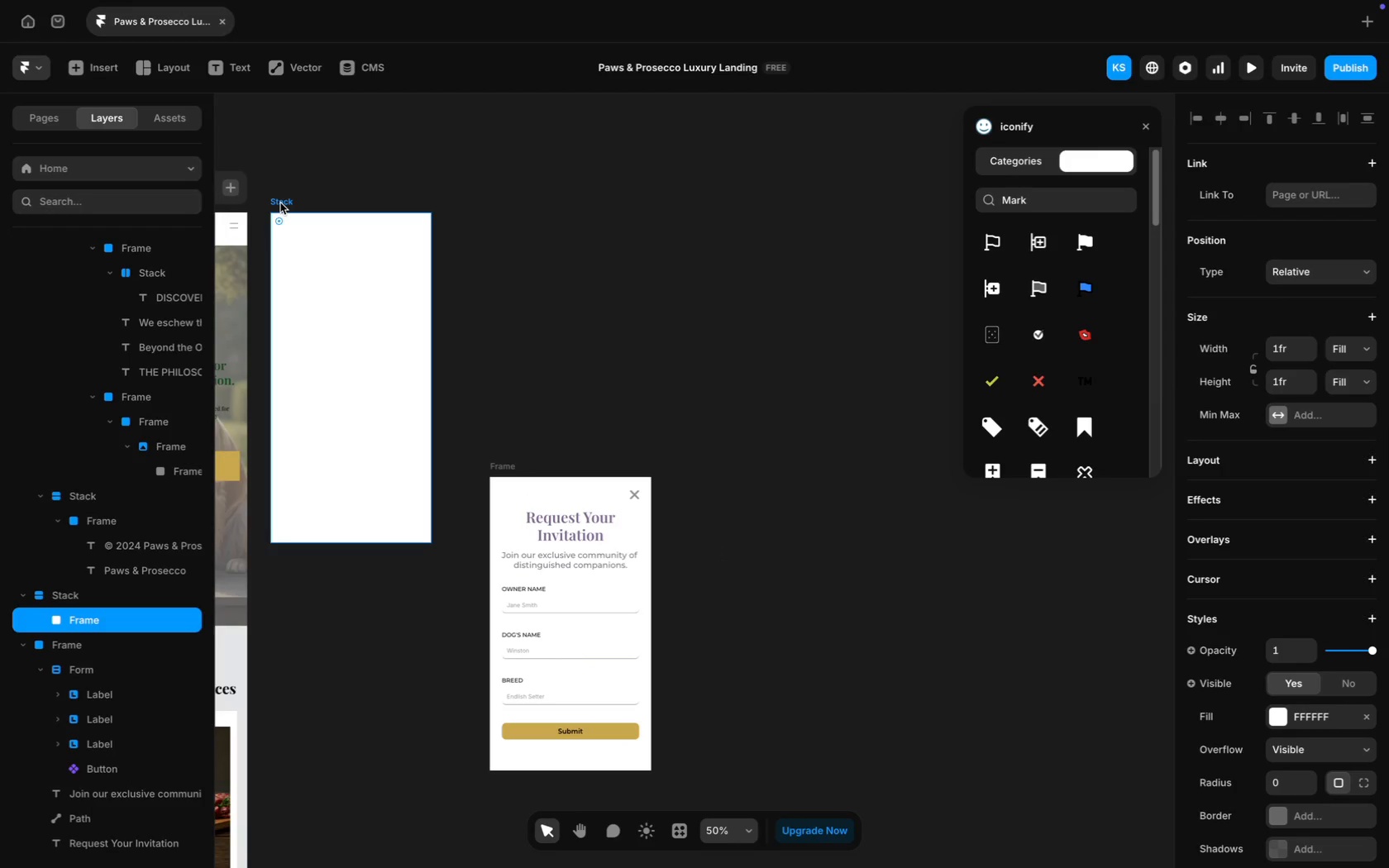 
wait(6.58)
 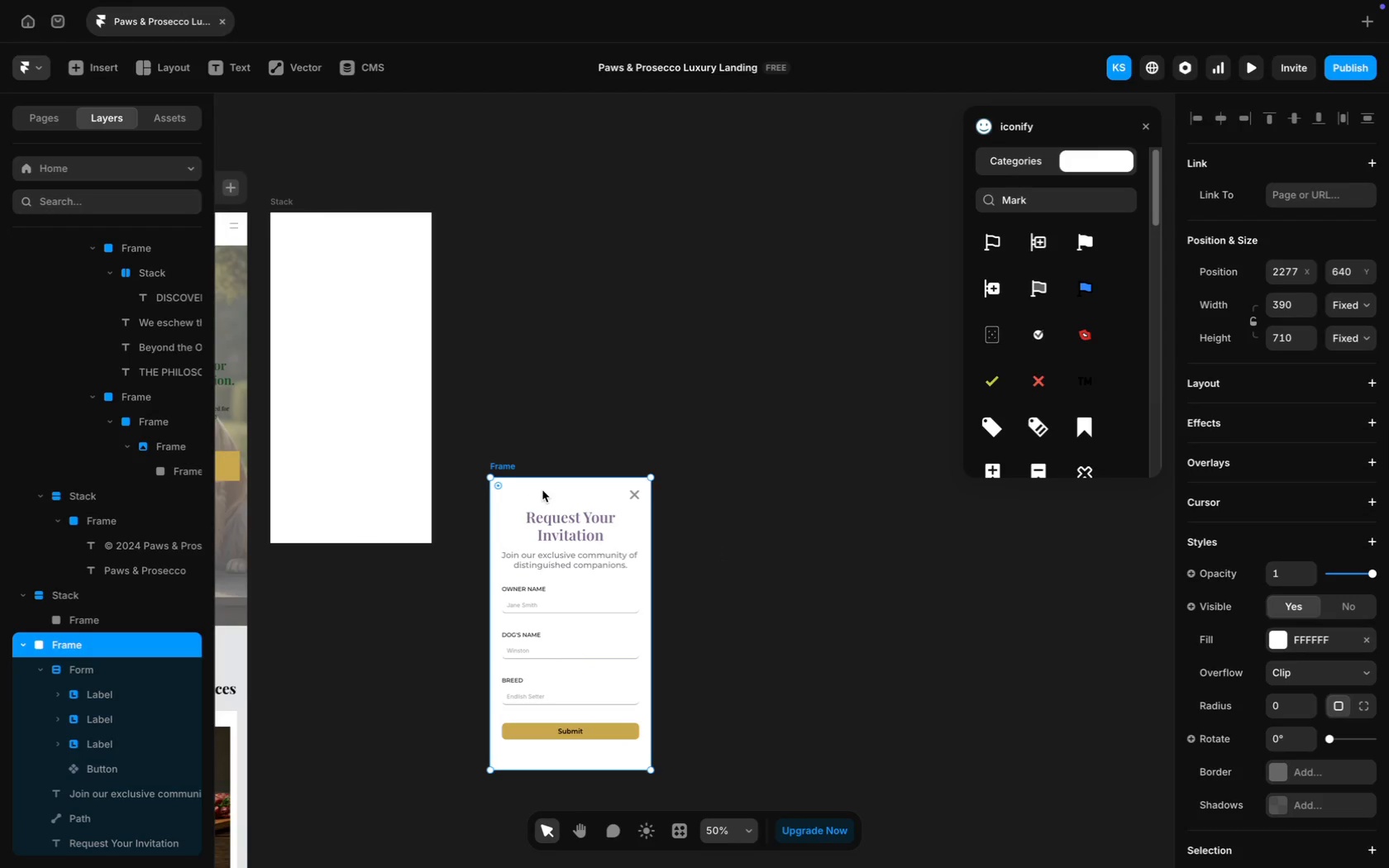 
left_click_drag(start_coordinate=[561, 483], to_coordinate=[555, 427])
 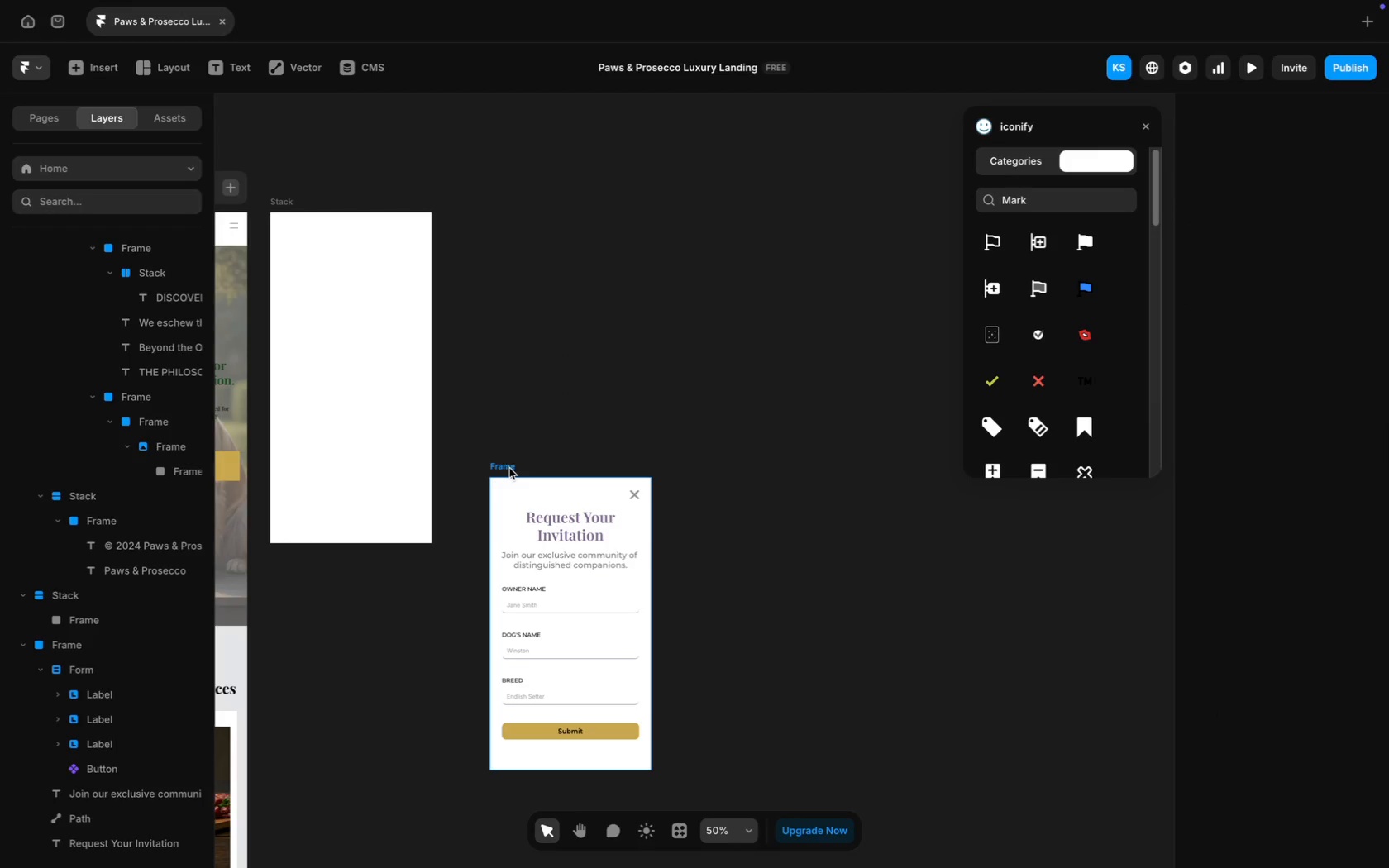 
left_click_drag(start_coordinate=[507, 482], to_coordinate=[478, 410])
 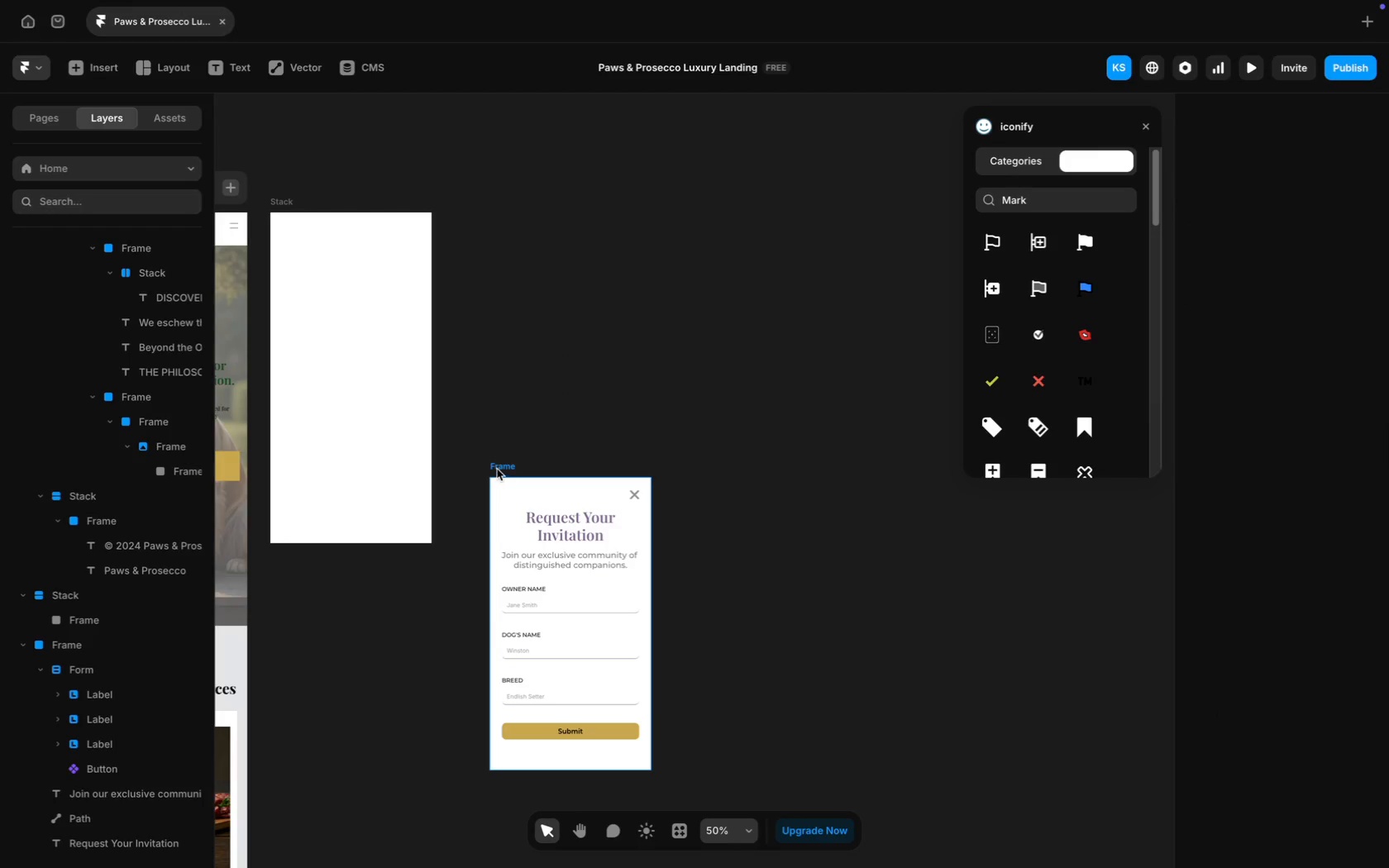 
left_click_drag(start_coordinate=[498, 468], to_coordinate=[278, 217])
 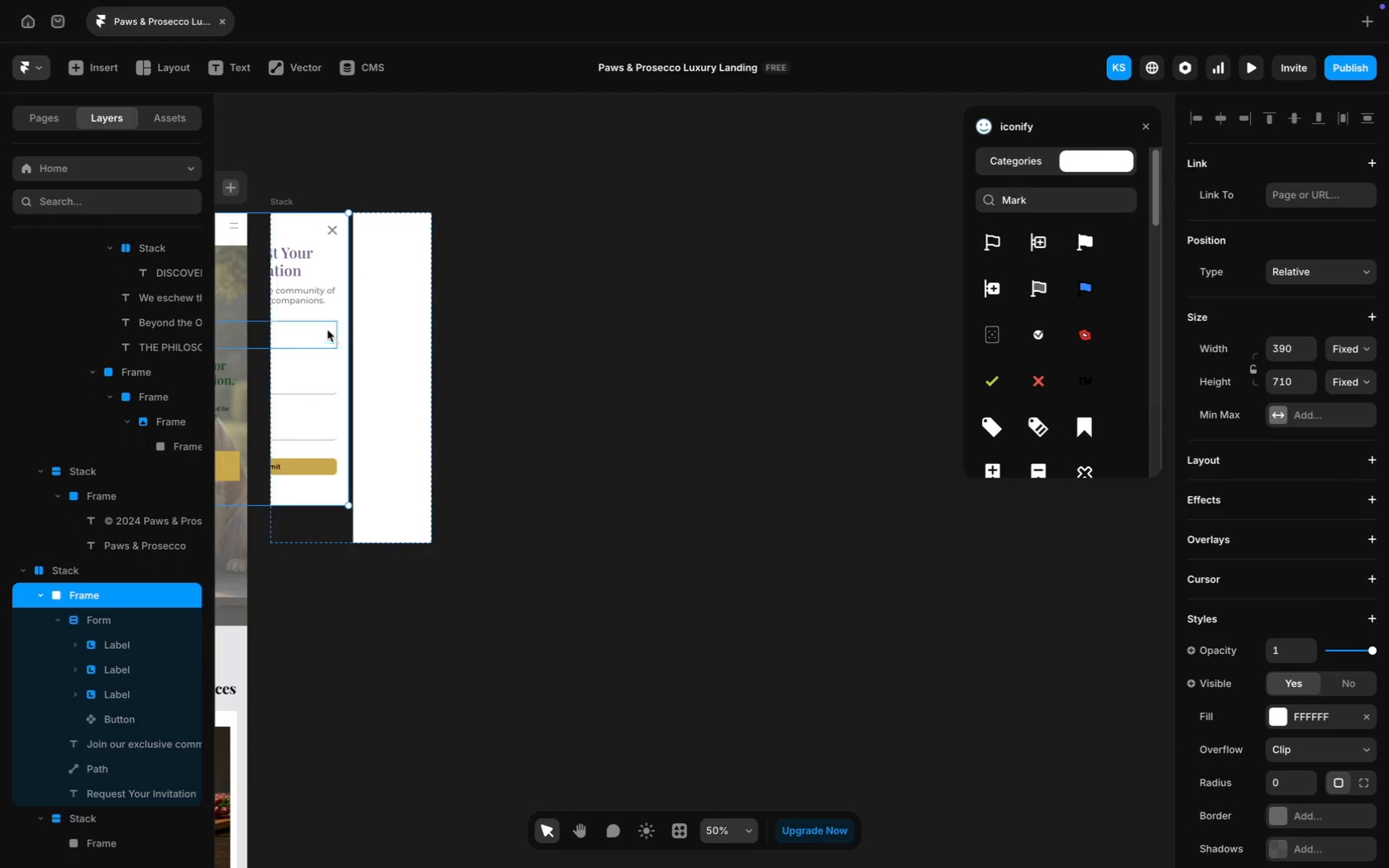 
key(Meta+Z)
 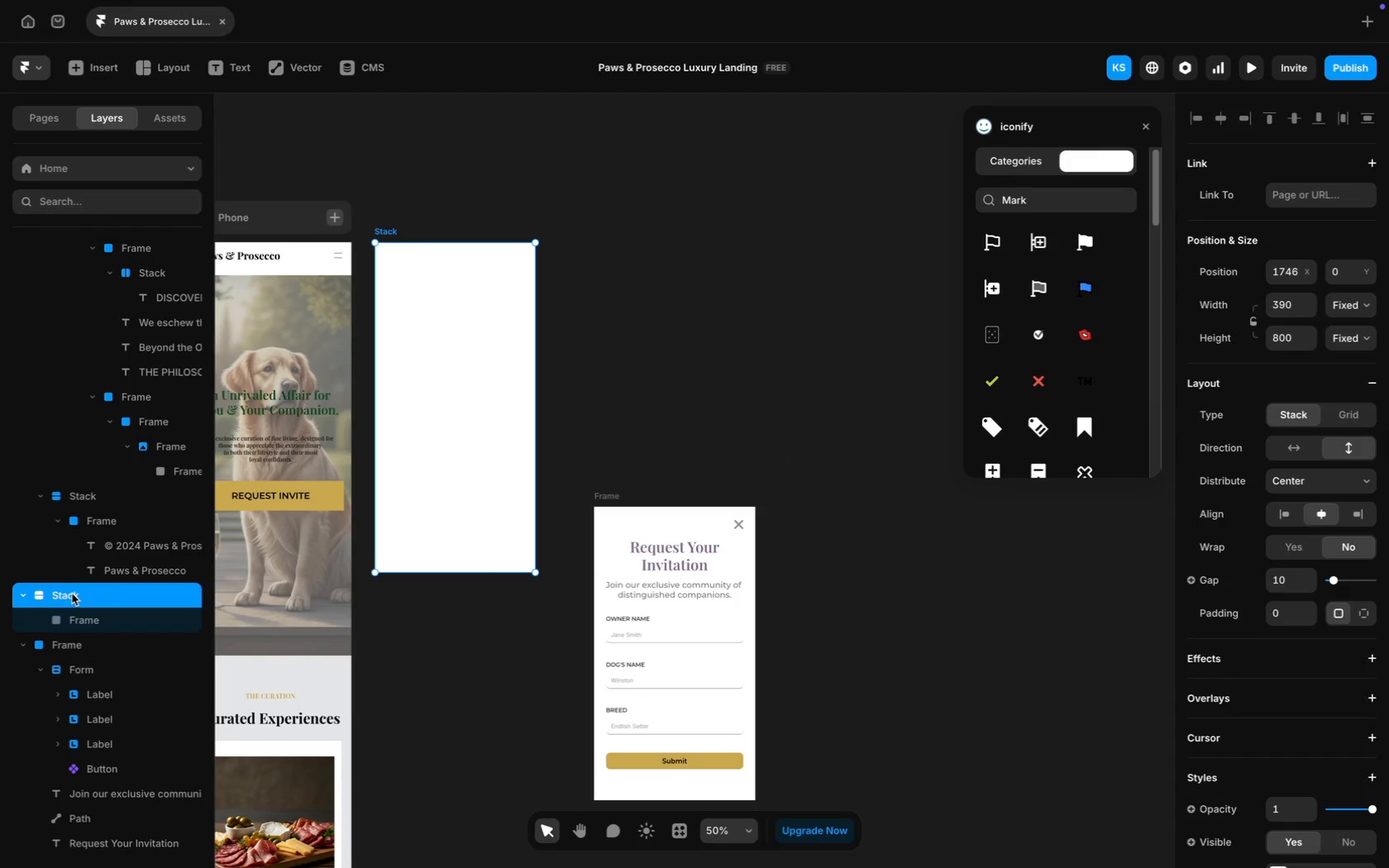 
scroll: coordinate [325, 251], scroll_direction: up, amount: 10.0
 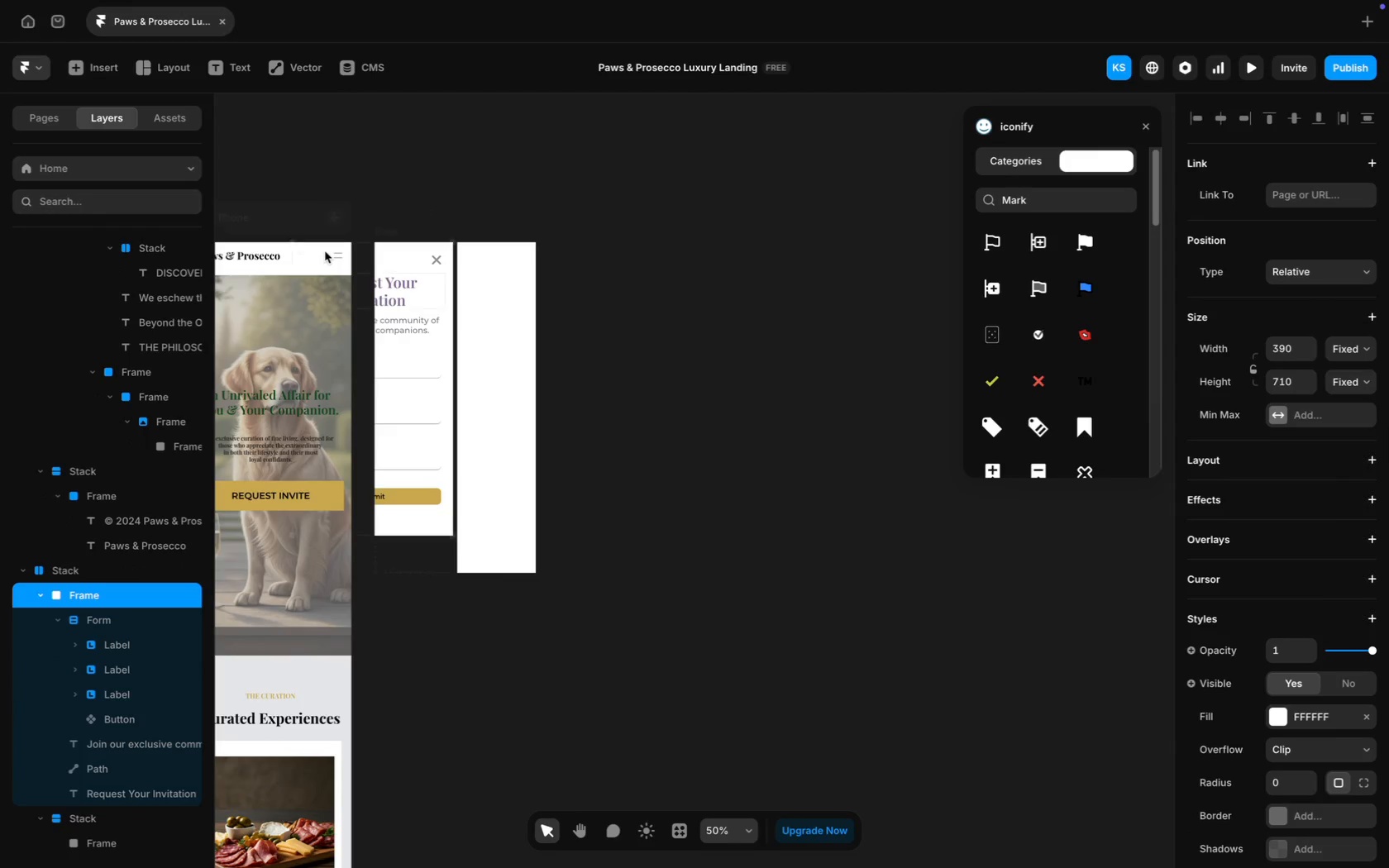 
wait(8.68)
 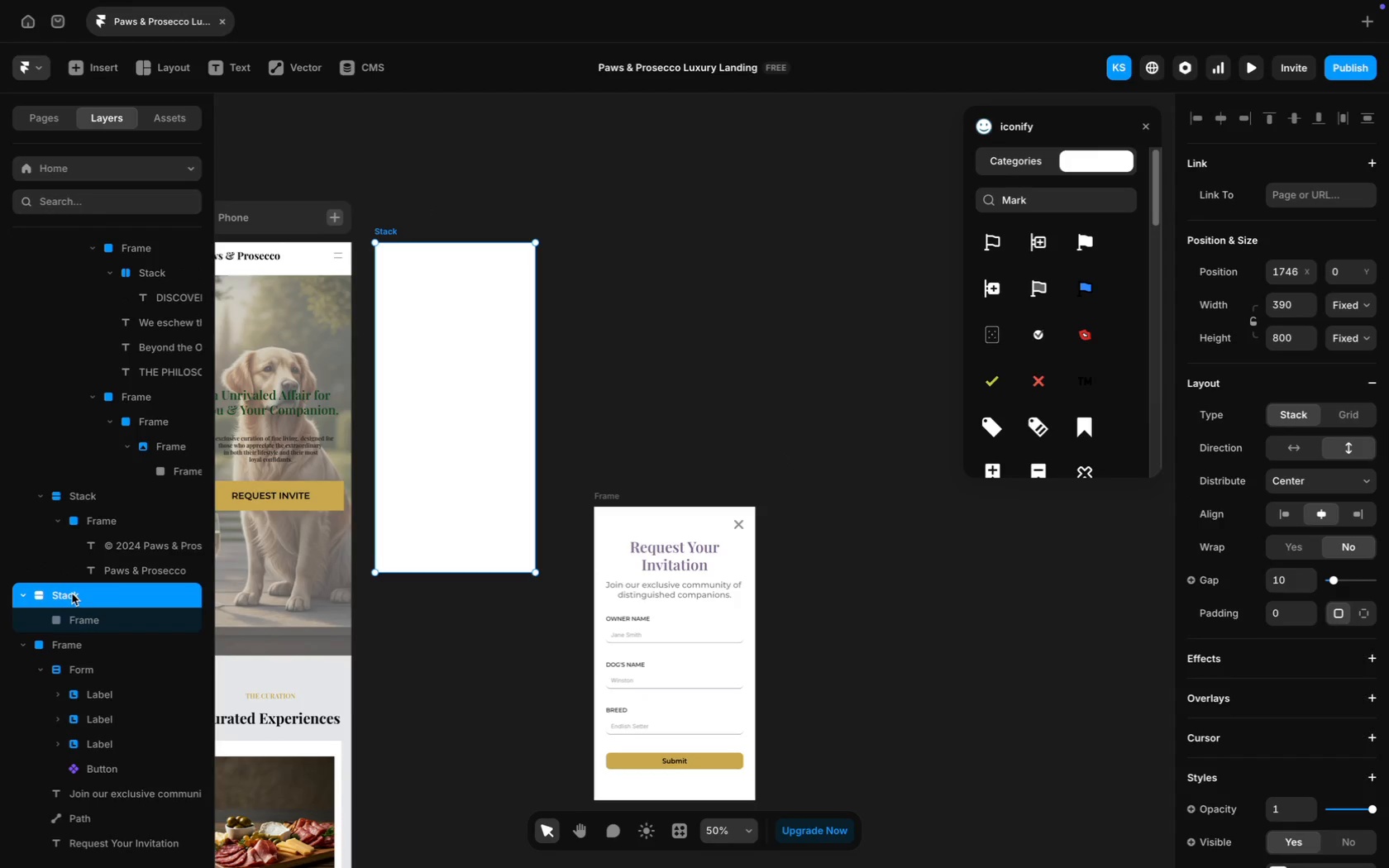 
left_click([1292, 302])
 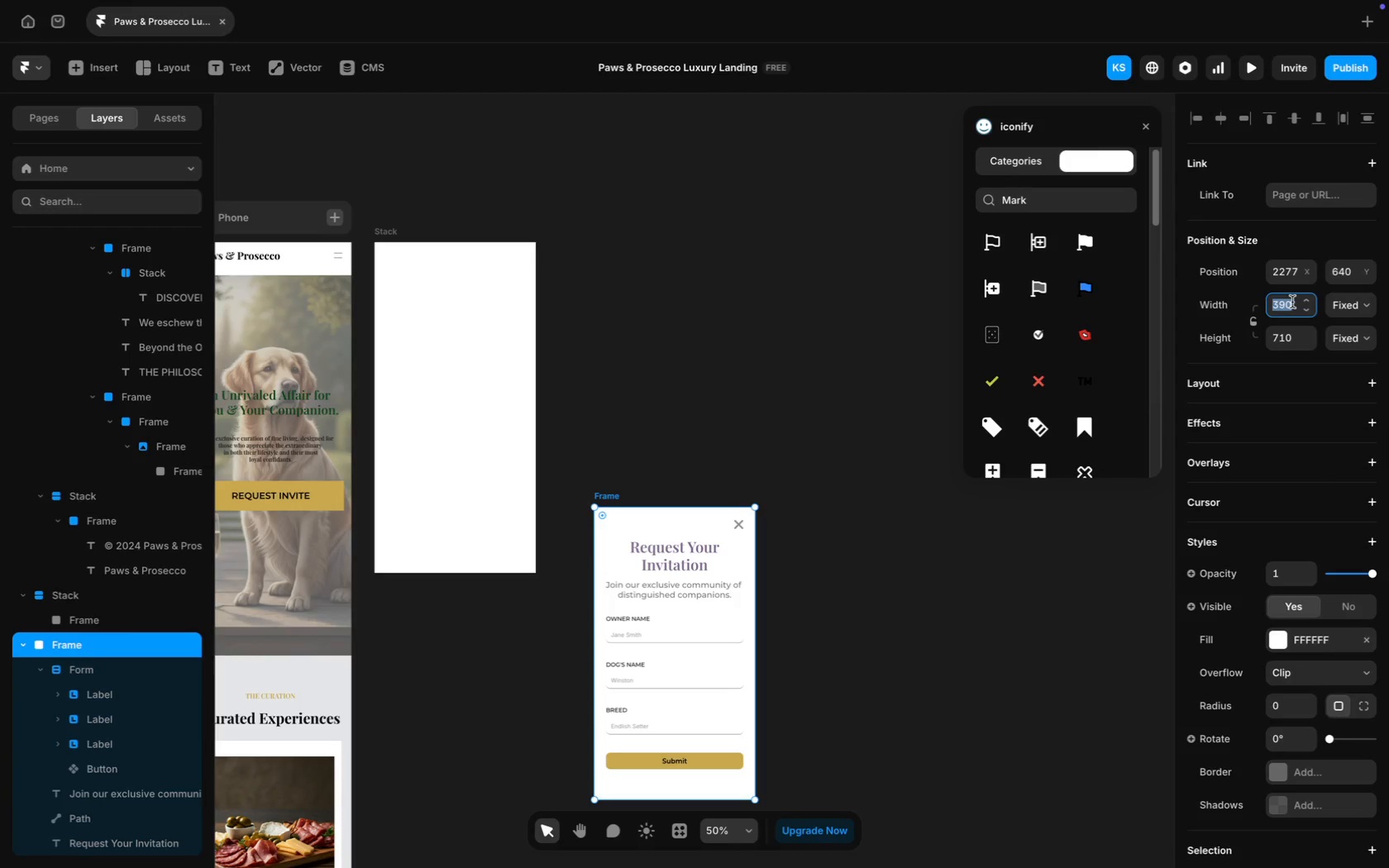 
type(385)
 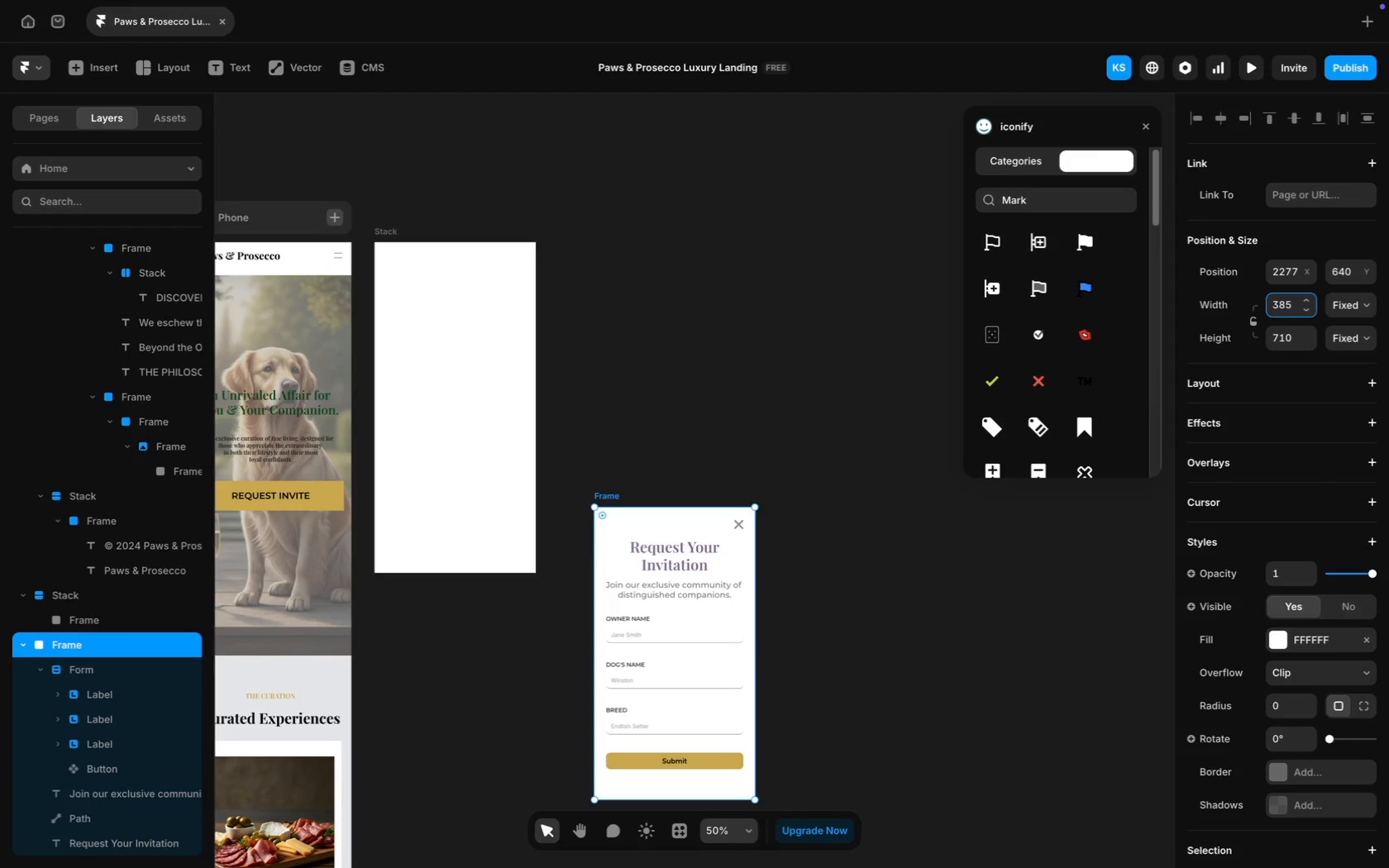 
key(Enter)
 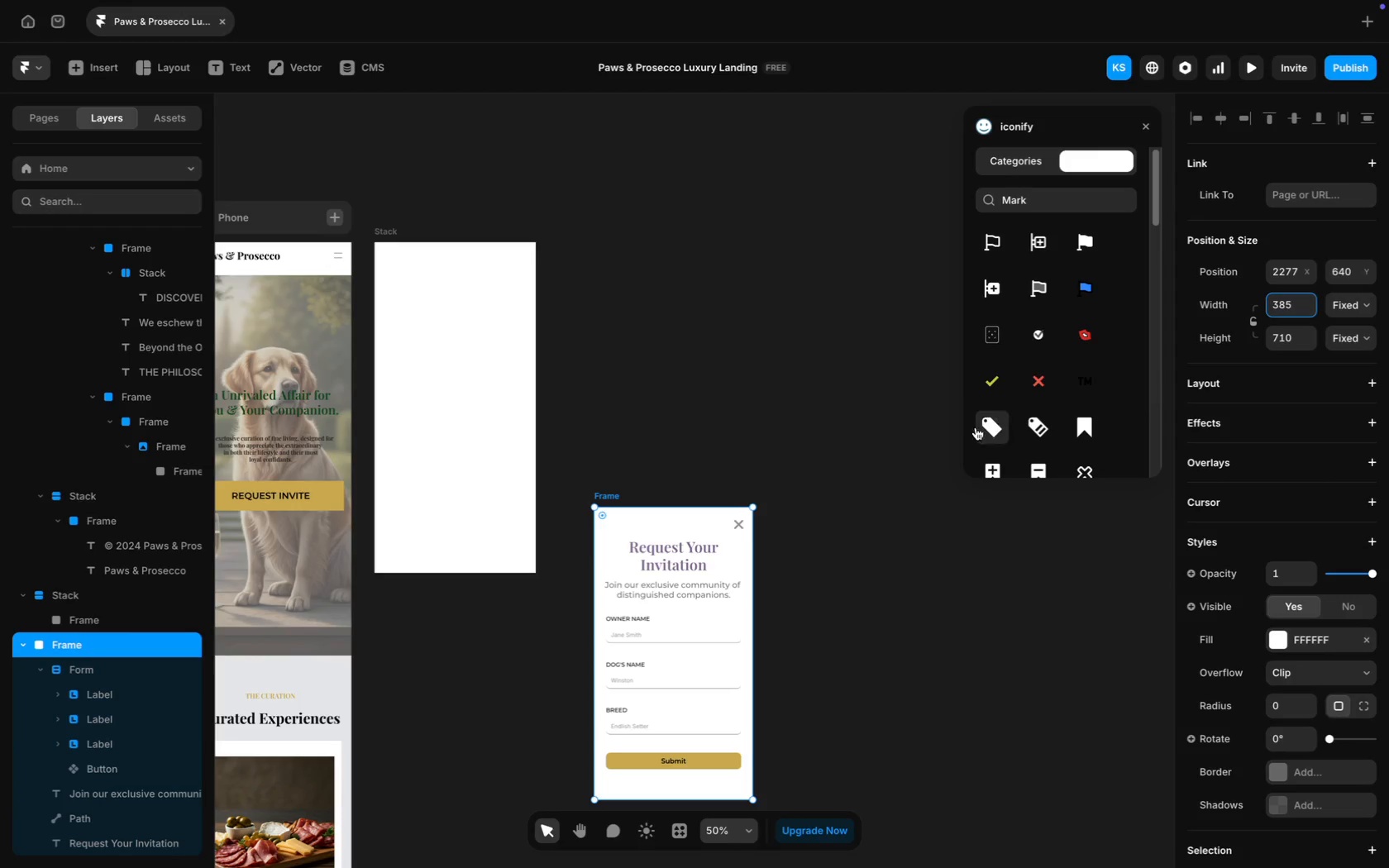 
left_click([876, 594])
 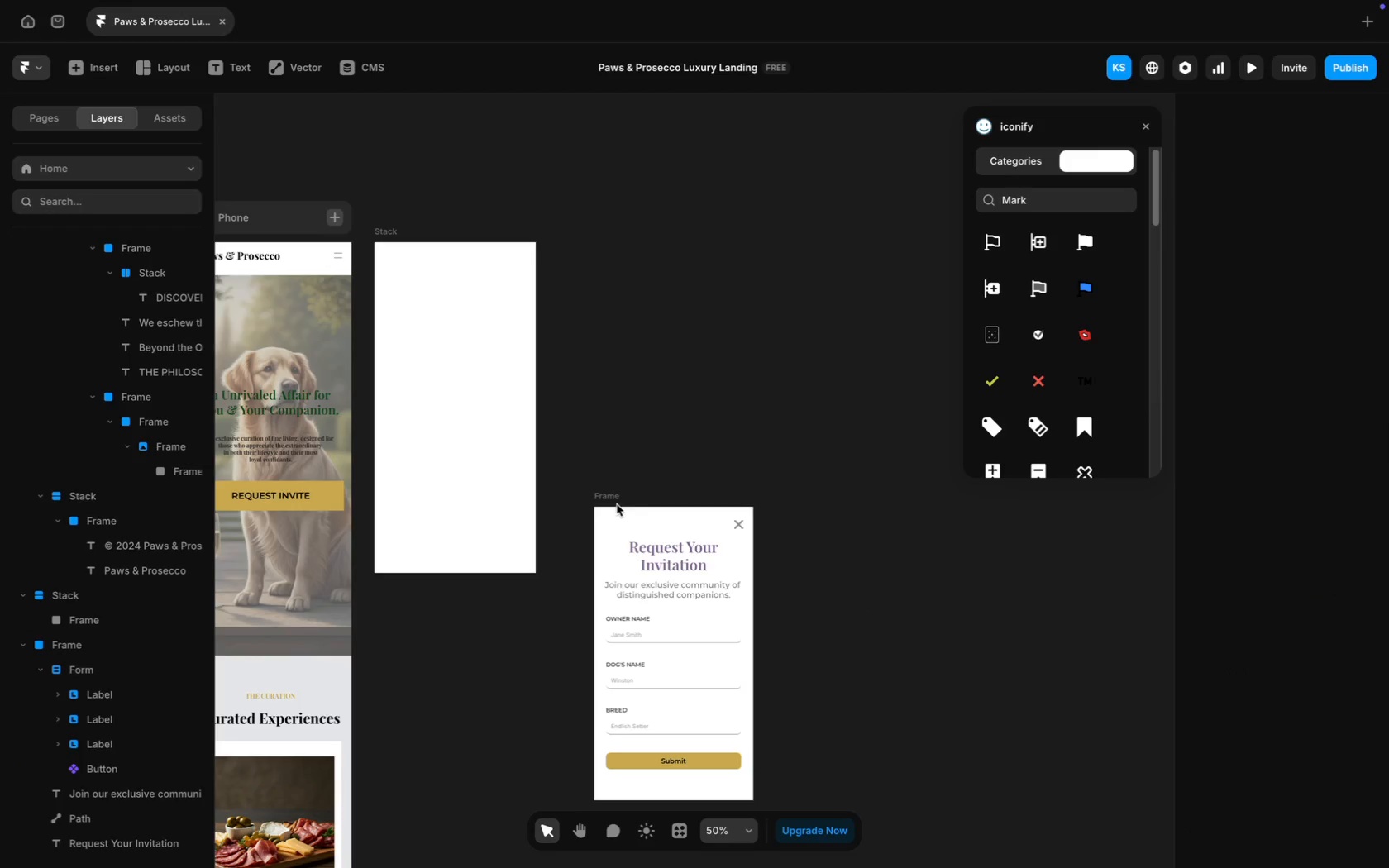 
left_click([613, 498])
 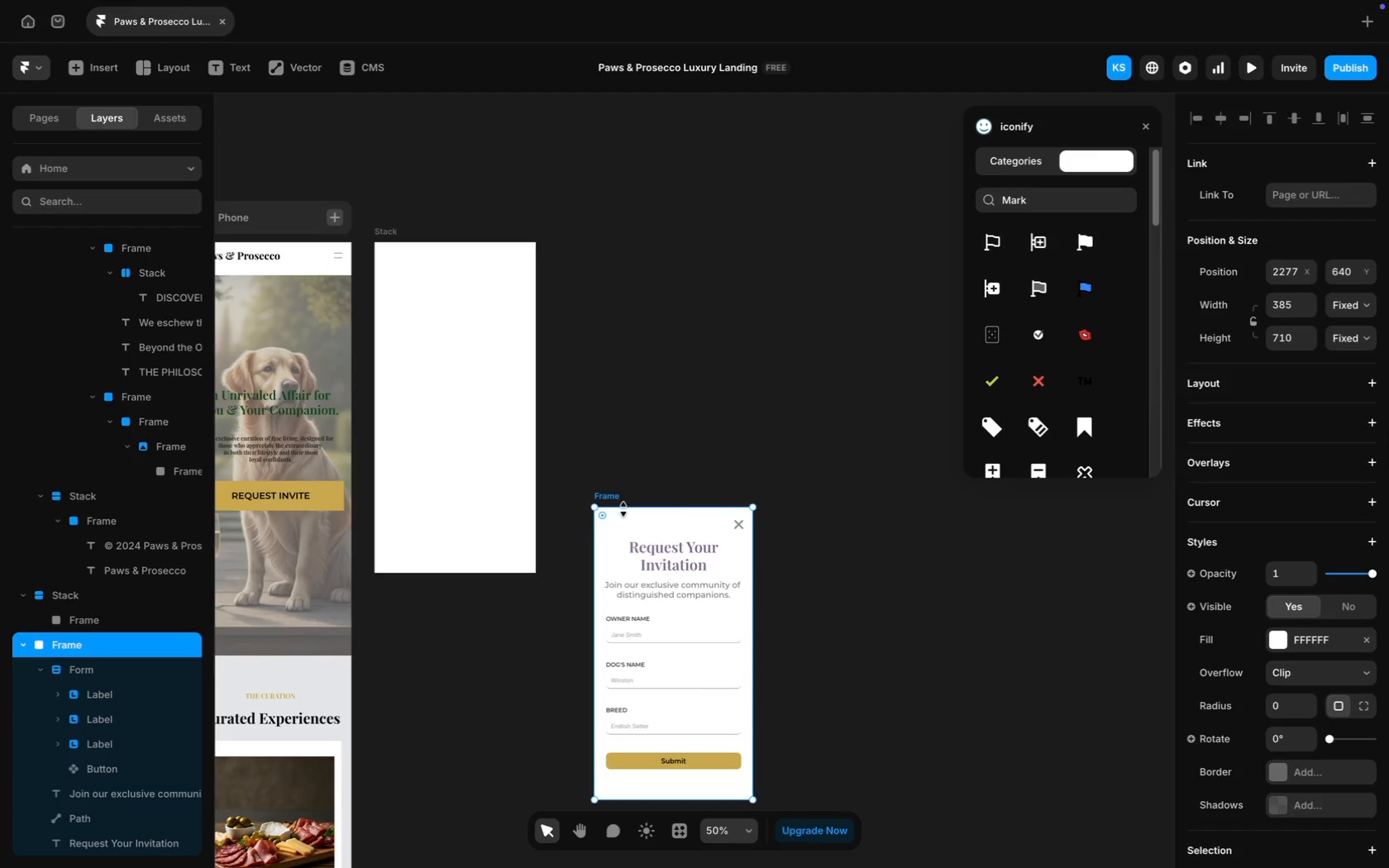 
left_click_drag(start_coordinate=[625, 514], to_coordinate=[408, 254])
 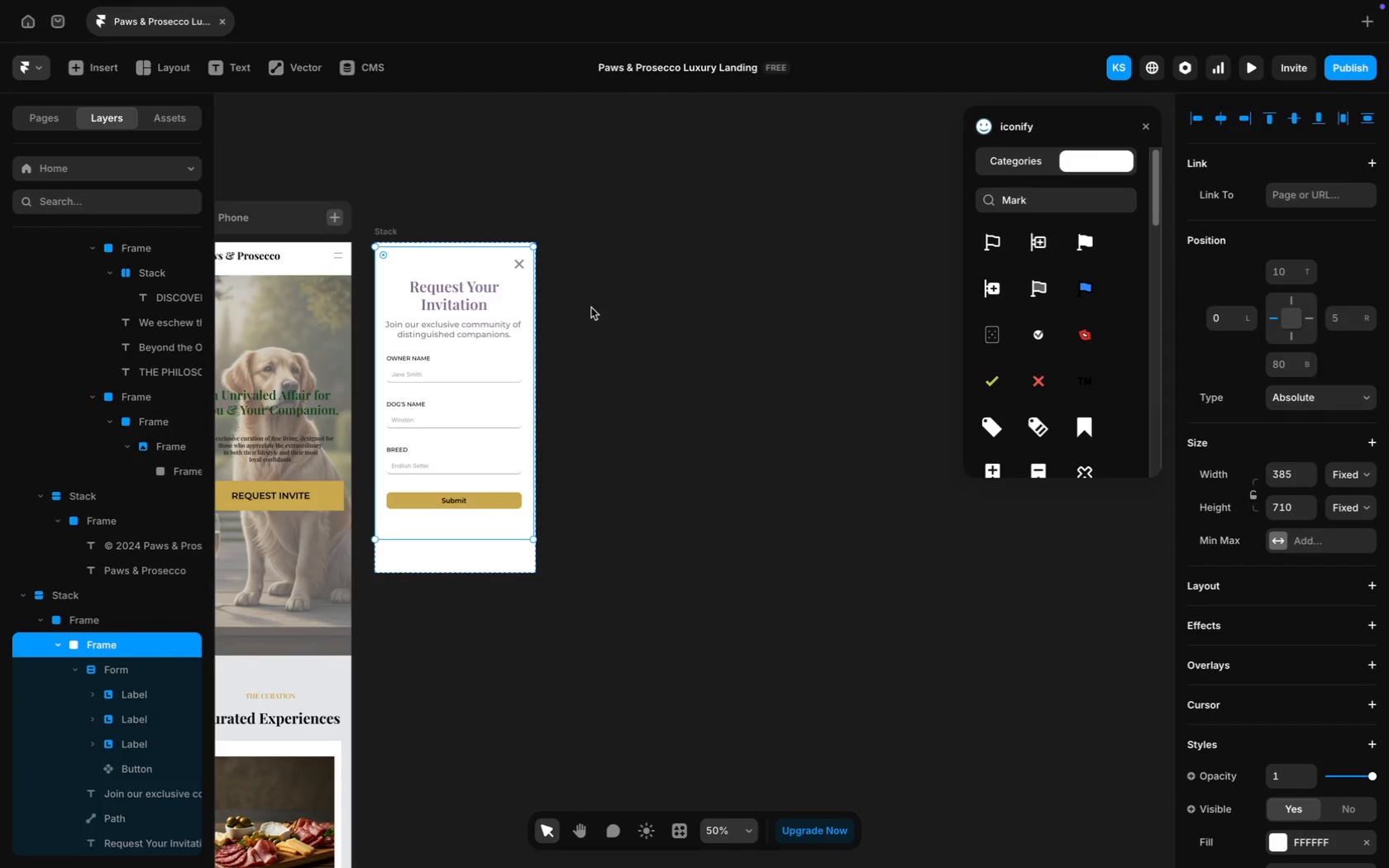 
left_click([605, 311])
 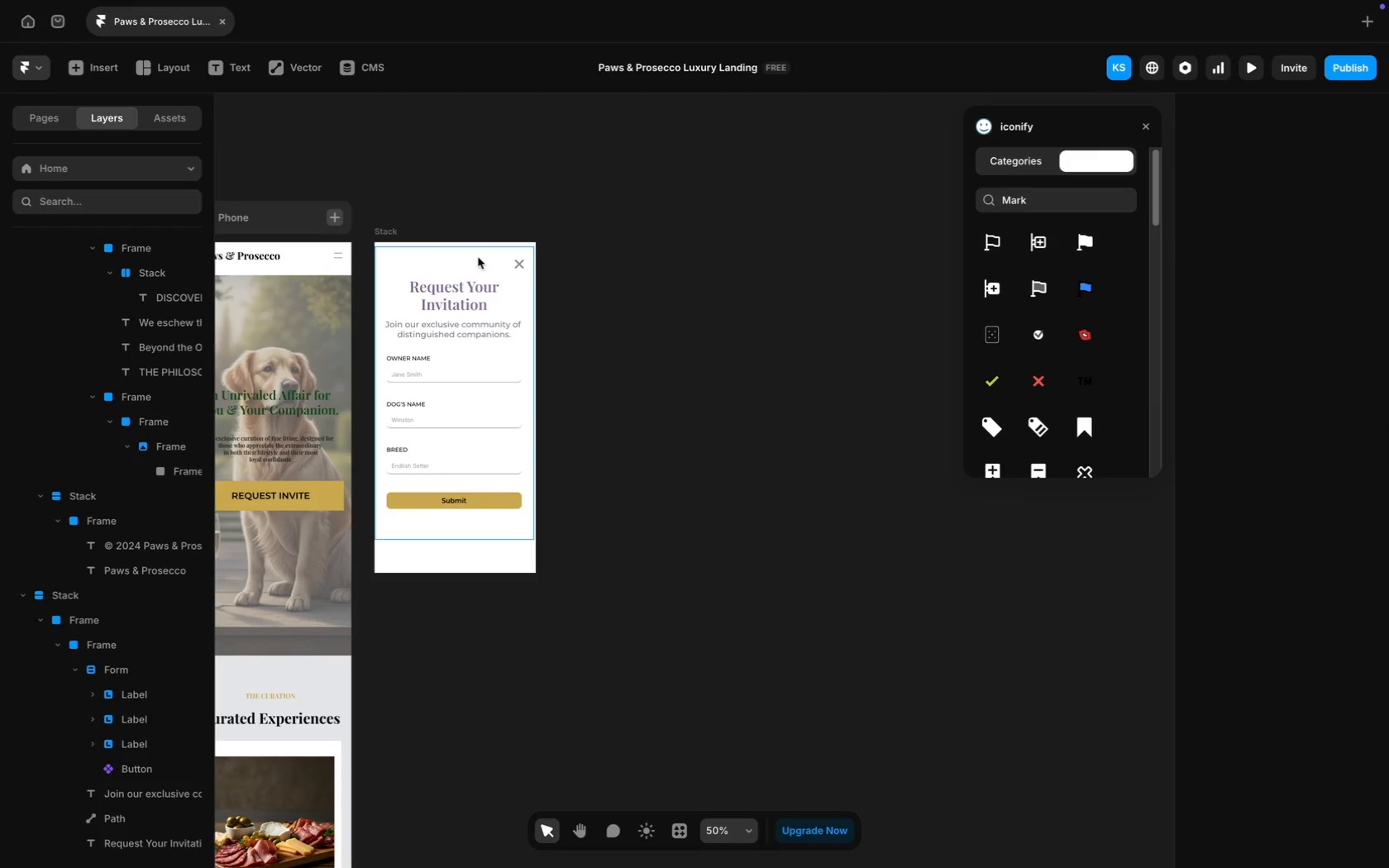 
left_click([479, 255])
 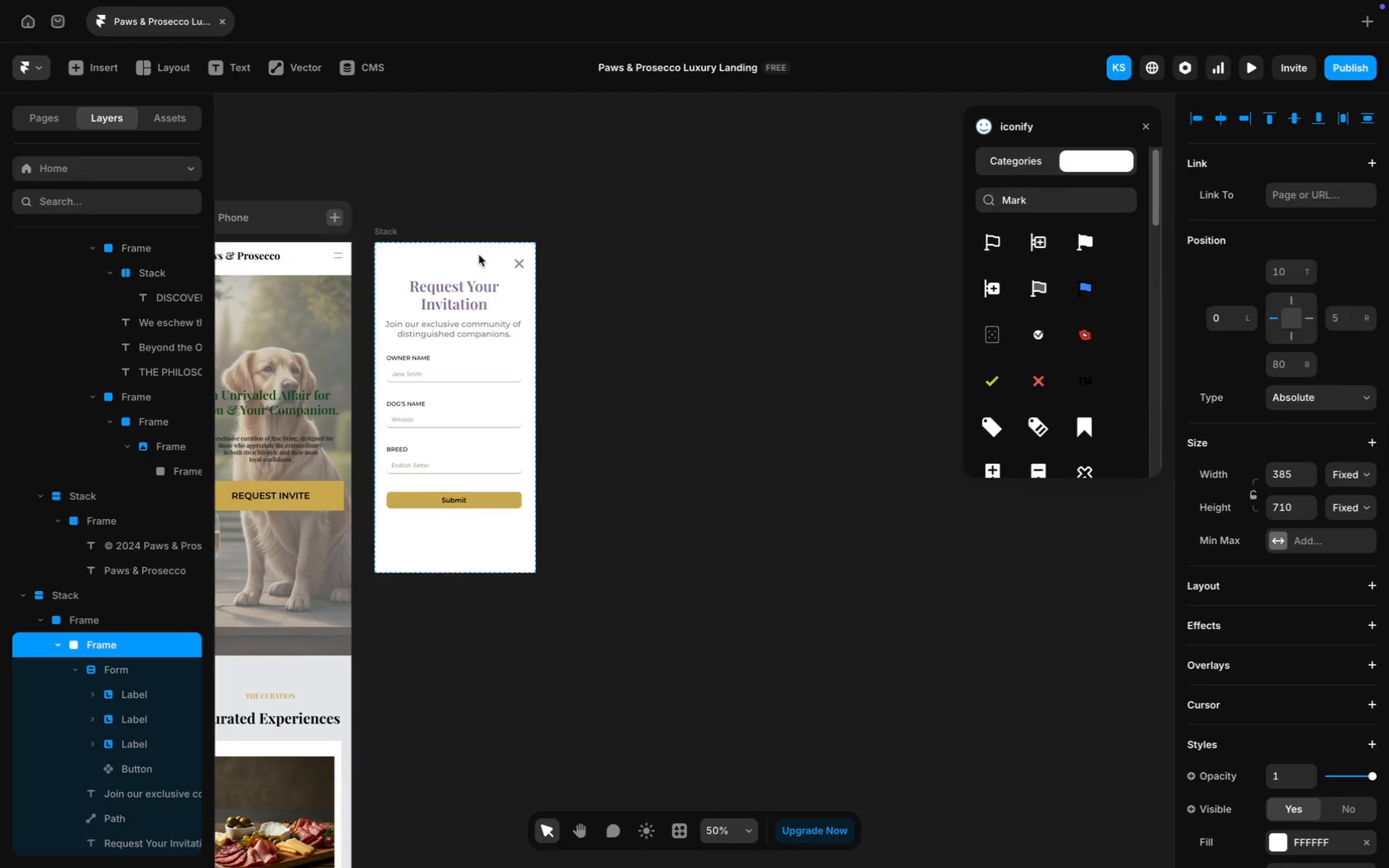 
key(ArrowUp)
 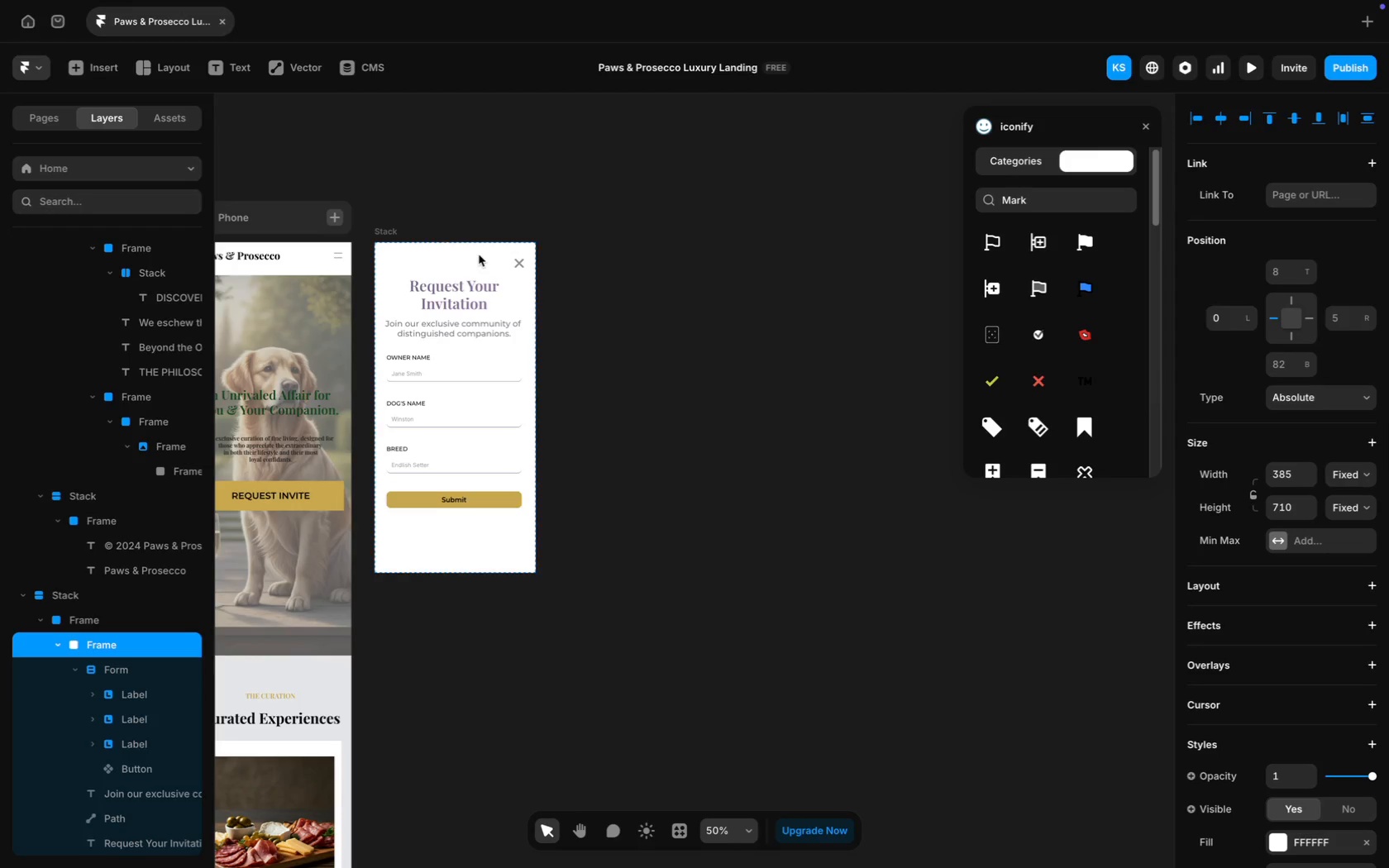 
key(ArrowUp)
 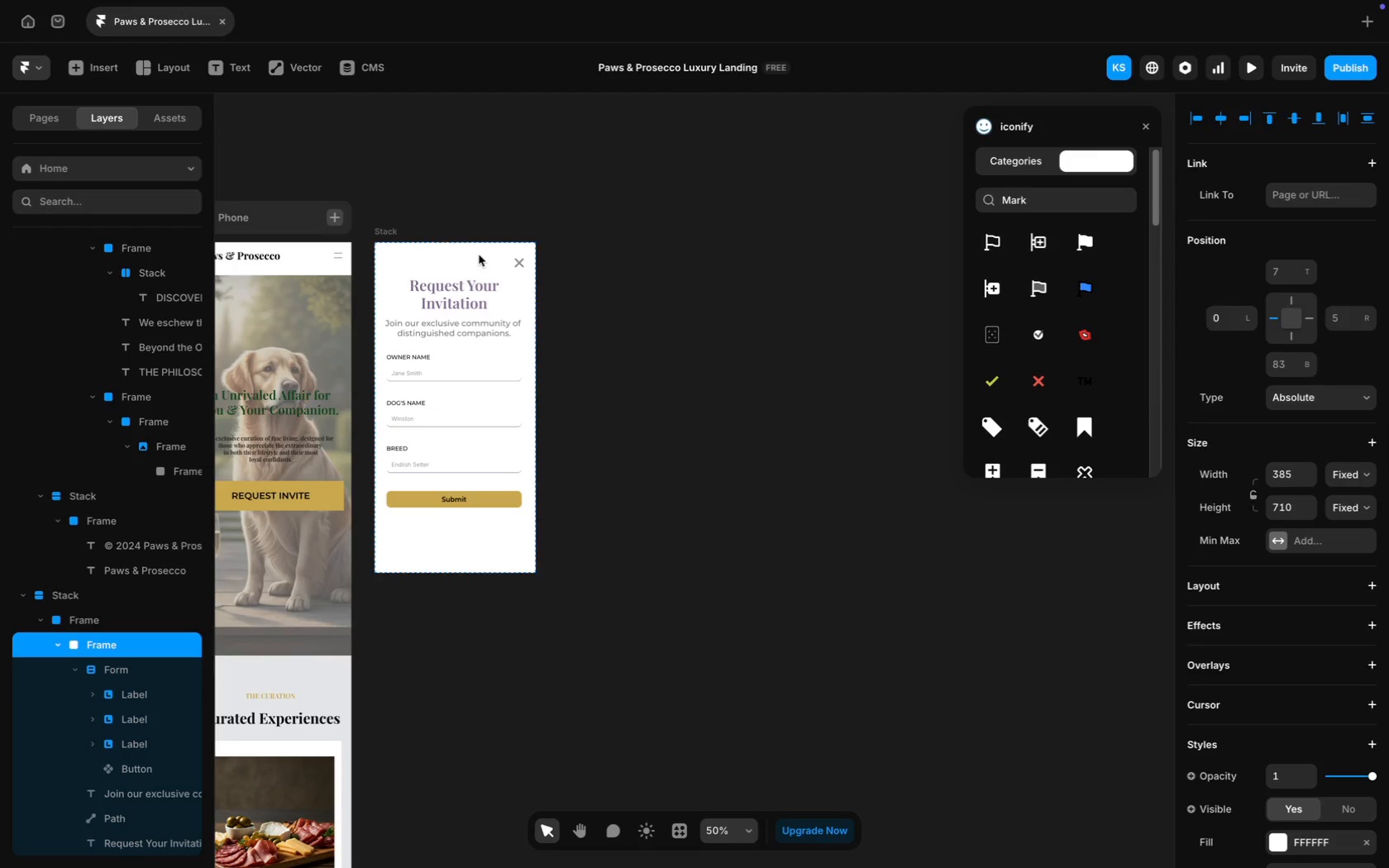 
key(ArrowUp)
 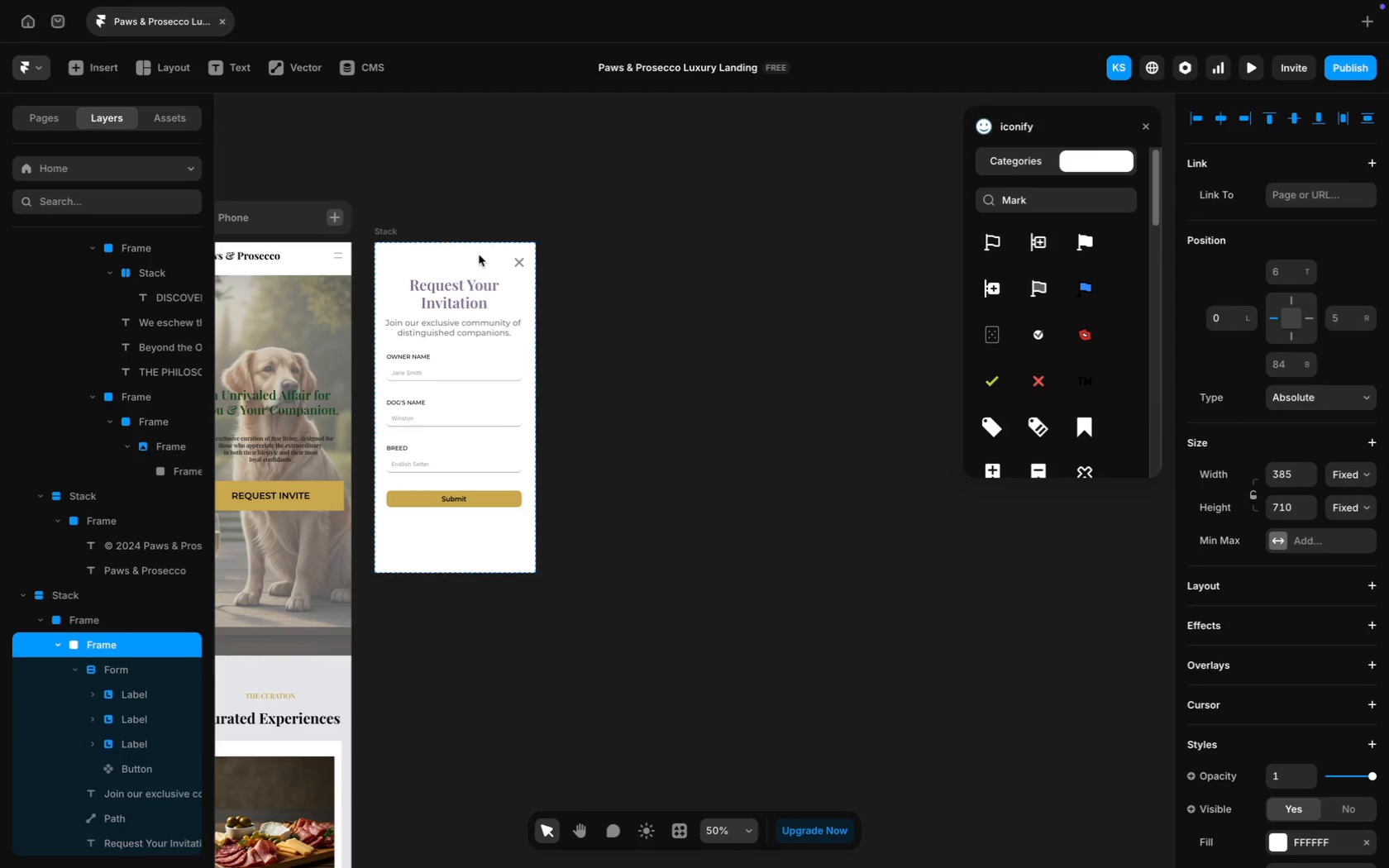 
key(ArrowUp)
 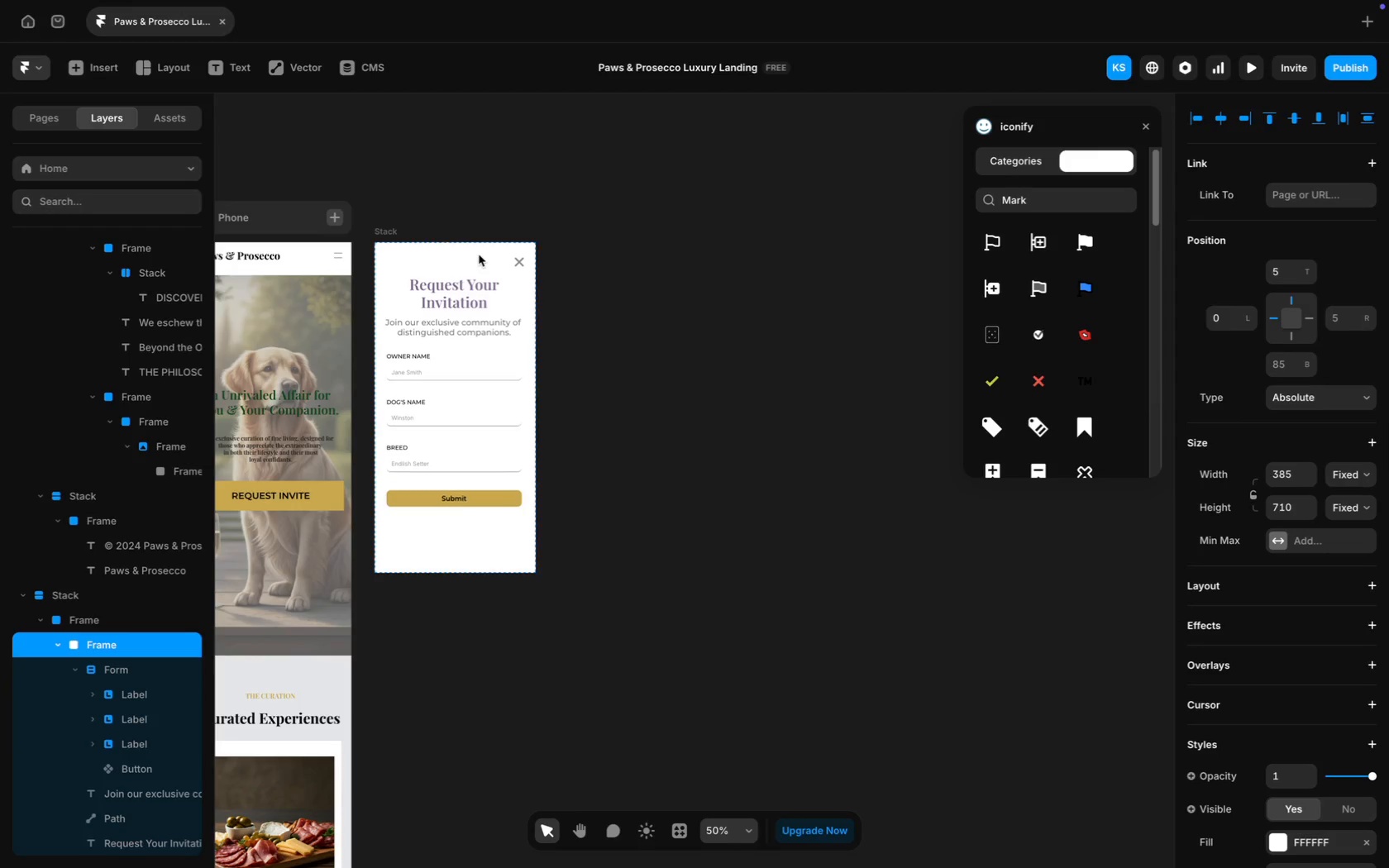 
key(ArrowUp)
 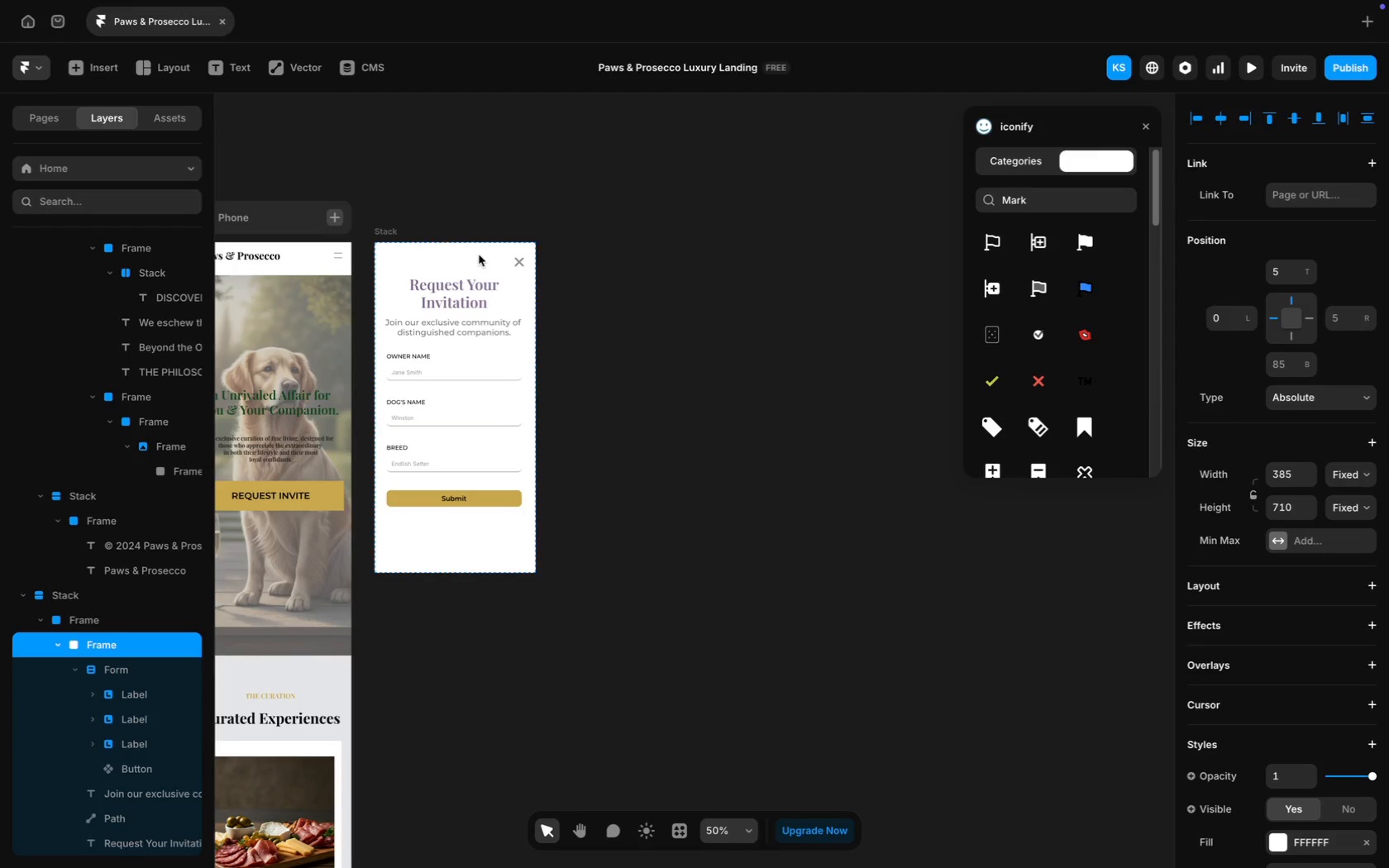 
key(ArrowUp)
 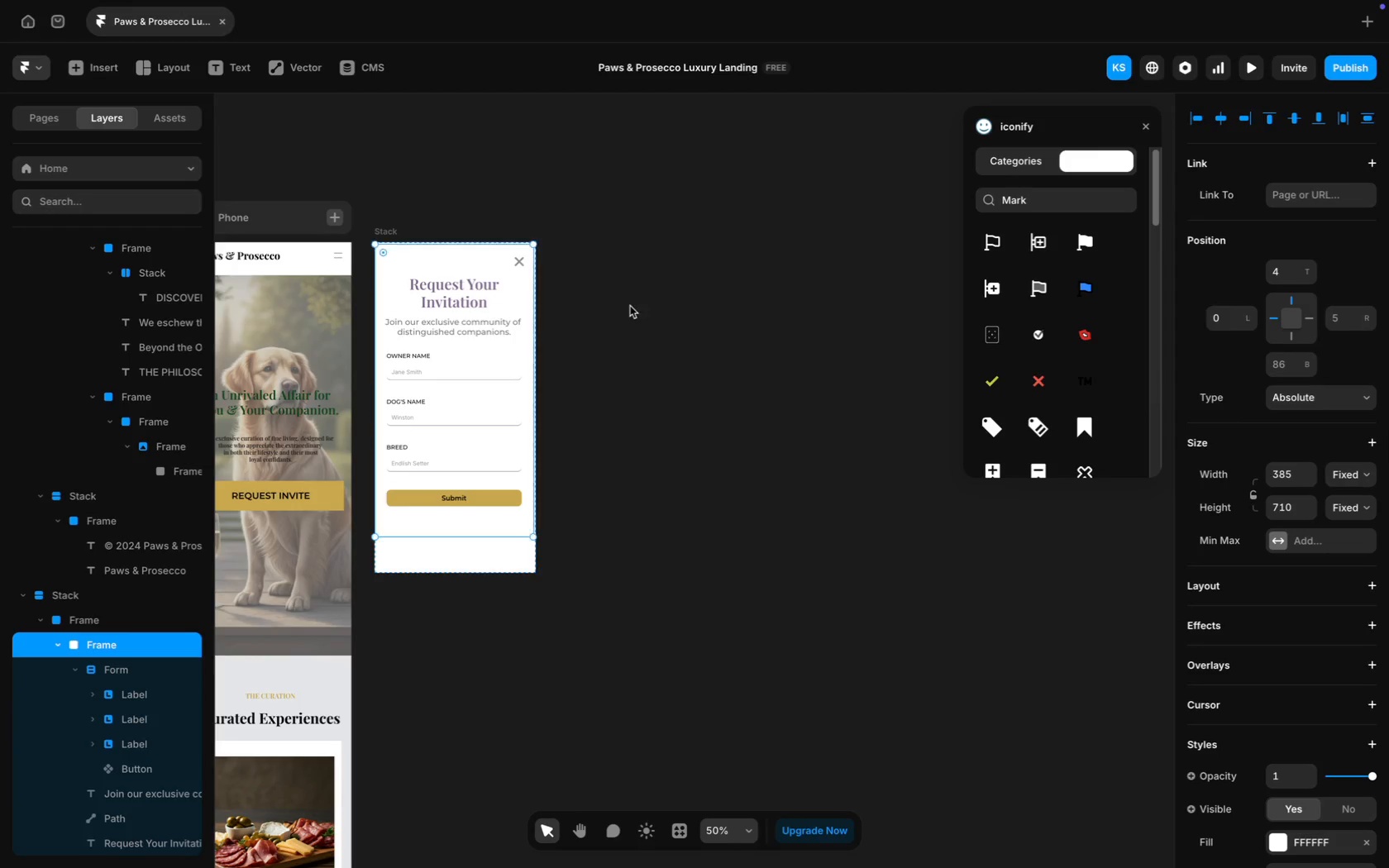 
left_click([632, 309])
 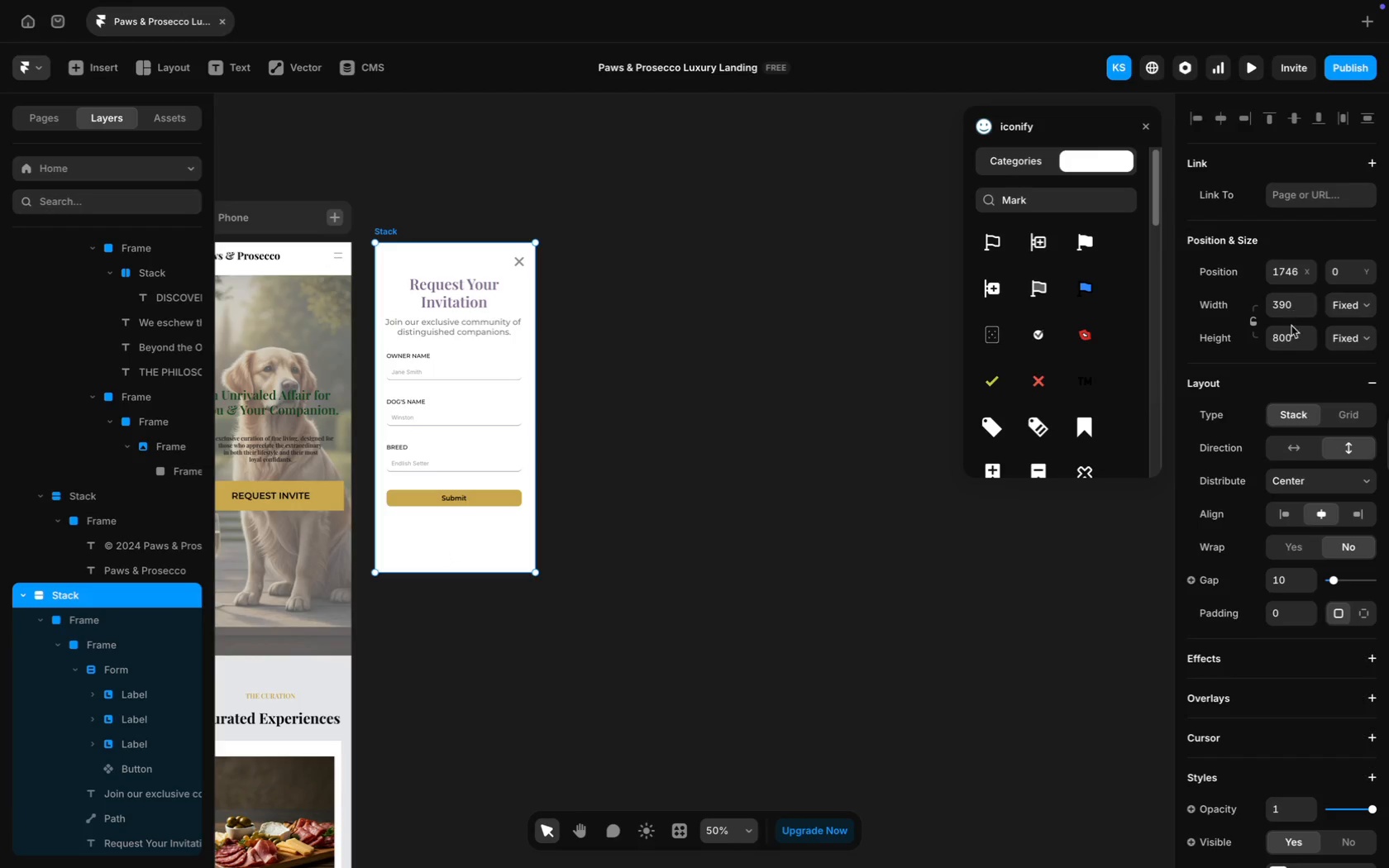 
wait(7.39)
 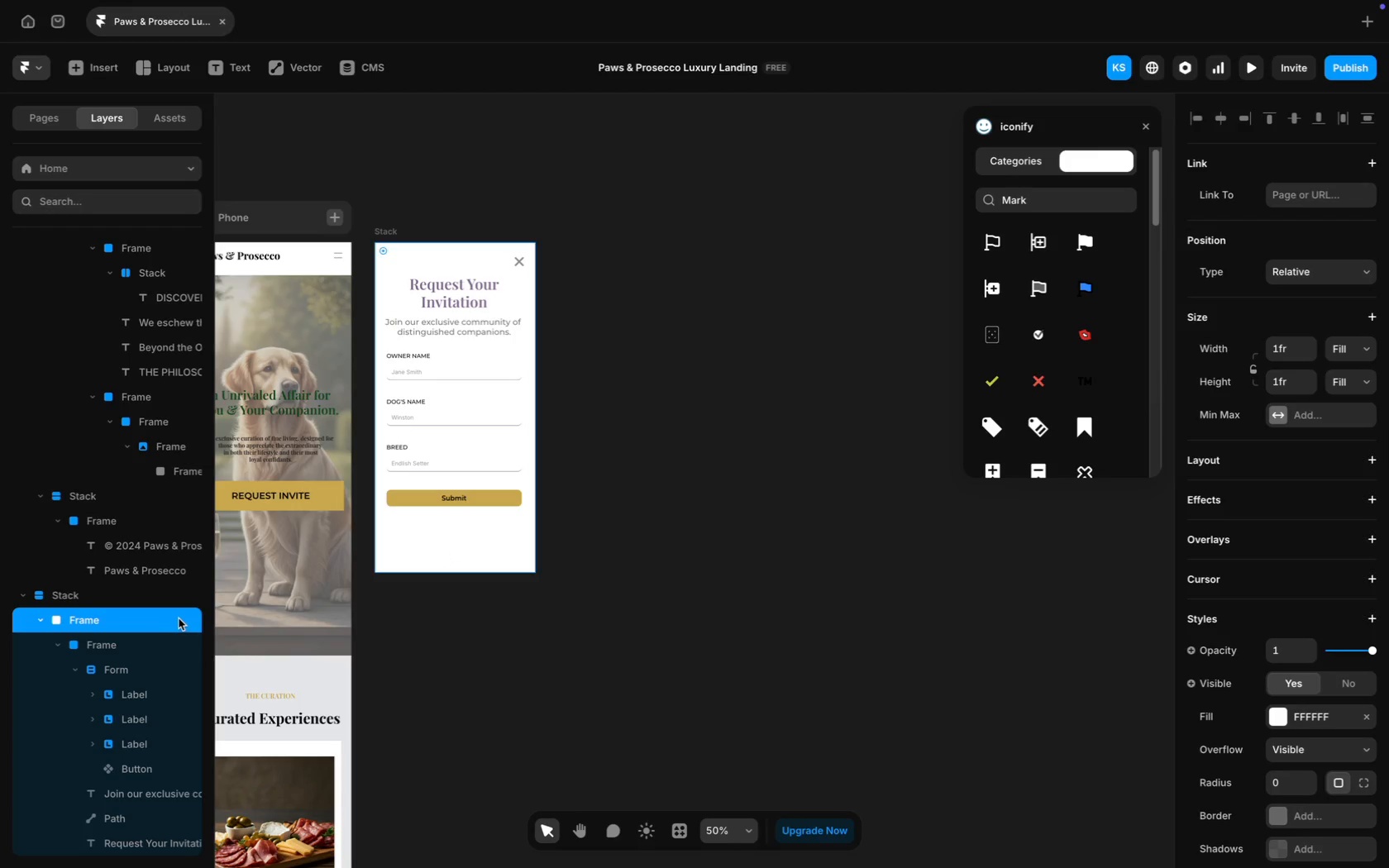 
type(780)
 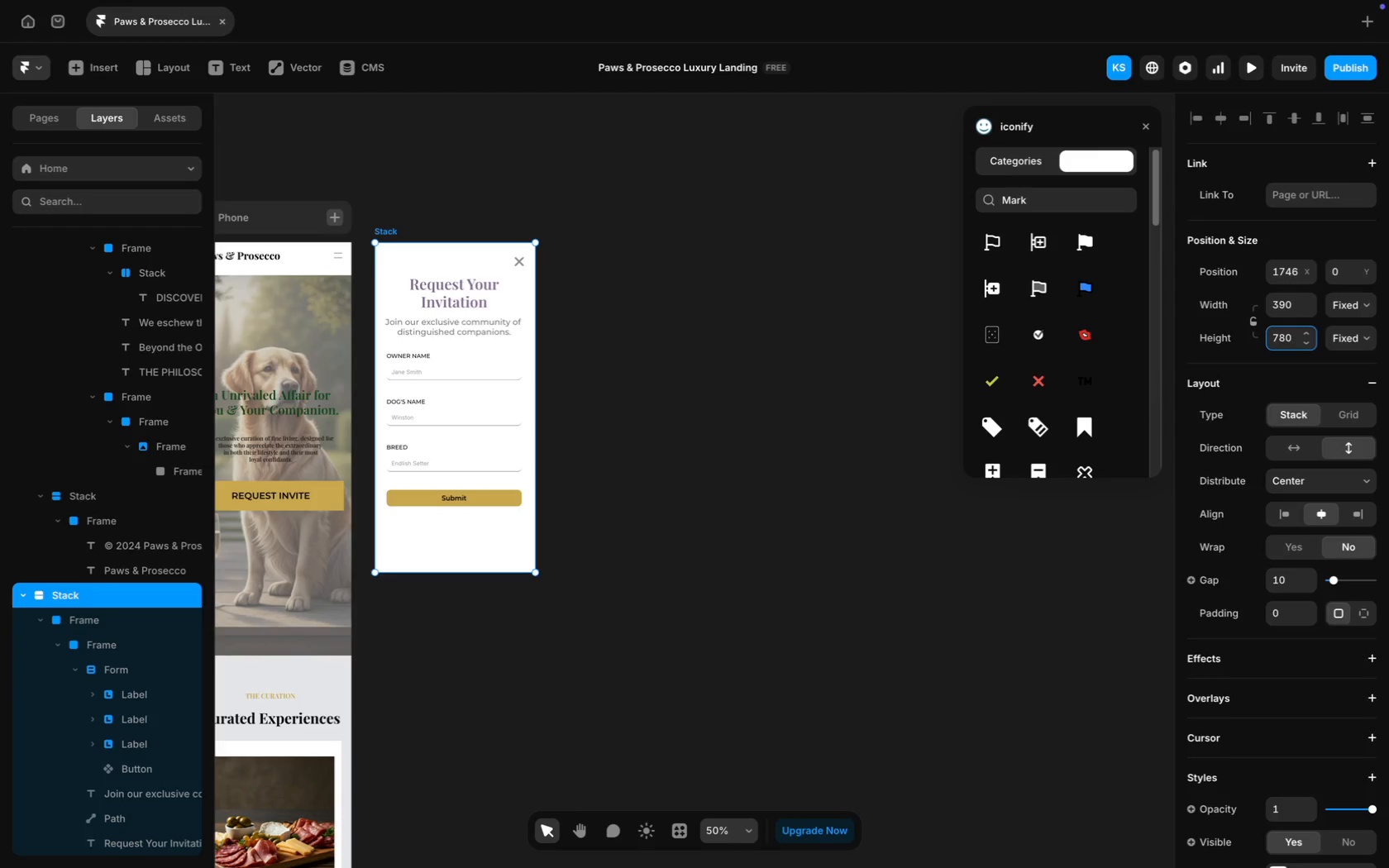 
key(Enter)
 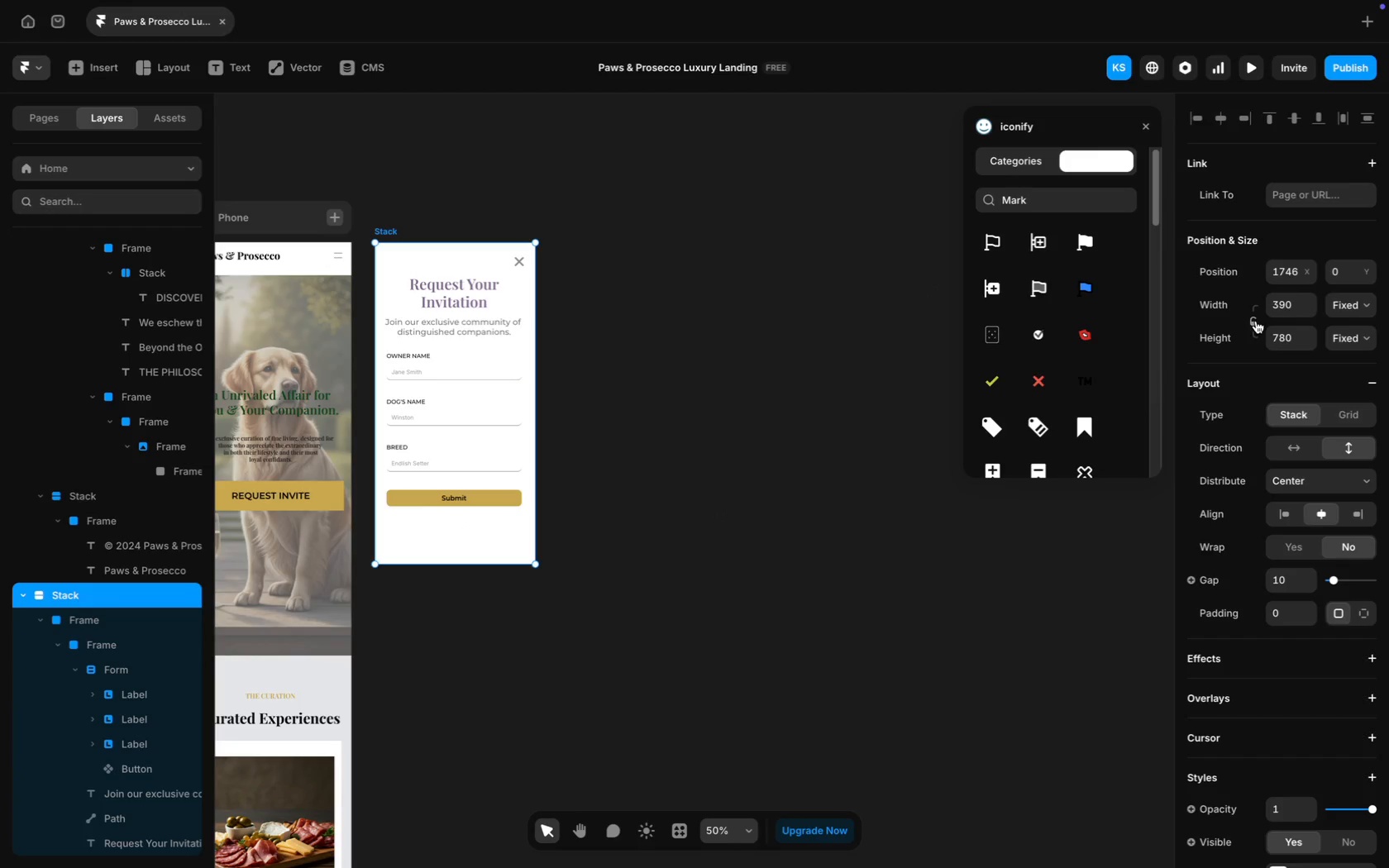 
wait(7.93)
 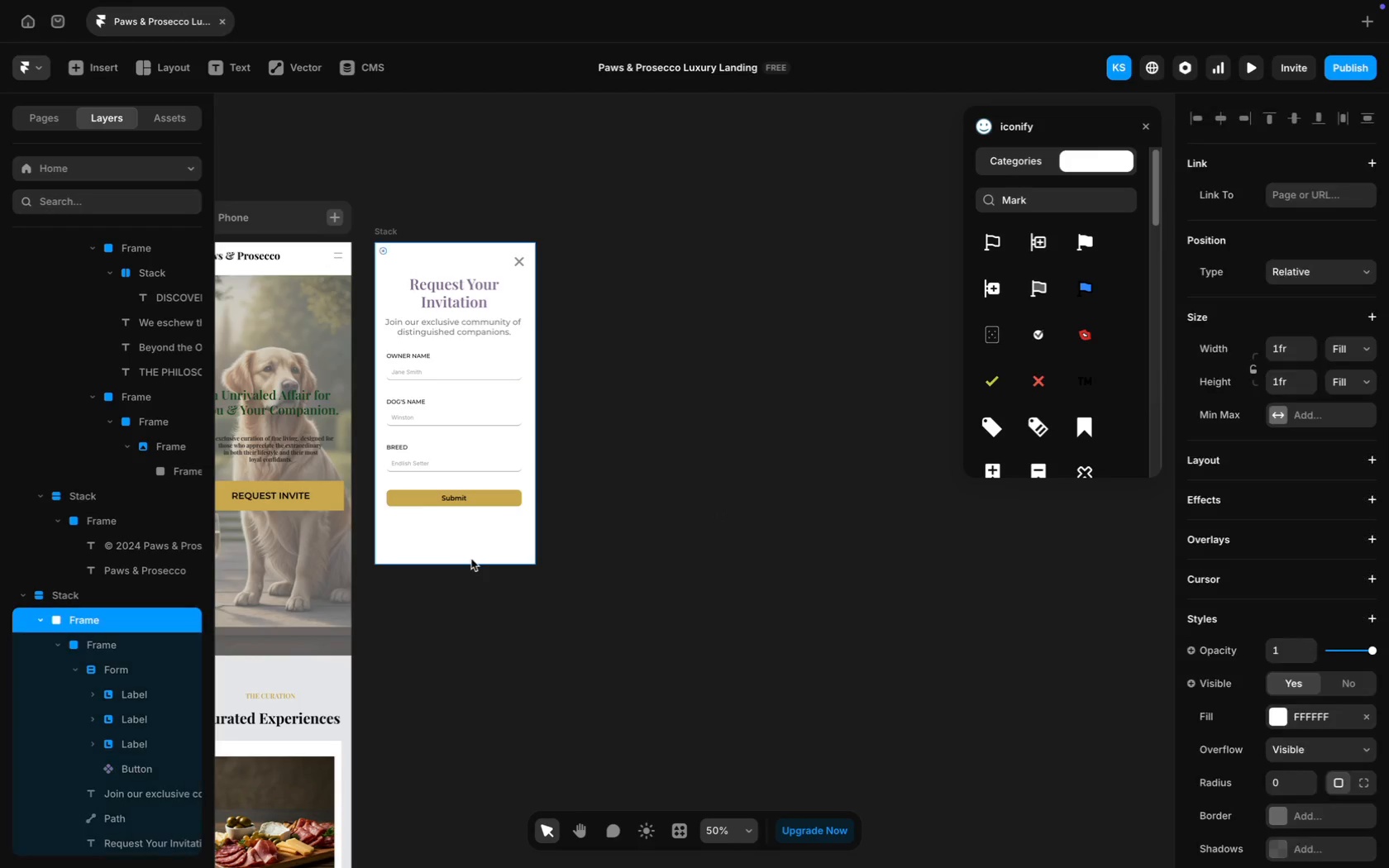 
type(750)
 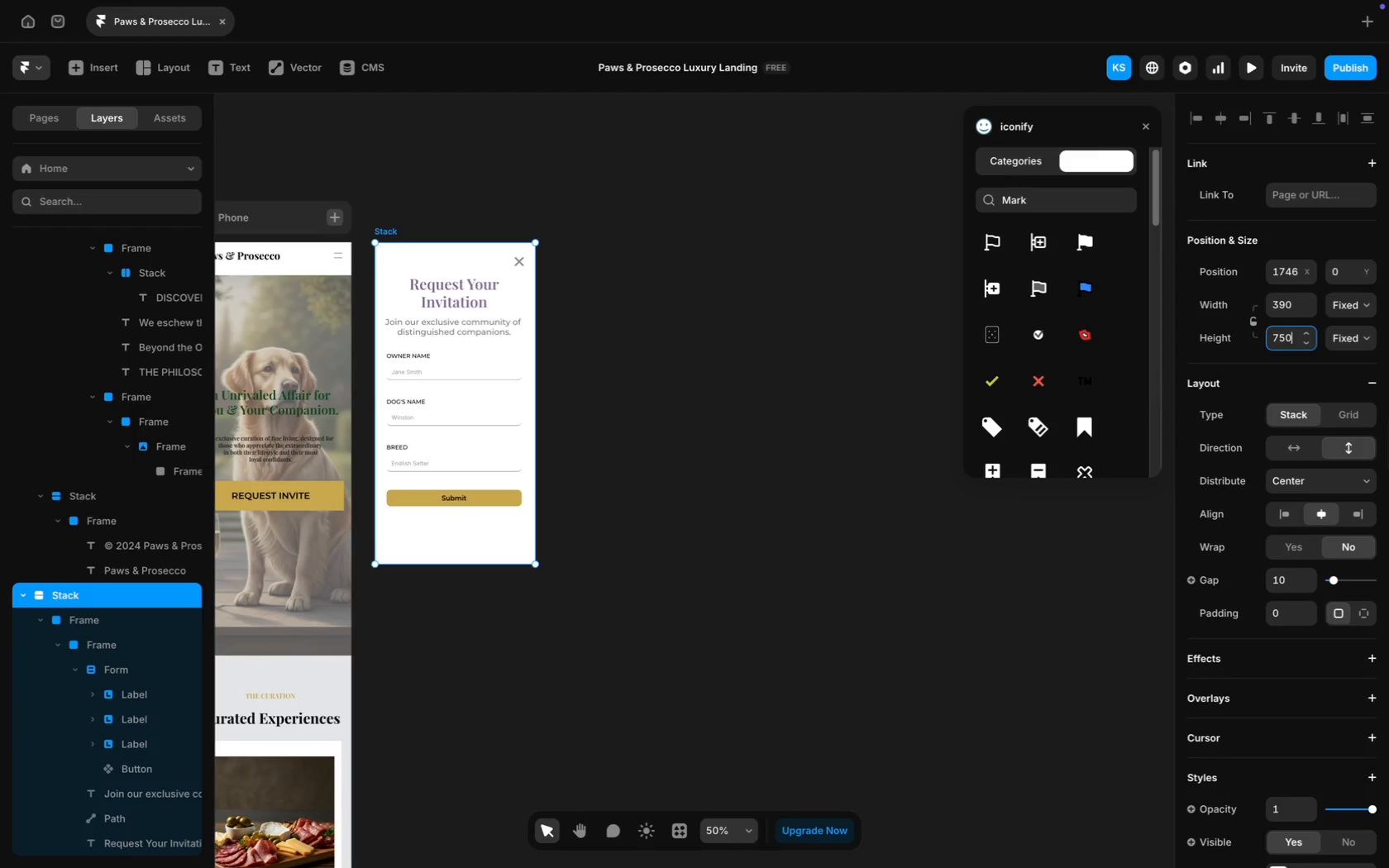 
key(Enter)
 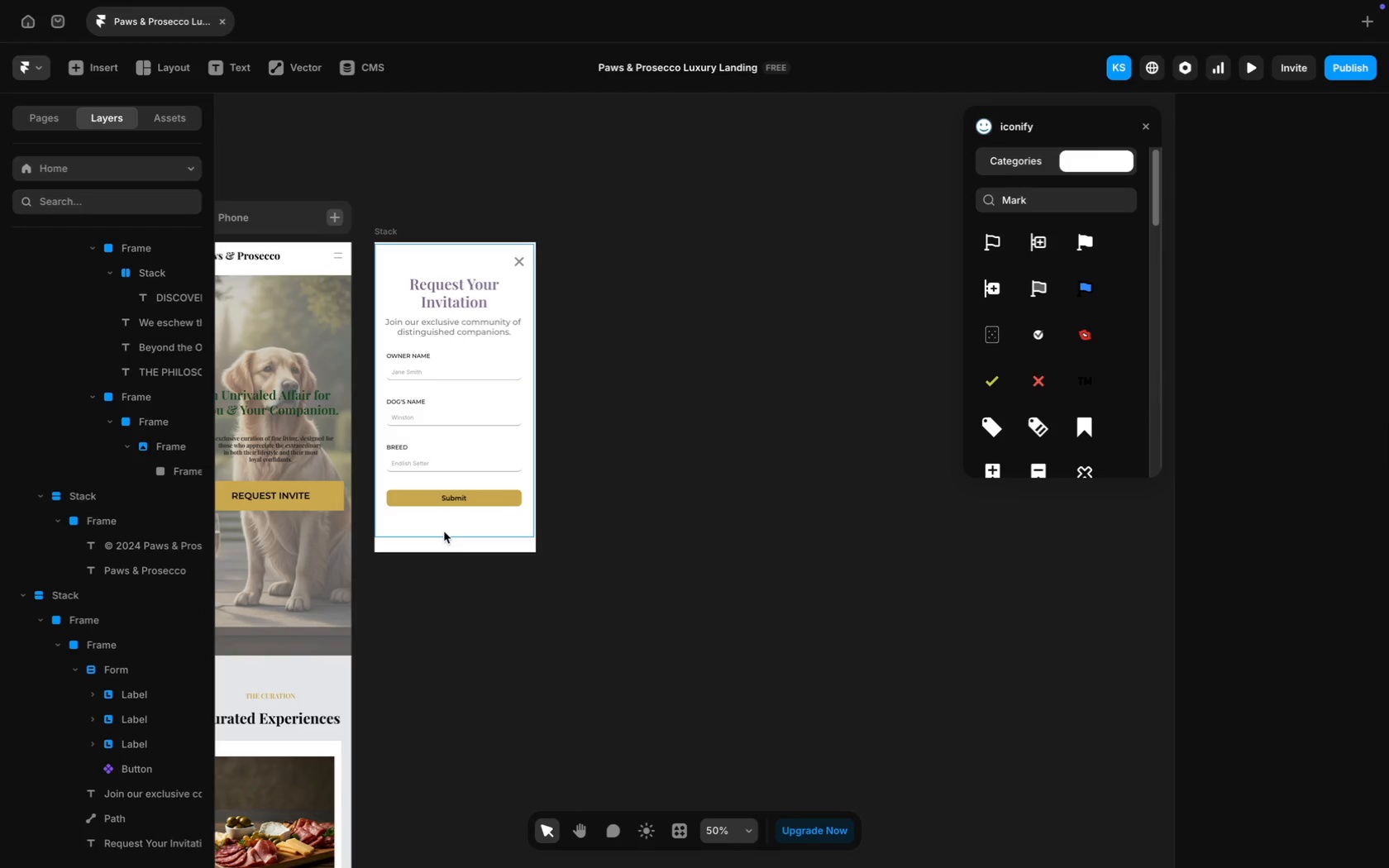 
left_click([444, 532])
 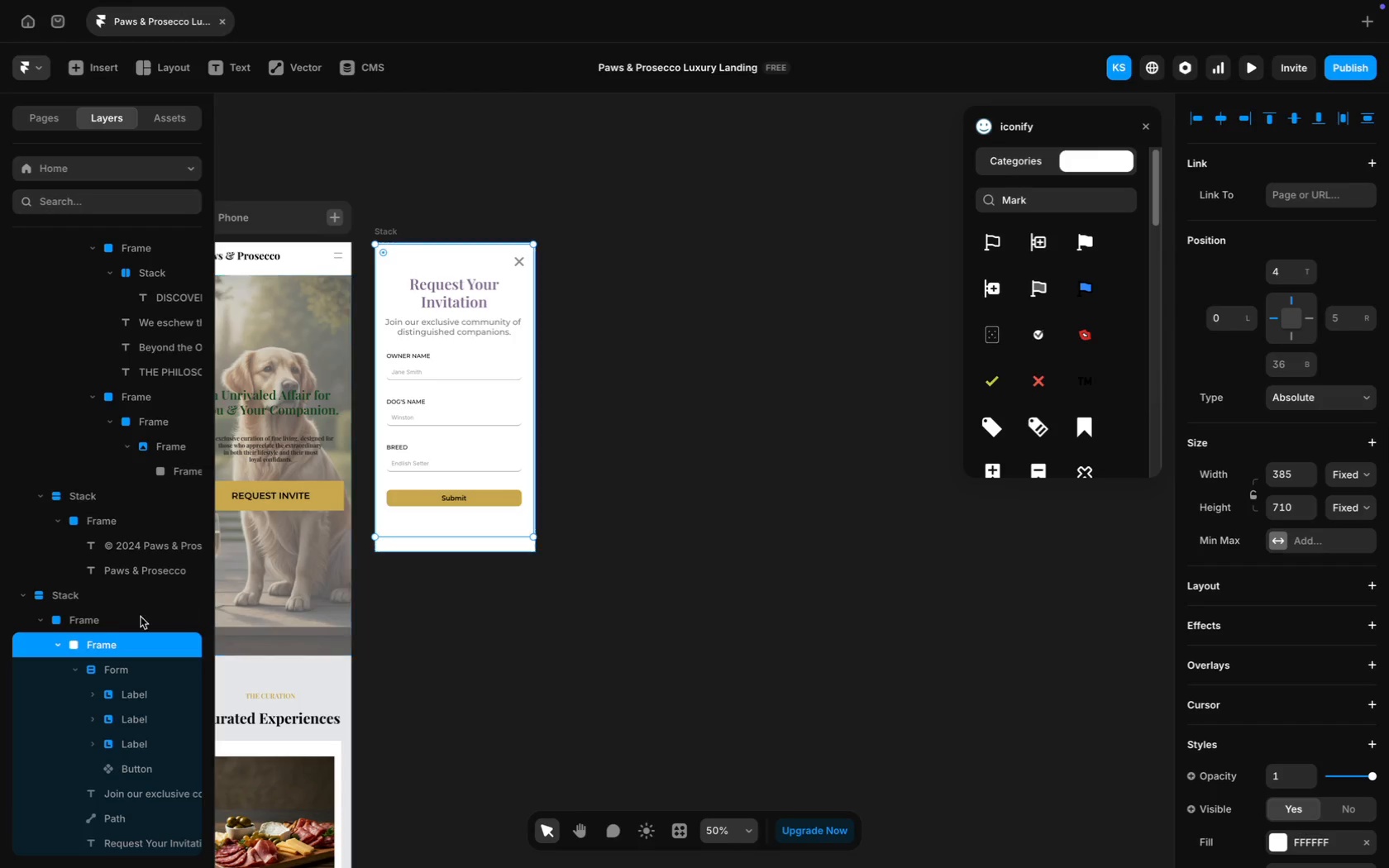 
wait(5.08)
 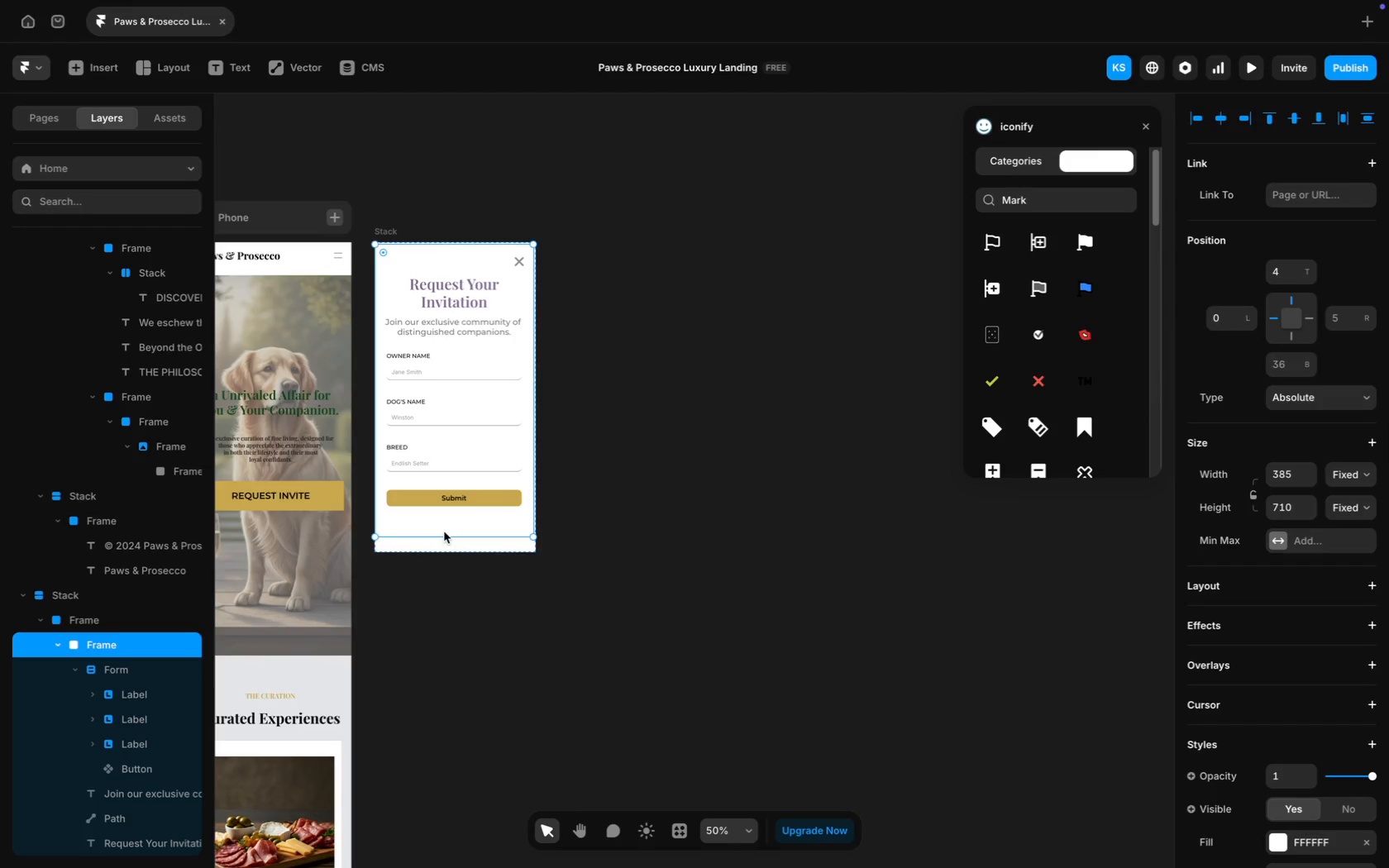 
left_click([74, 595])
 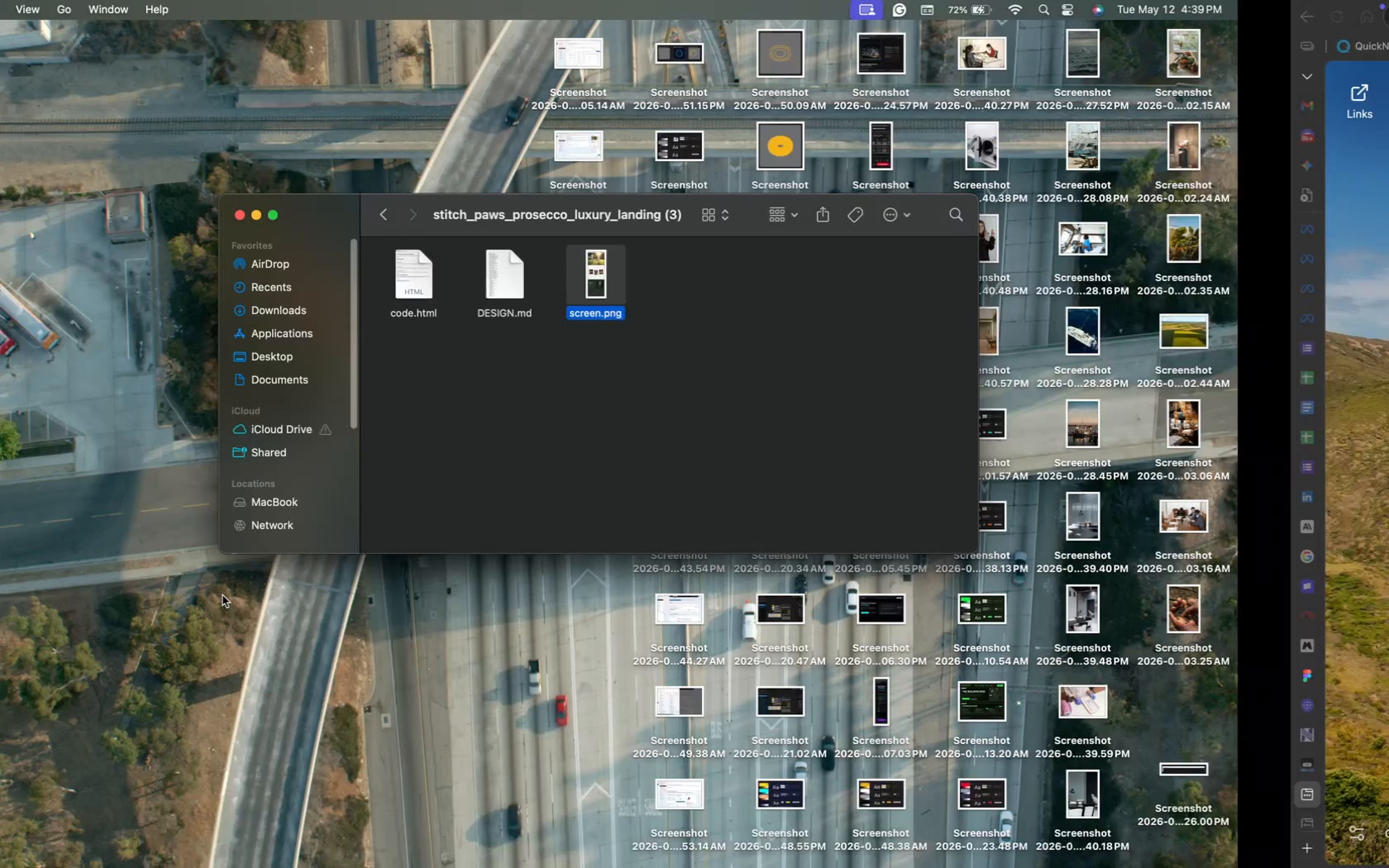 
wait(5.43)
 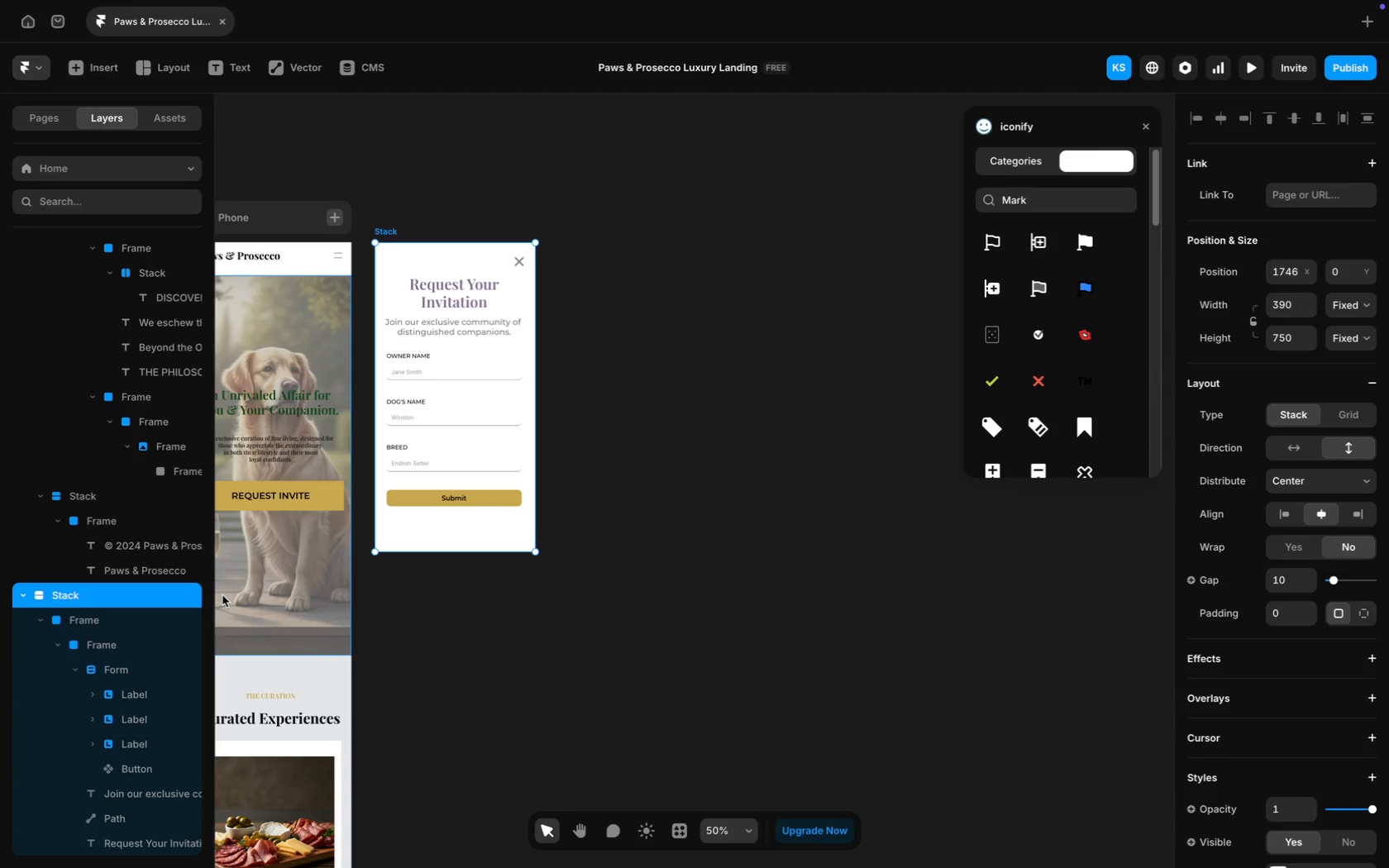 
left_click([445, 305])
 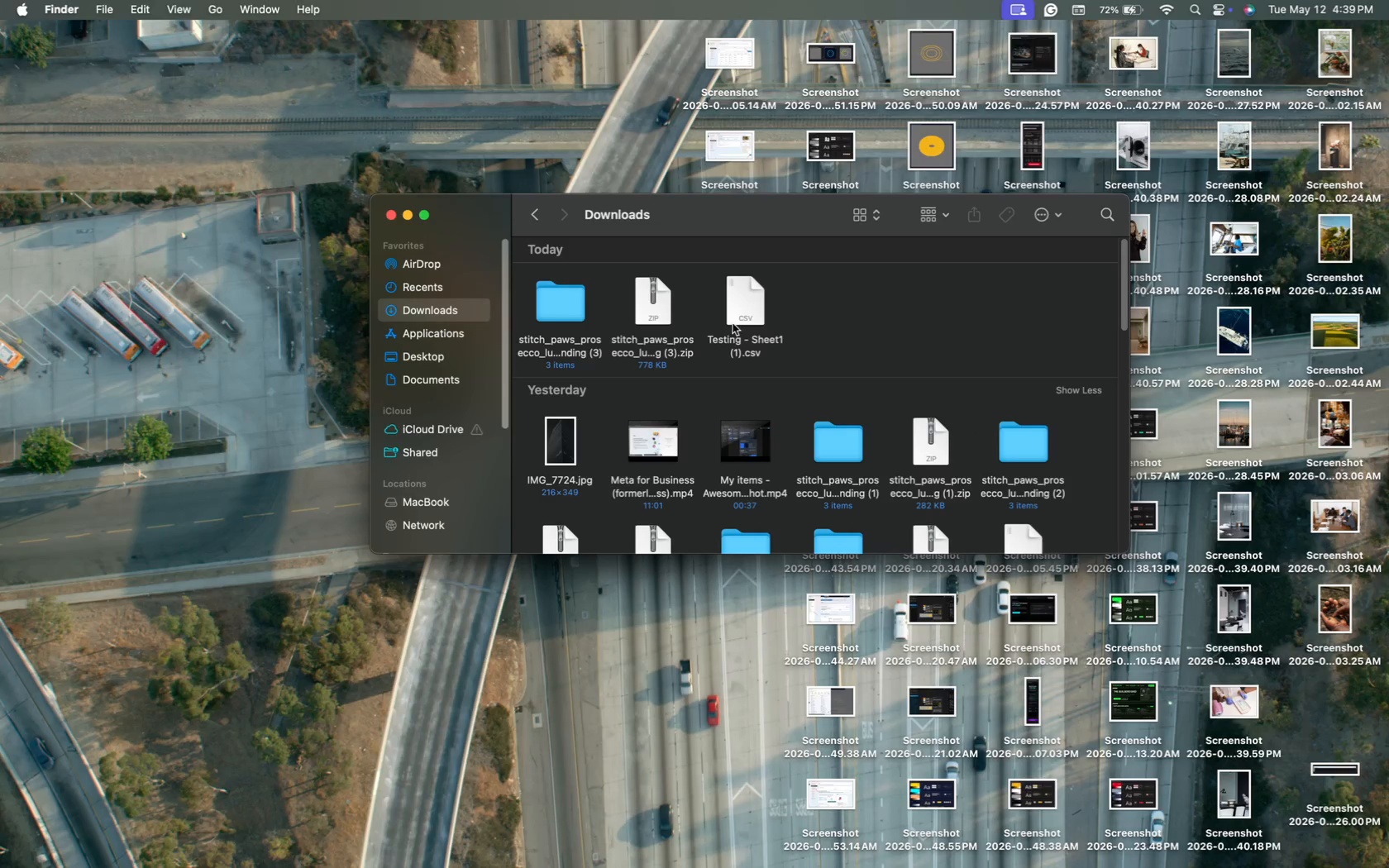 
scroll: coordinate [1000, 383], scroll_direction: down, amount: 15.0
 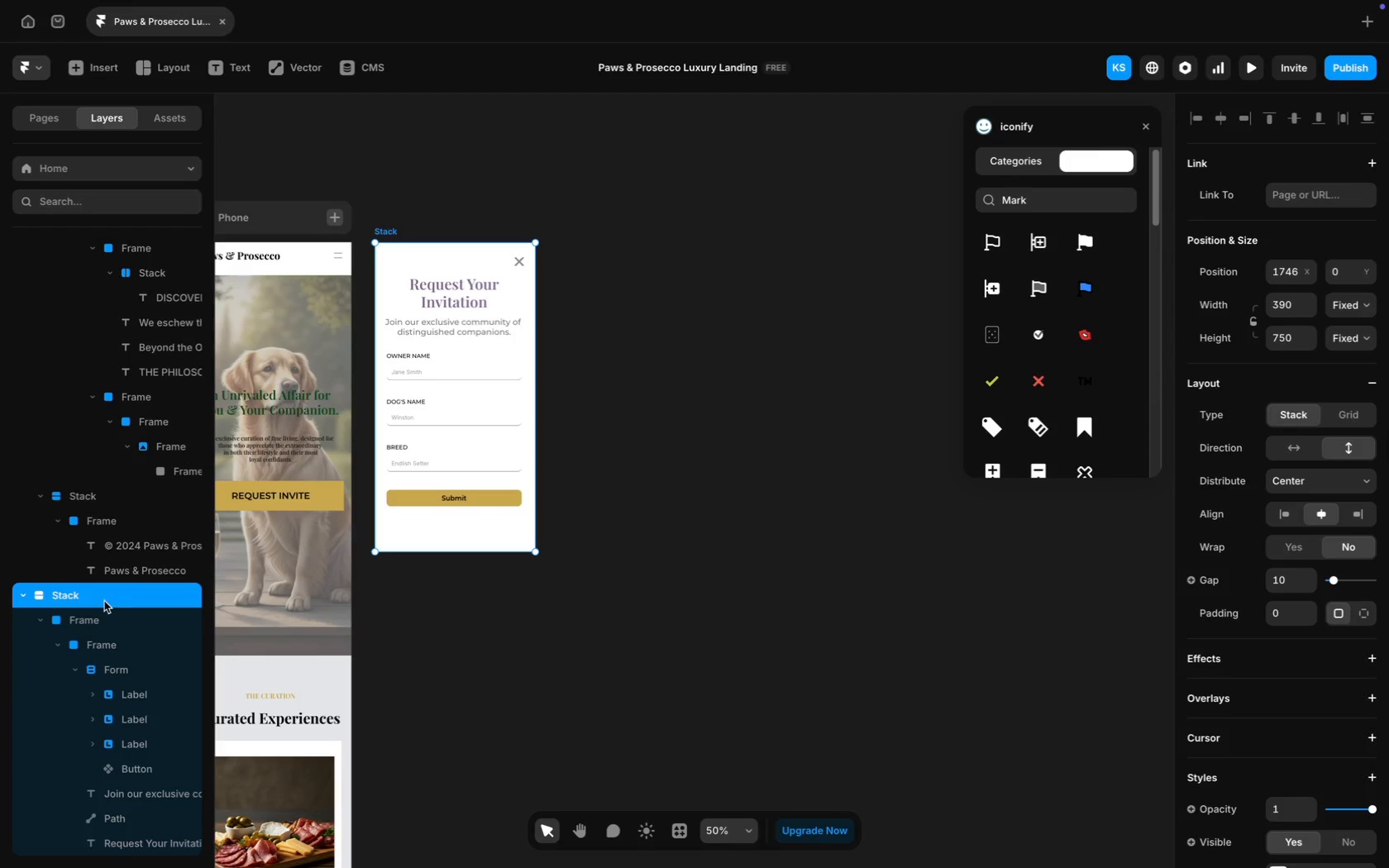 
type(Modal)
 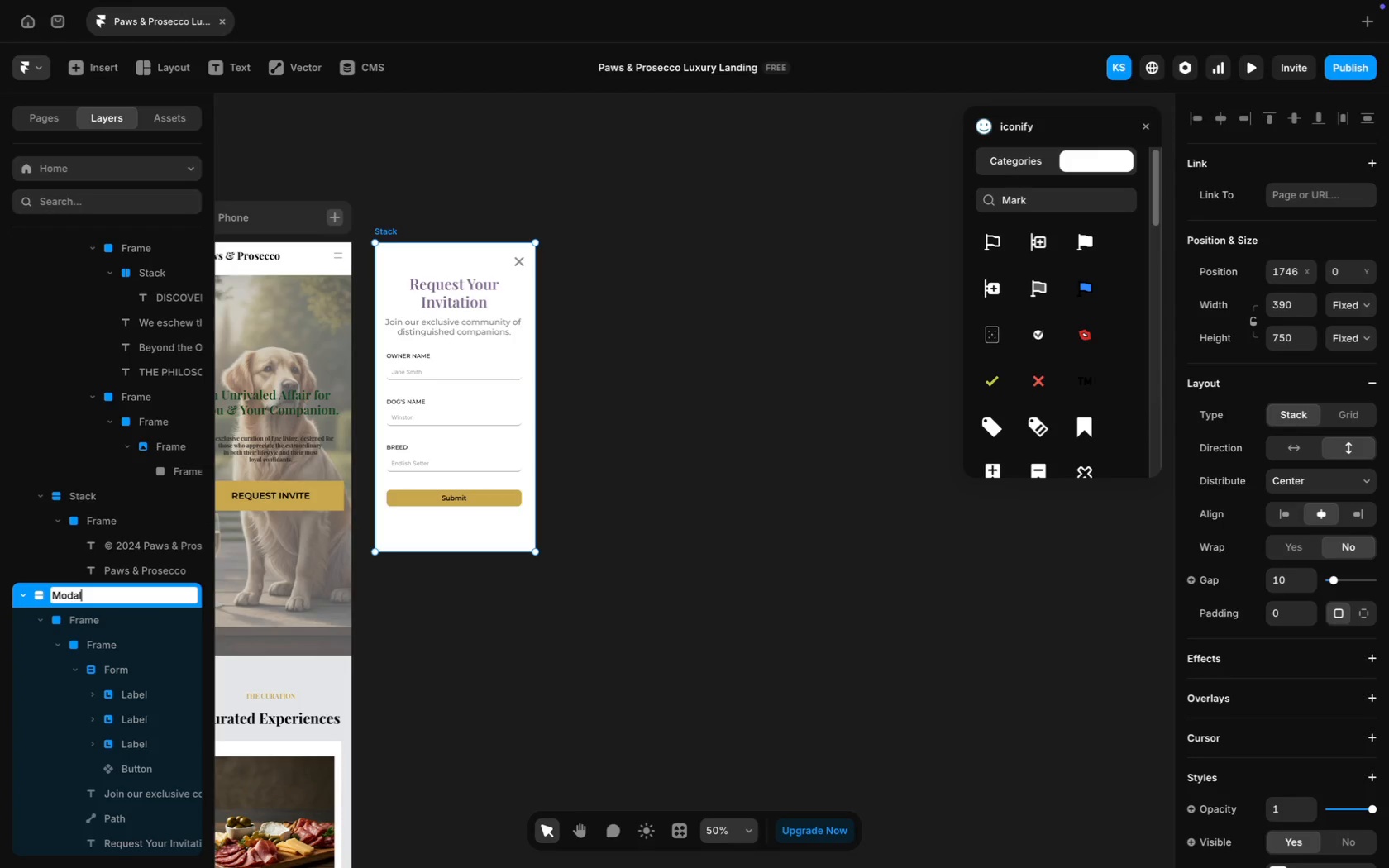 
key(Enter)
 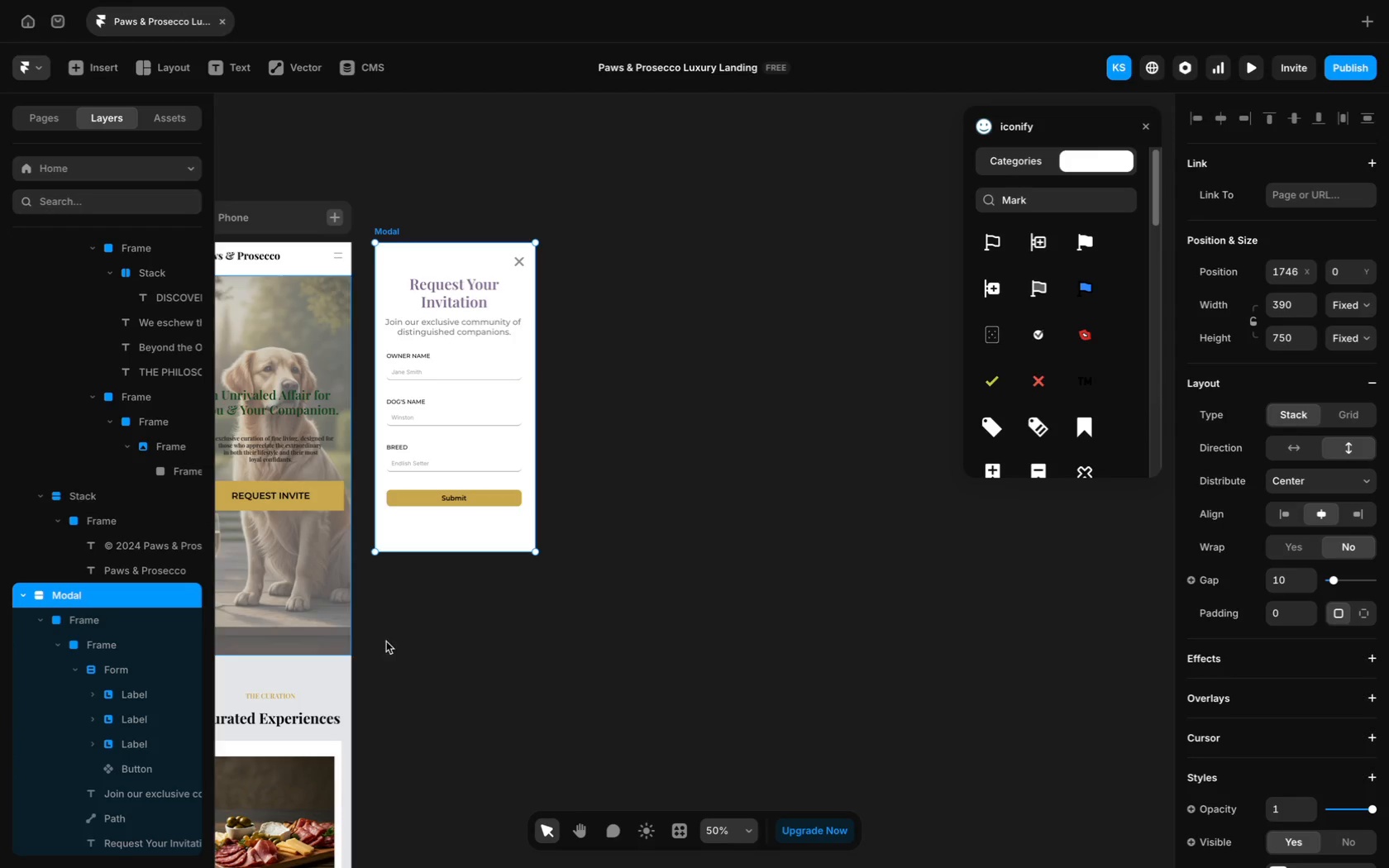 
scroll: coordinate [599, 308], scroll_direction: up, amount: 137.0
 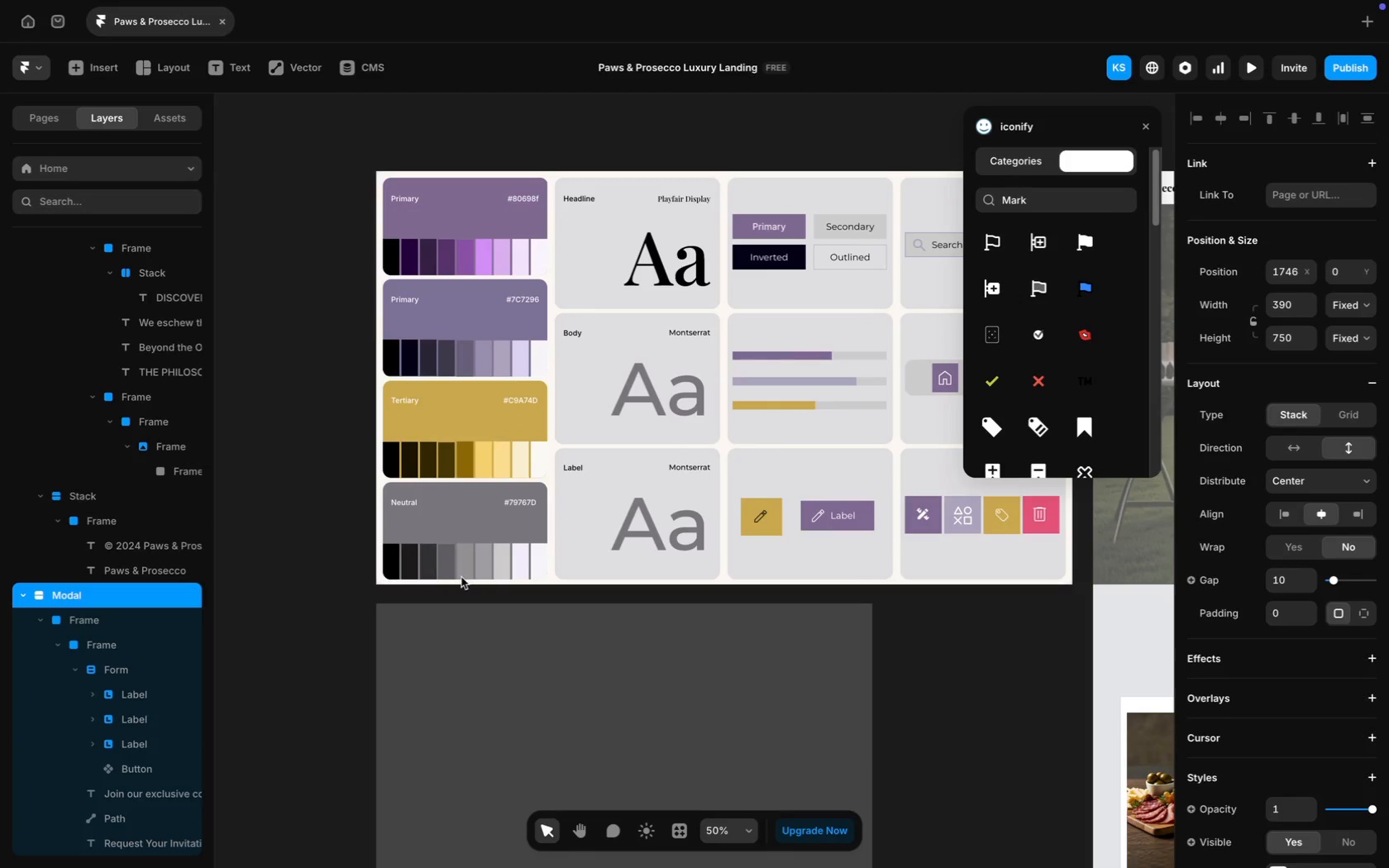 
scroll: coordinate [442, 475], scroll_direction: down, amount: 118.0
 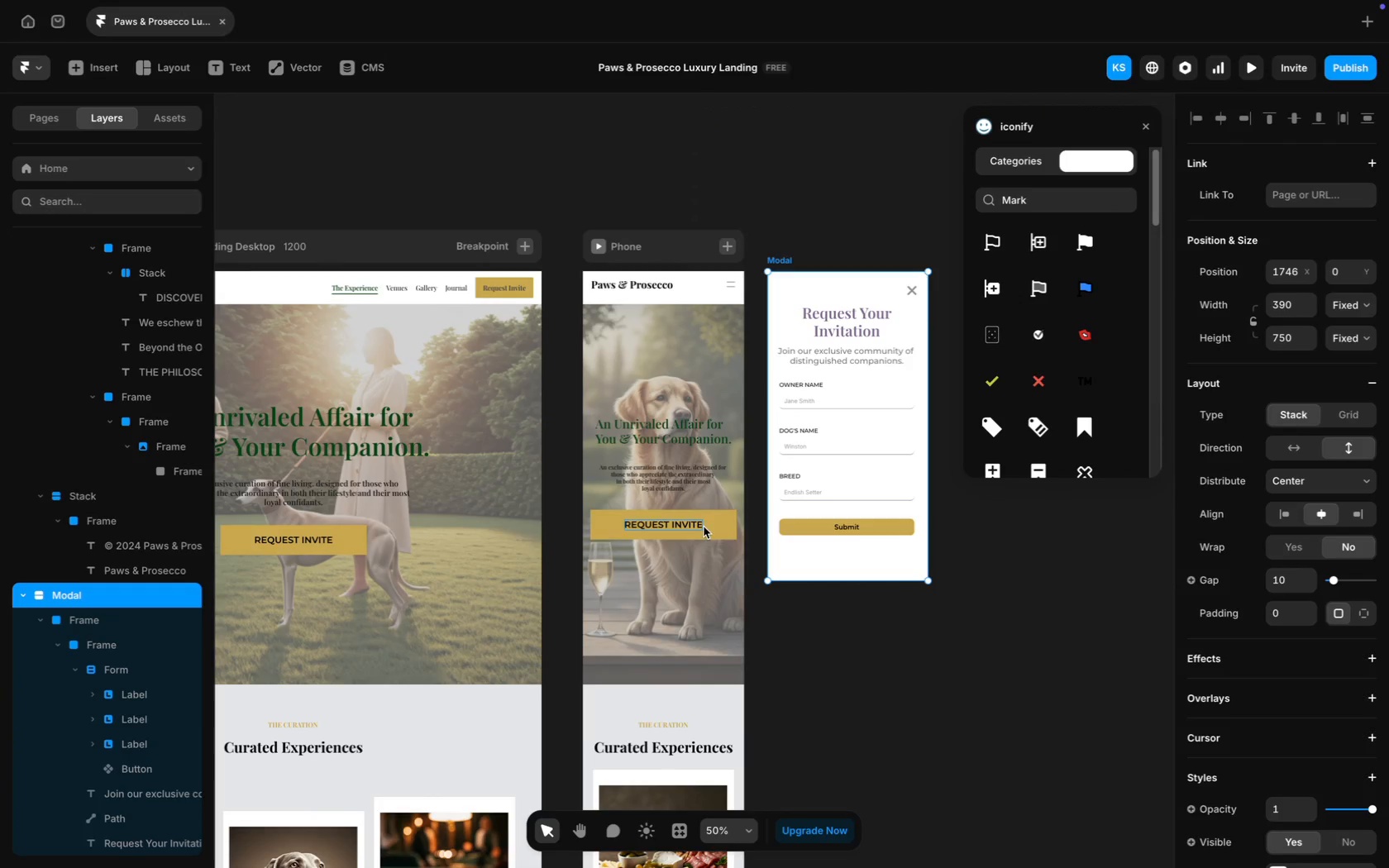 
mouse_move([735, 537])
 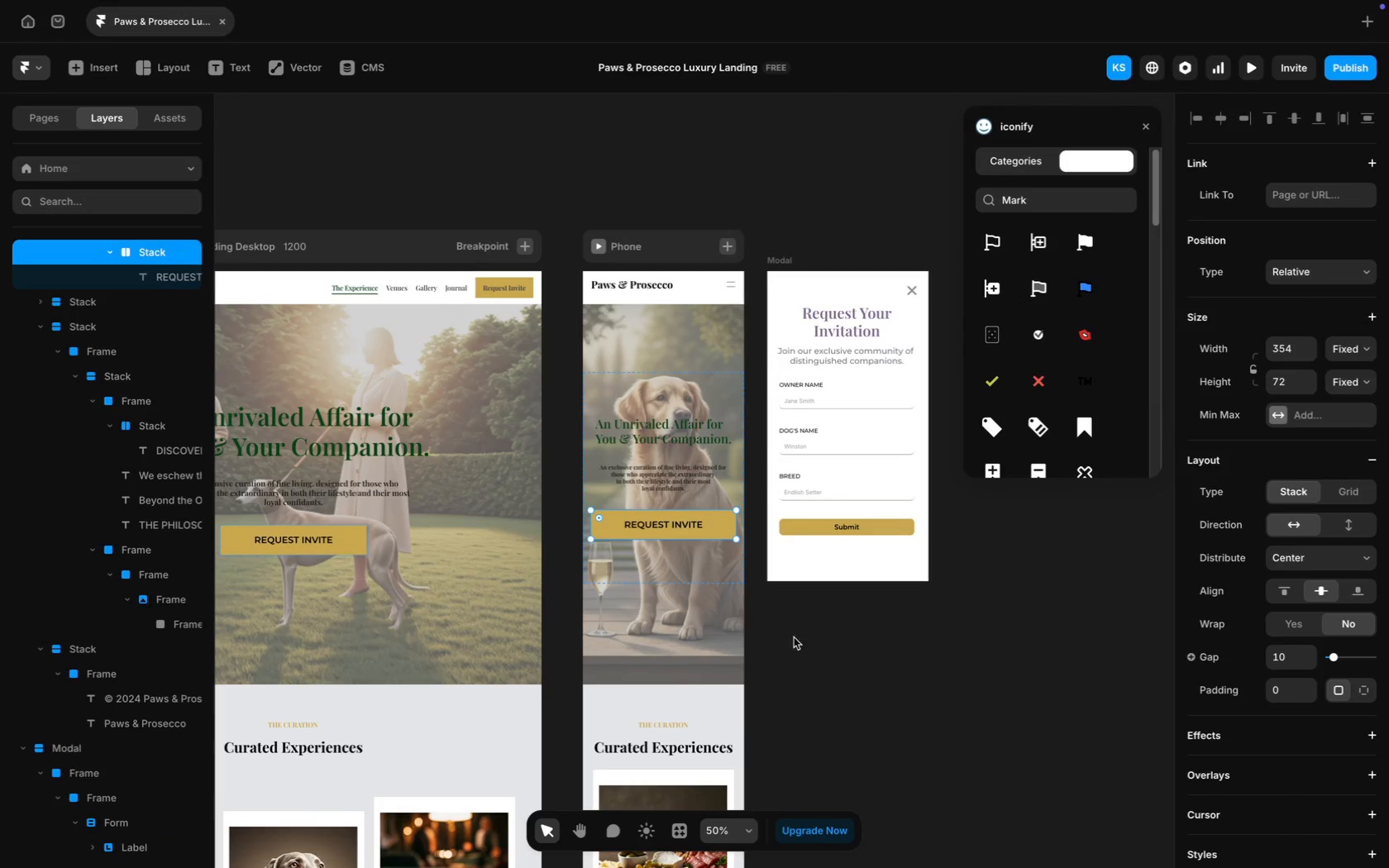 
left_click([716, 523])
 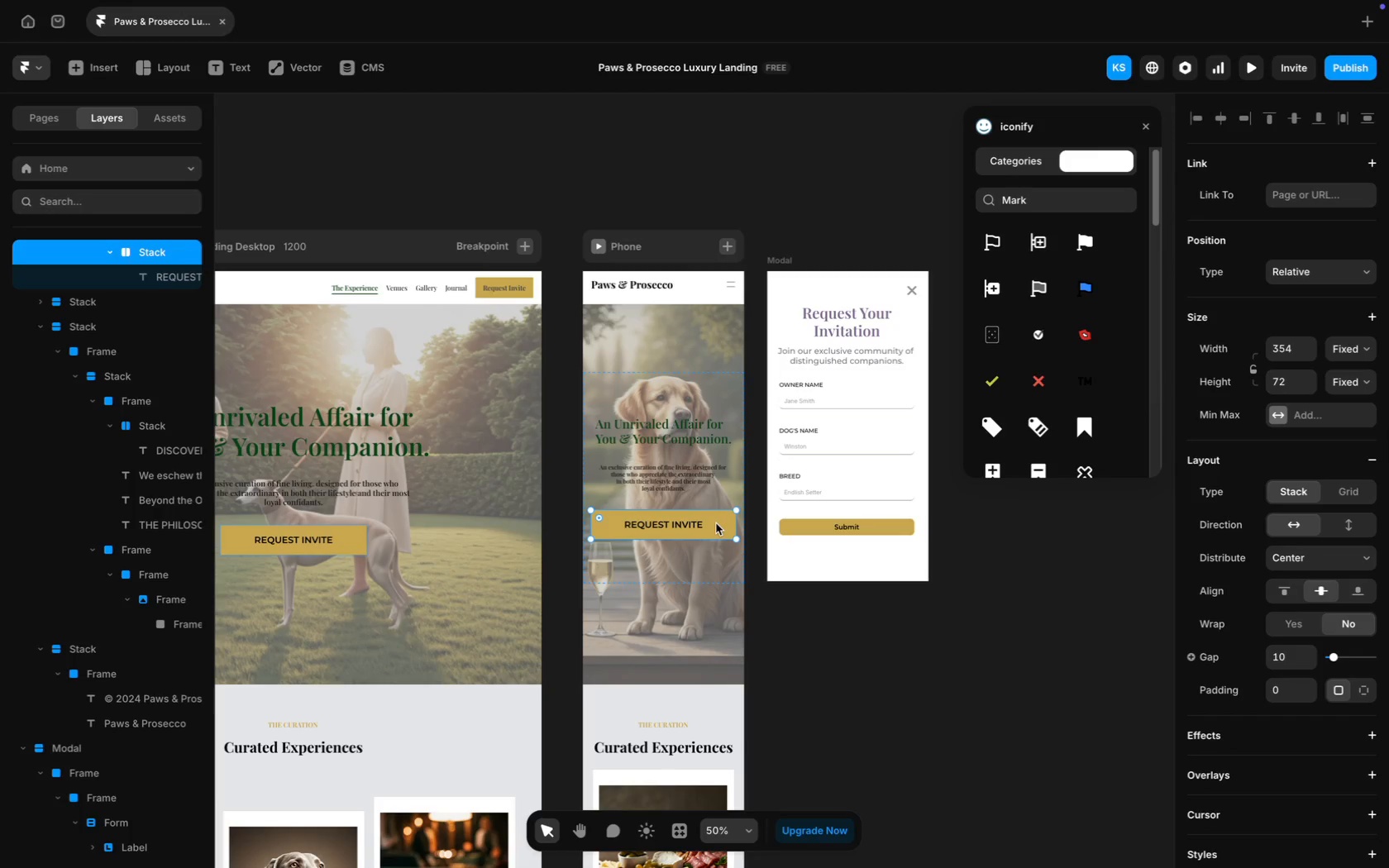 
right_click([716, 523])
 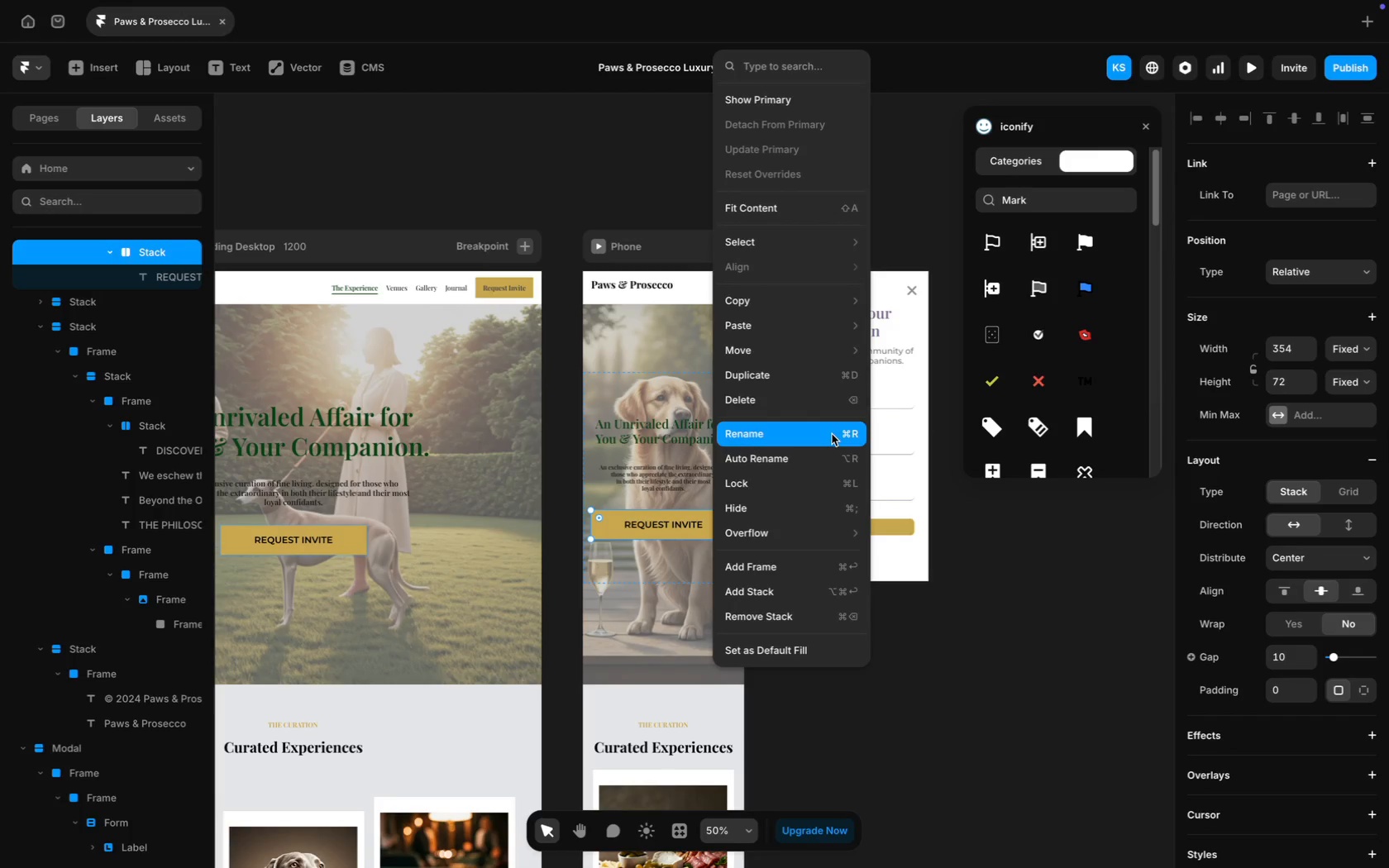 
wait(11.0)
 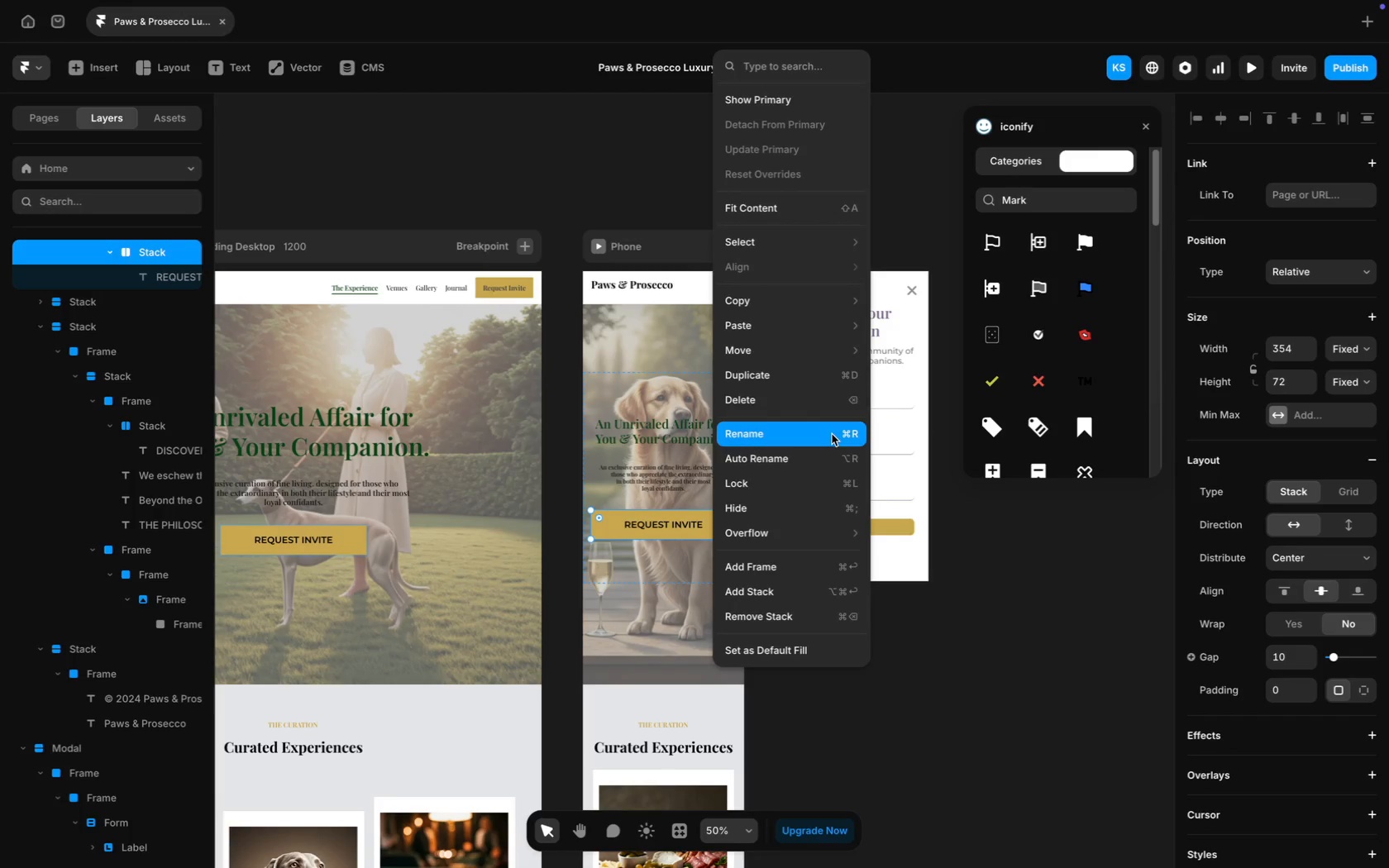 
left_click([723, 532])
 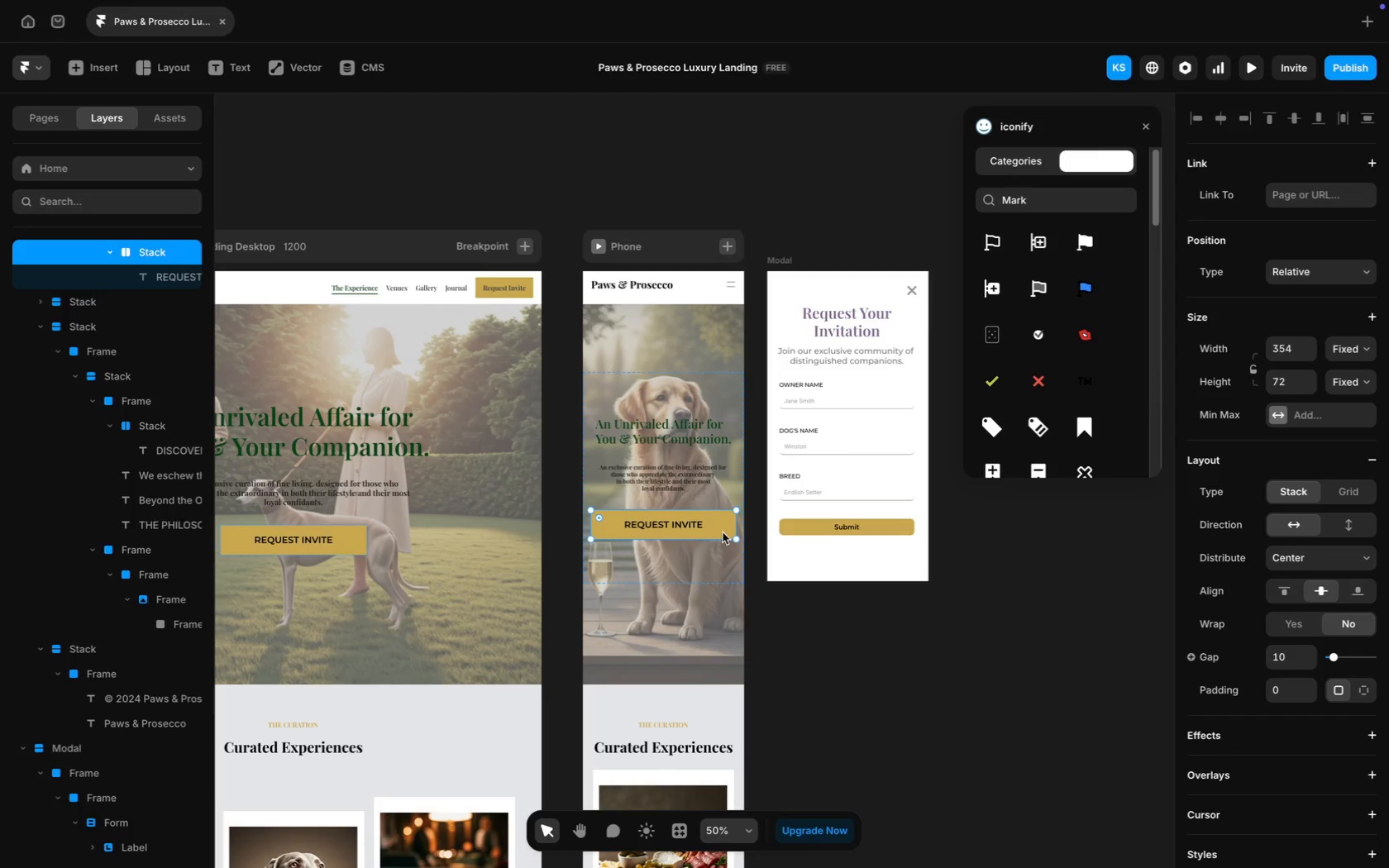 
right_click([723, 532])
 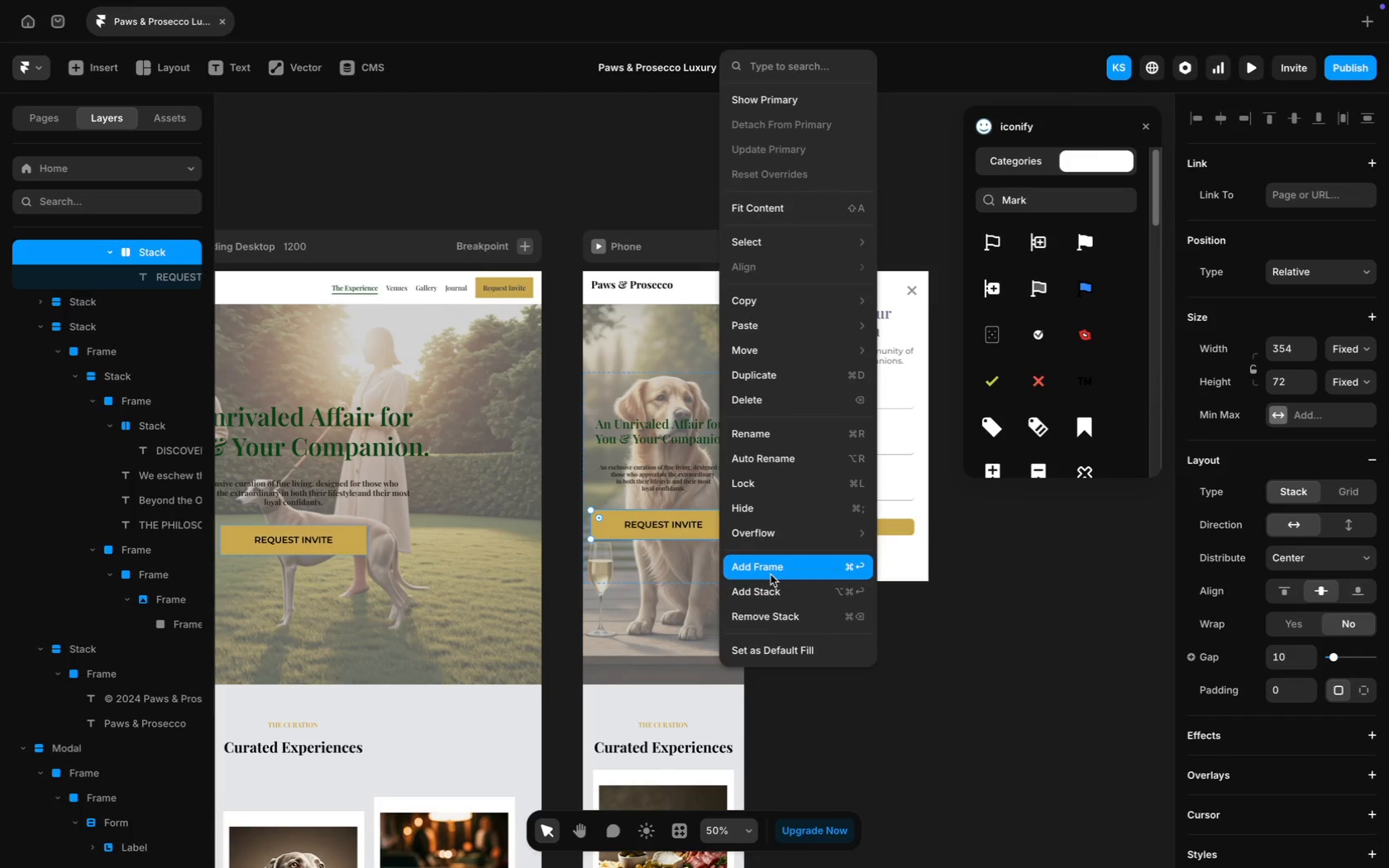 
left_click([786, 589])
 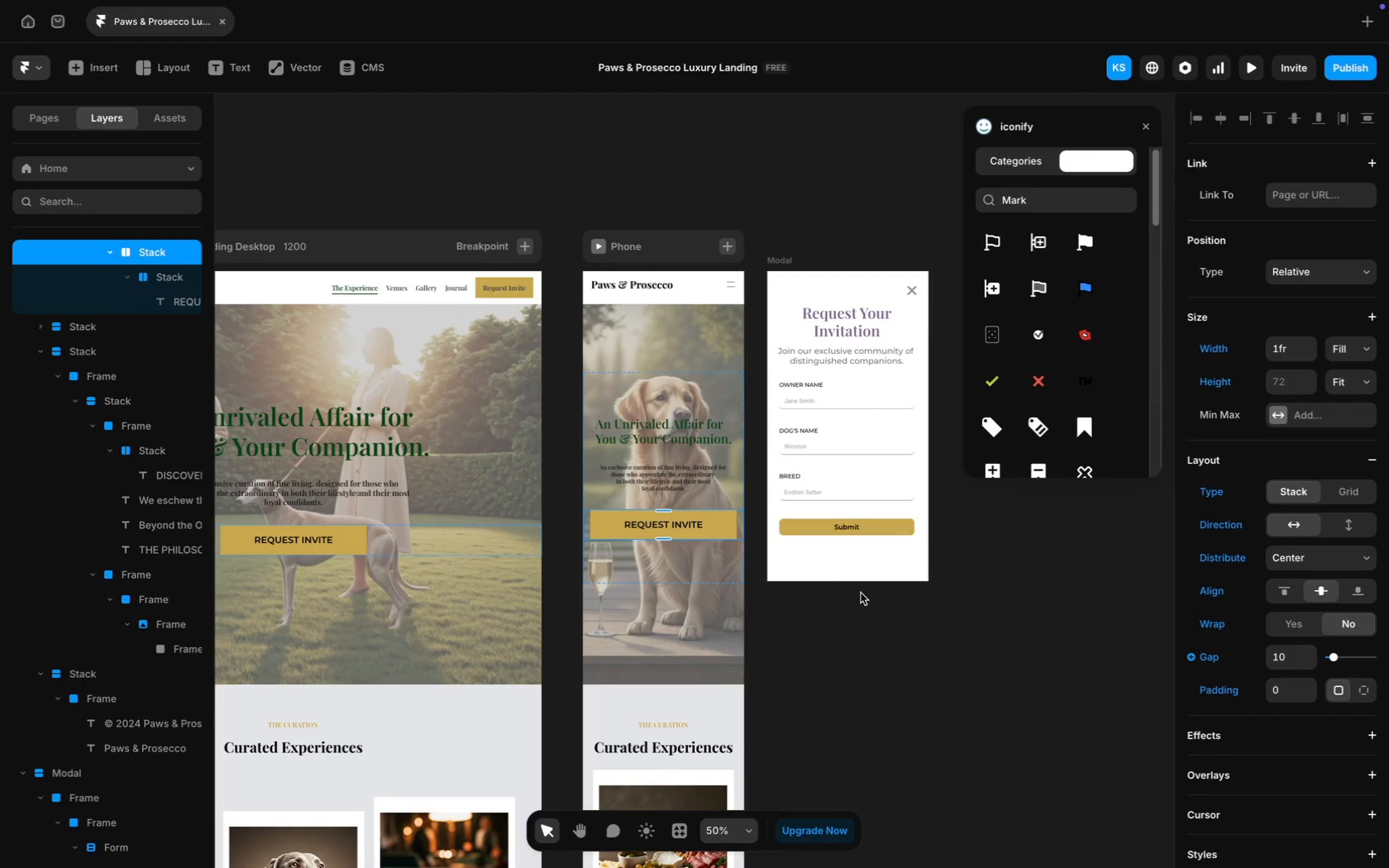 
left_click([878, 618])
 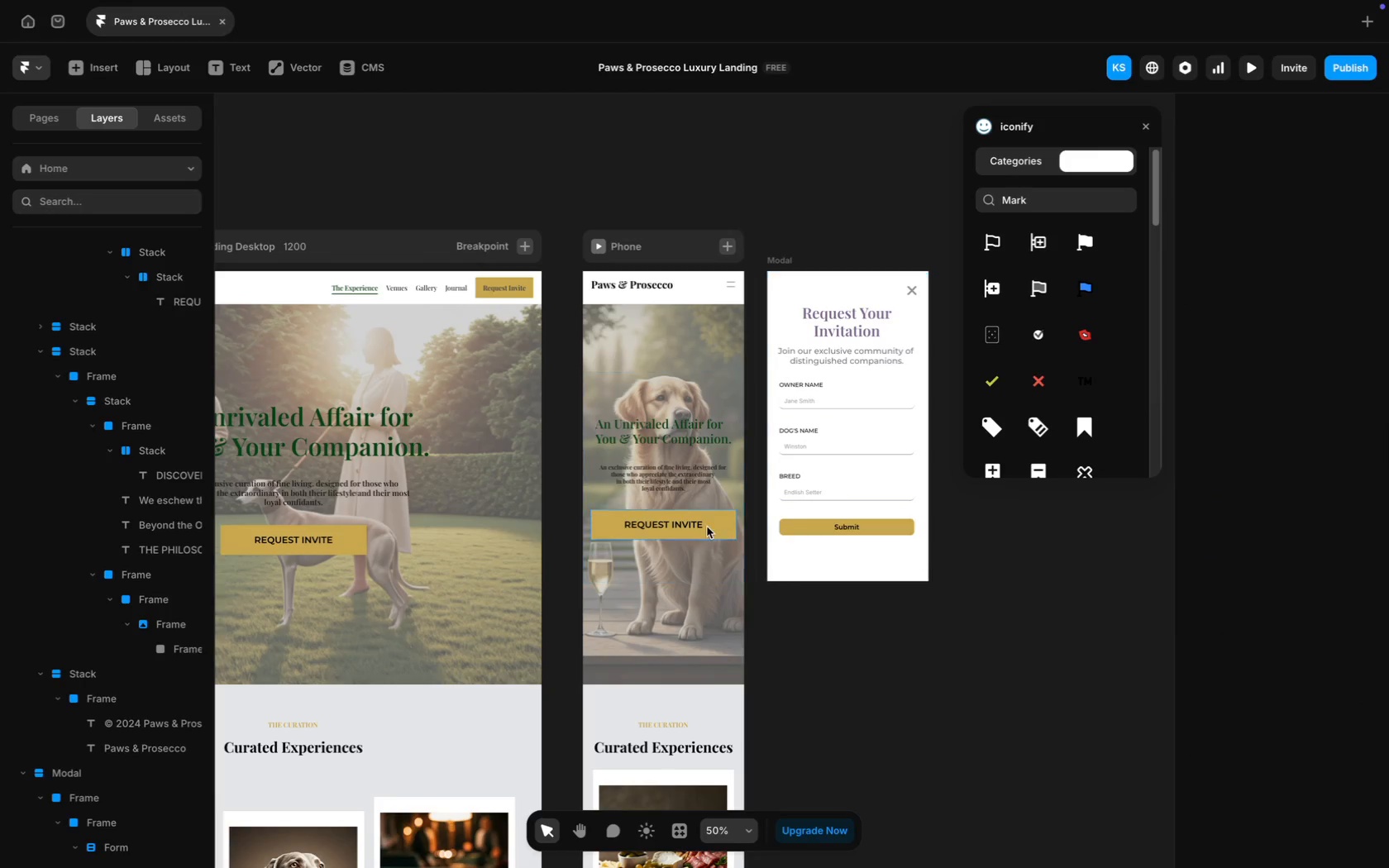 
left_click([707, 525])
 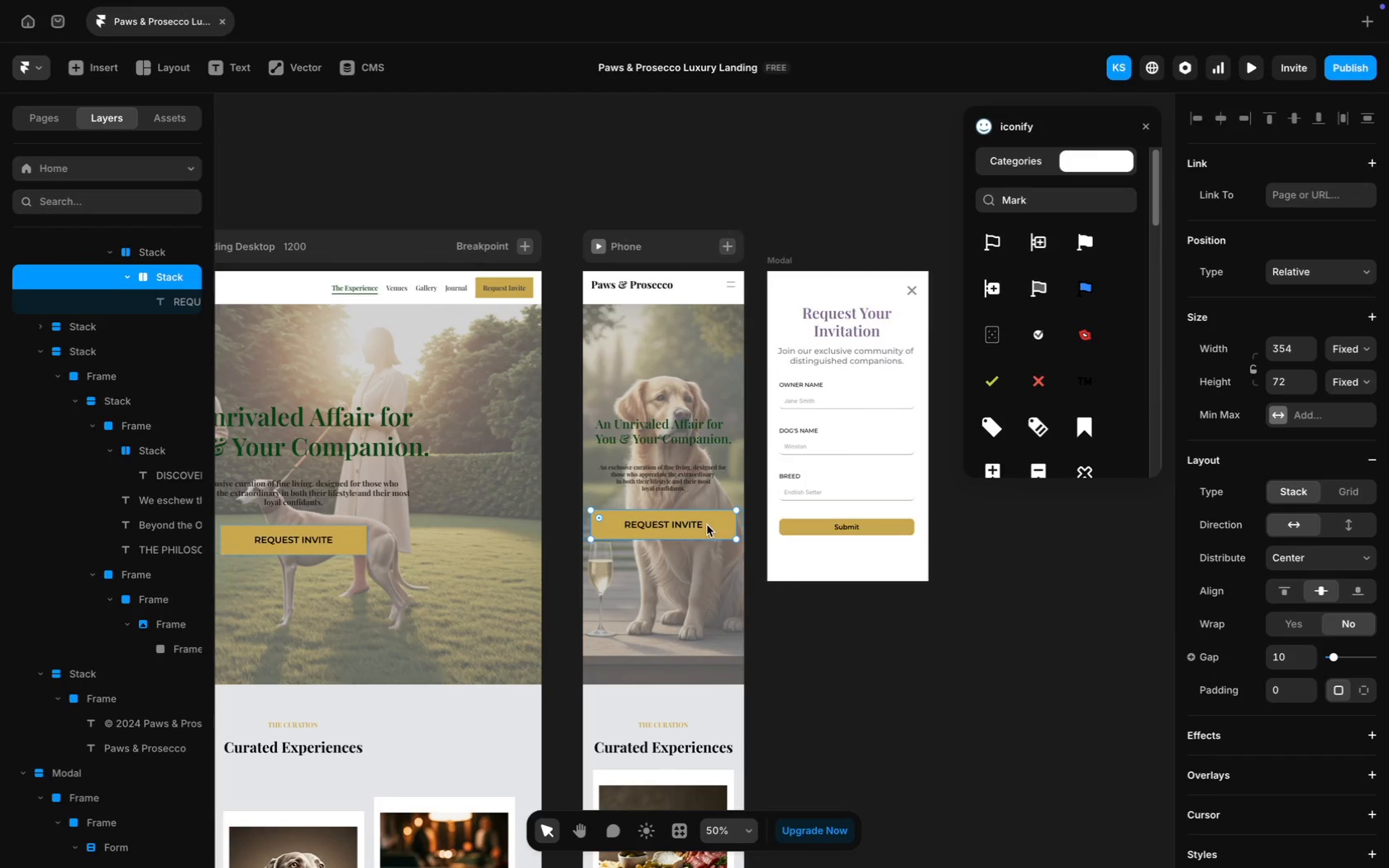 
right_click([707, 525])
 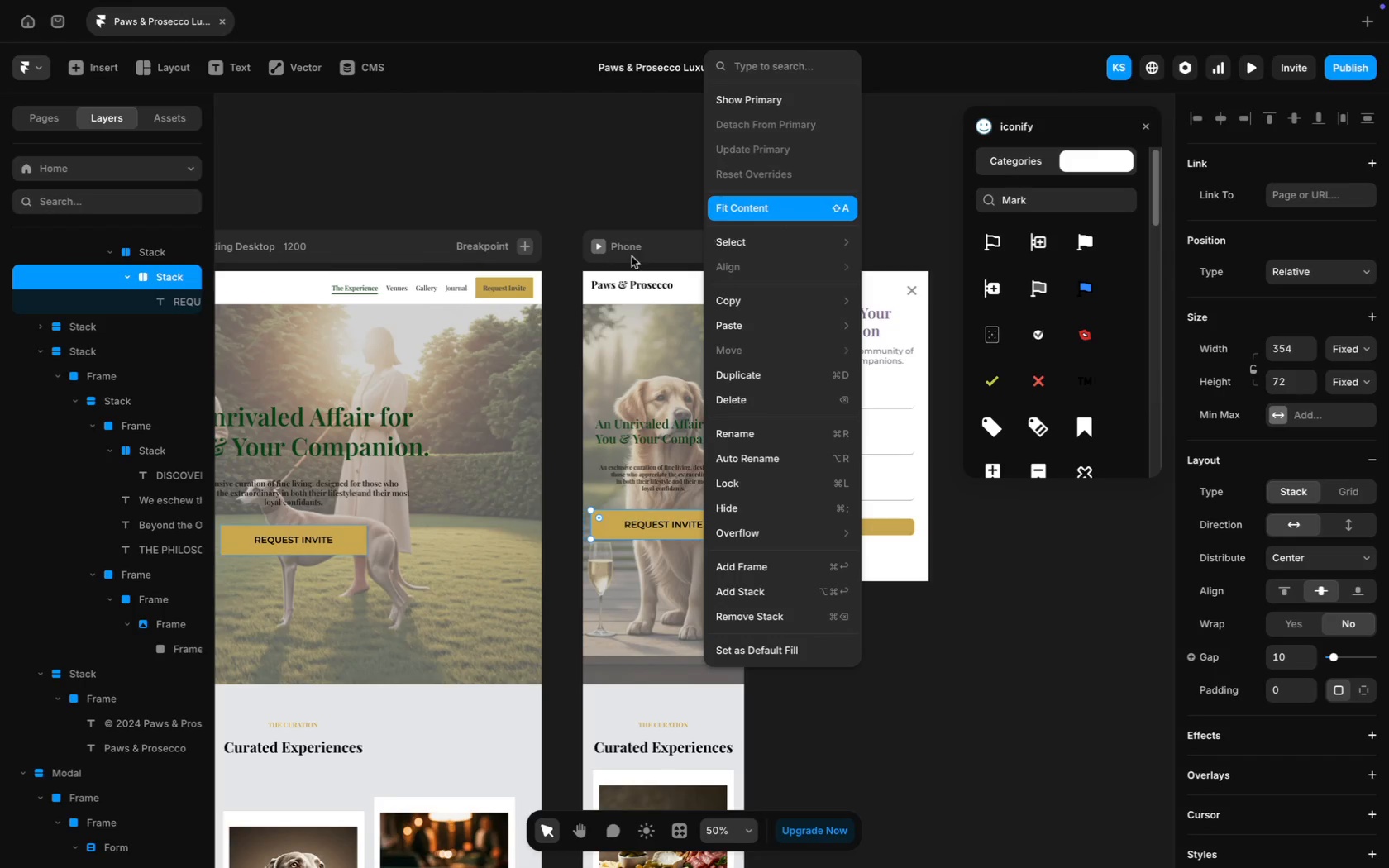 
scroll: coordinate [132, 302], scroll_direction: up, amount: 12.0
 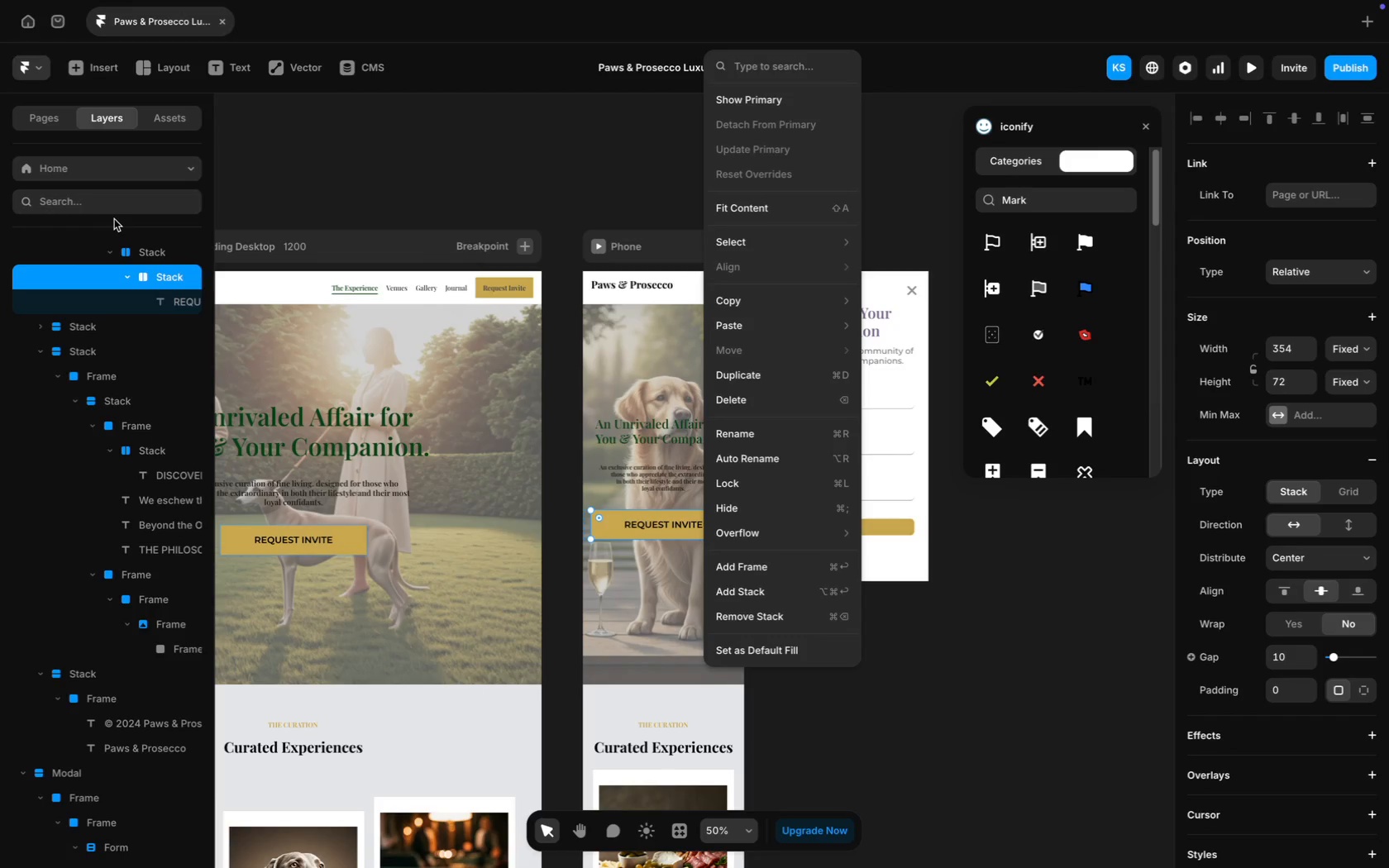 
left_click([142, 249])
 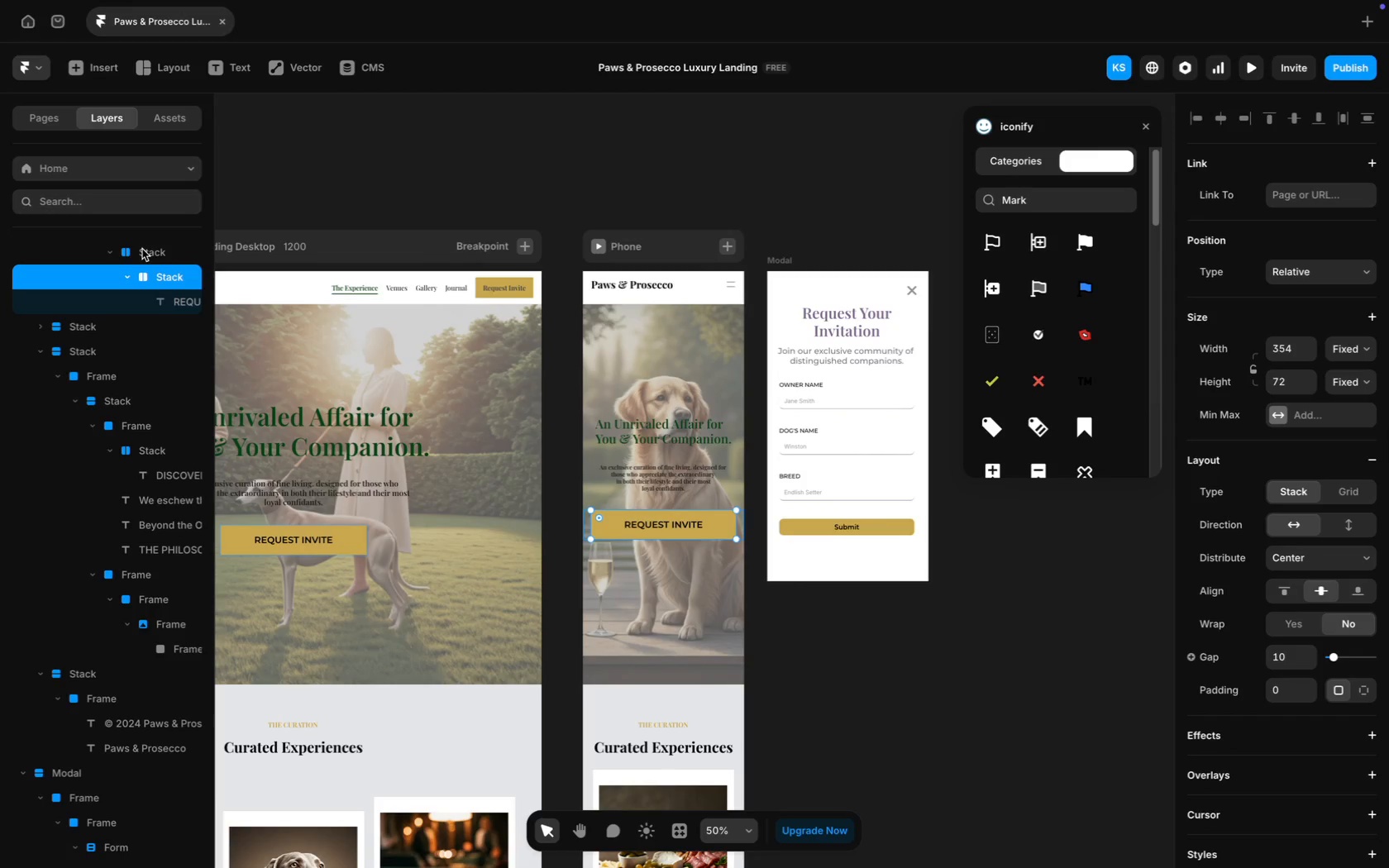 
left_click([142, 249])
 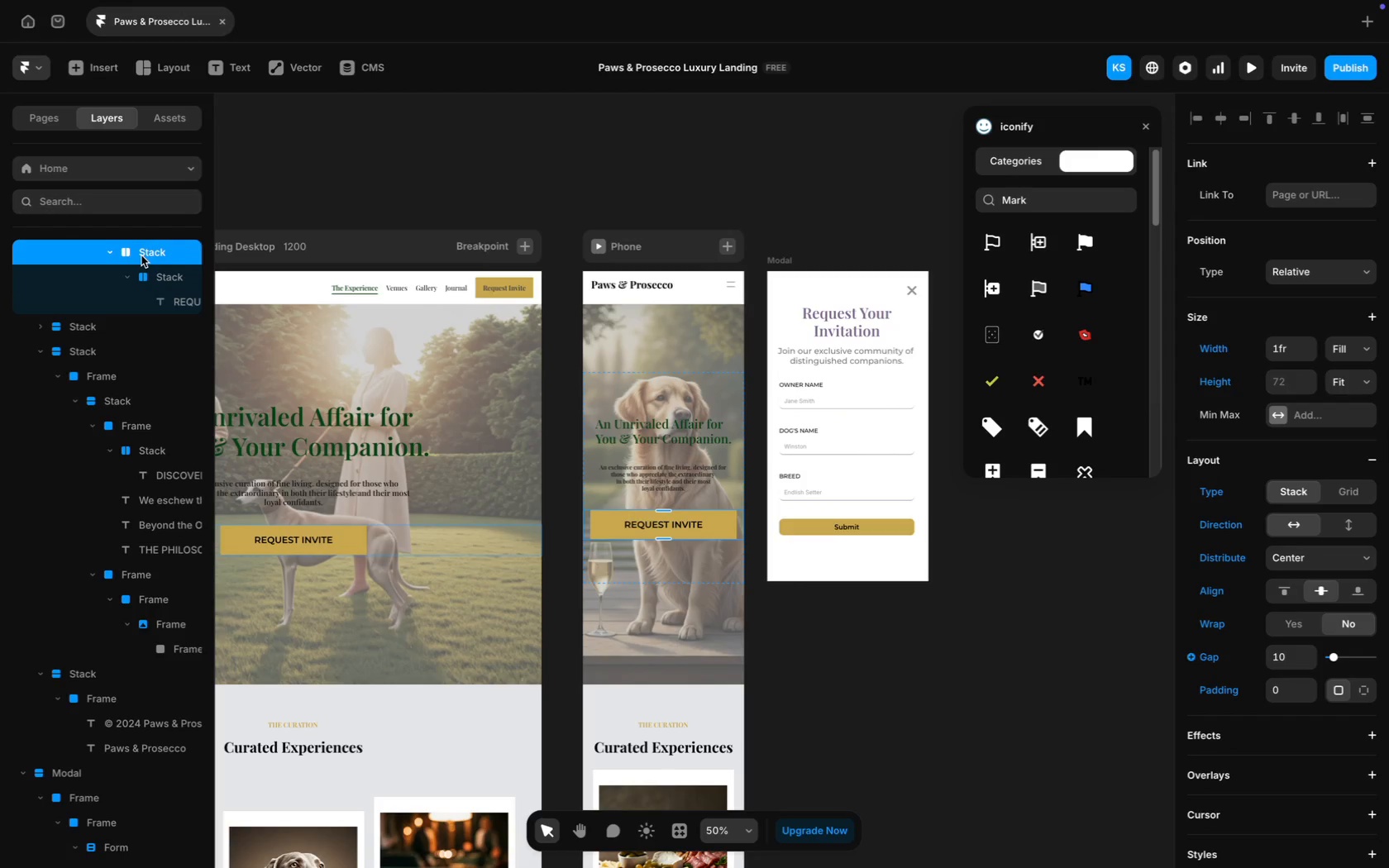 
right_click([141, 255])
 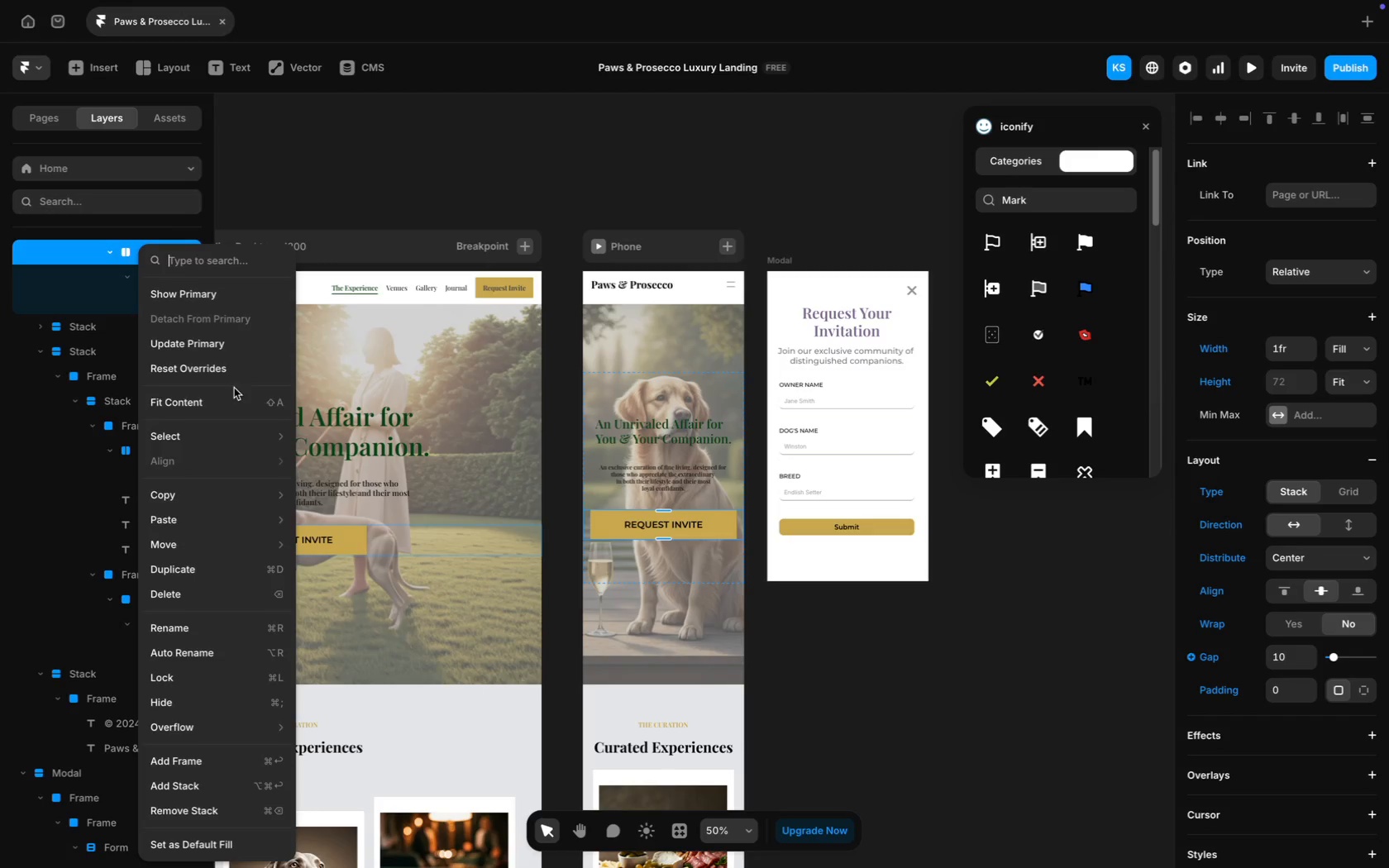 
wait(12.18)
 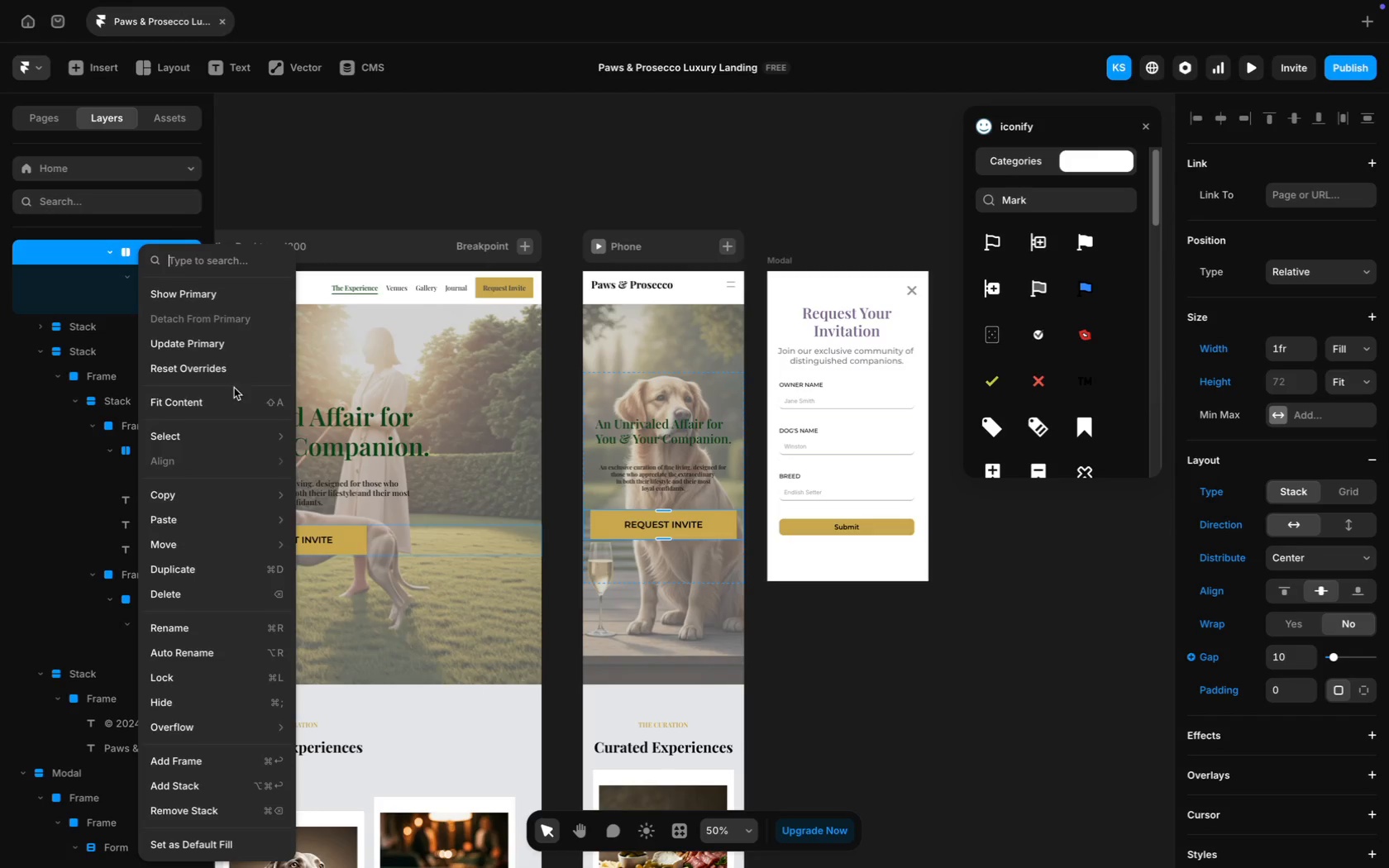 
left_click([1058, 710])
 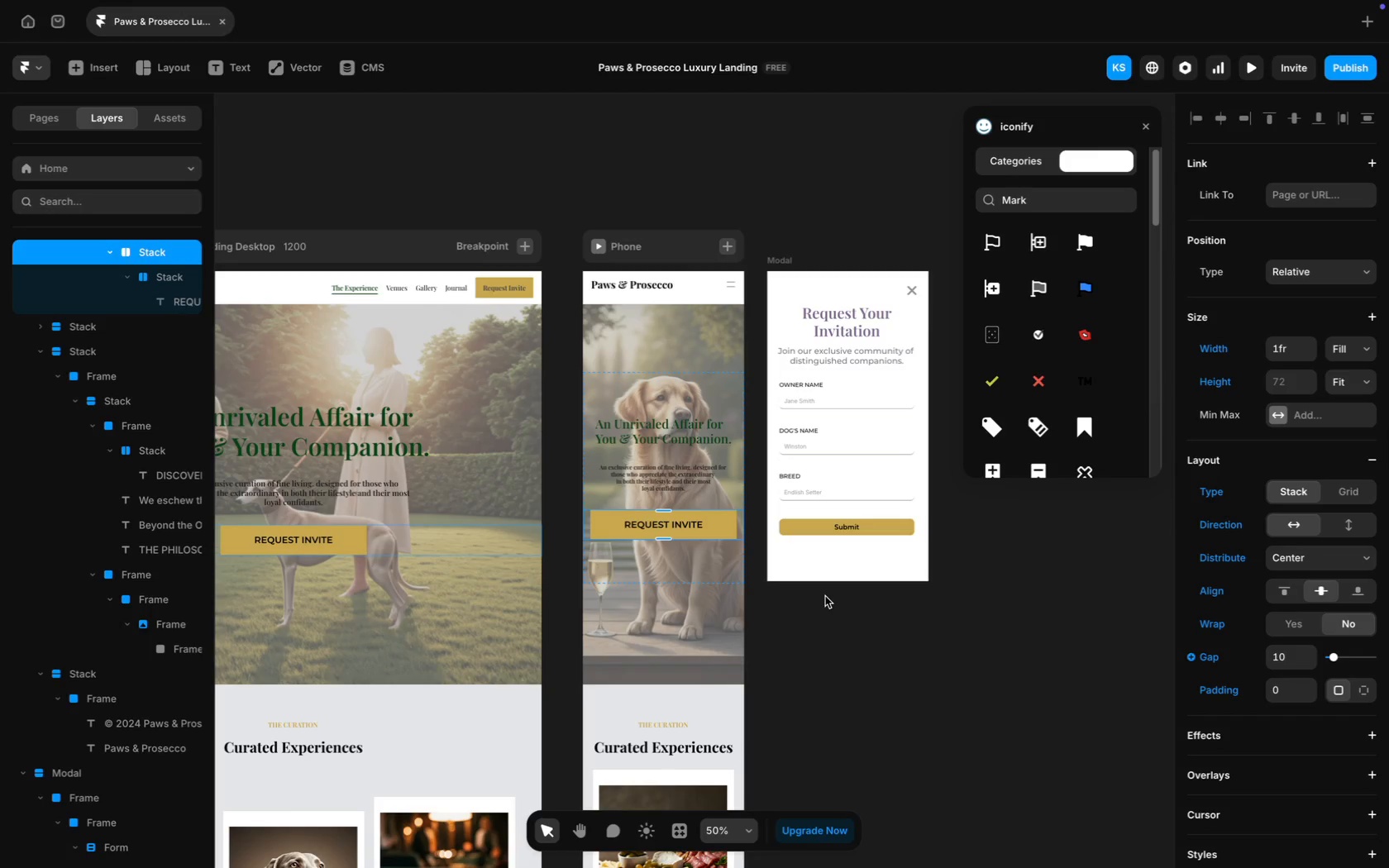 
scroll: coordinate [1309, 675], scroll_direction: down, amount: 93.0
 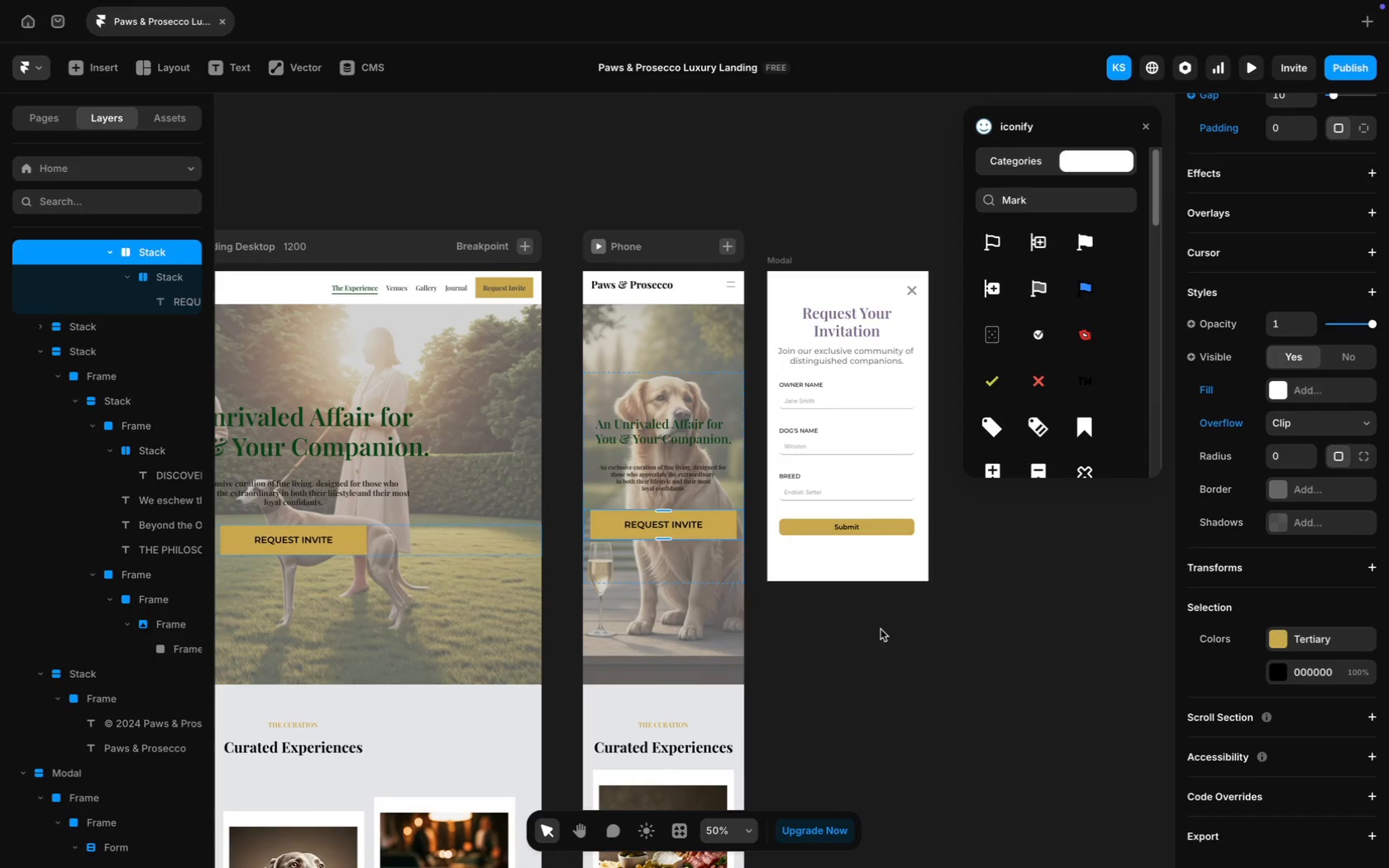 
left_click([876, 670])
 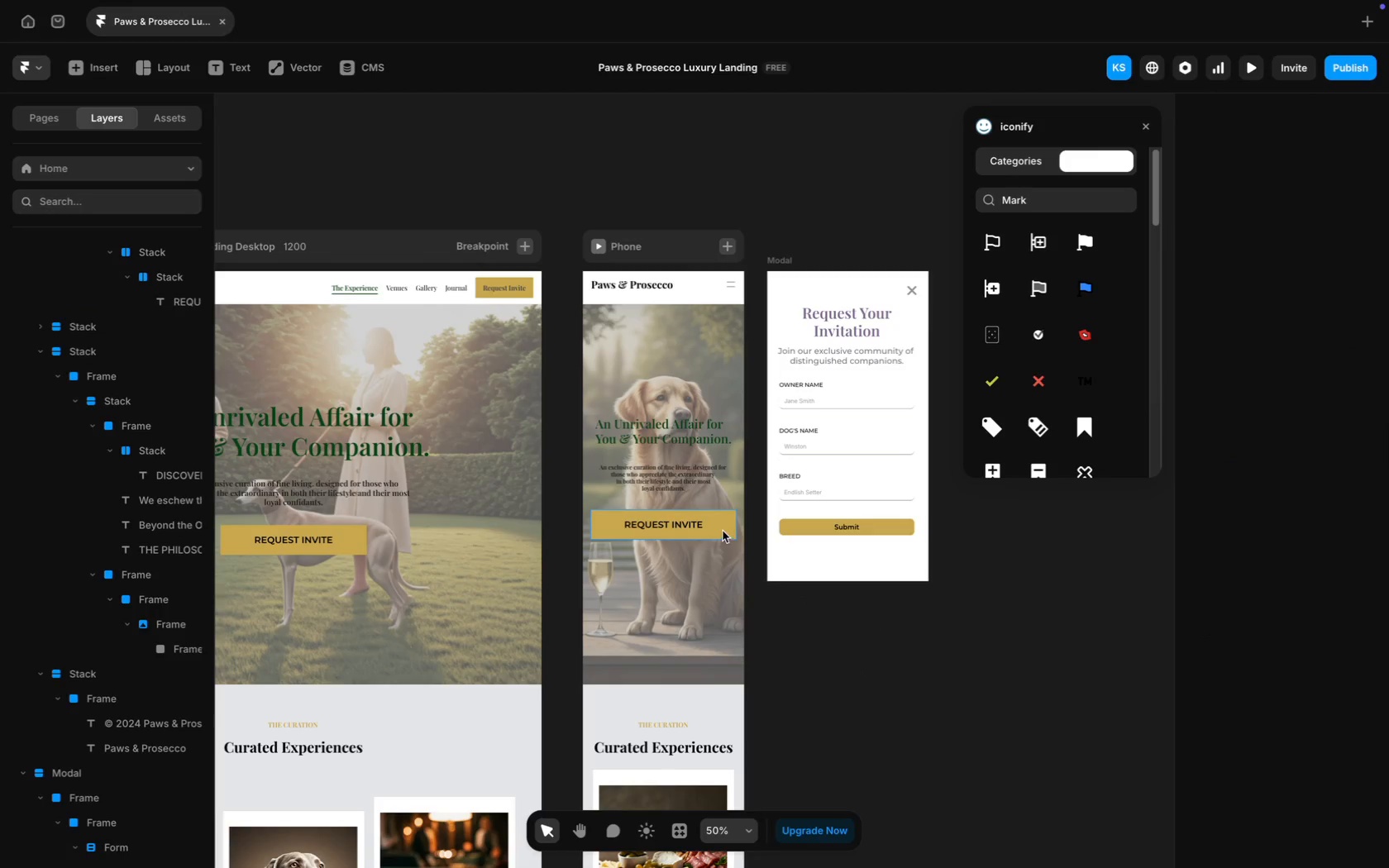 
left_click([722, 528])
 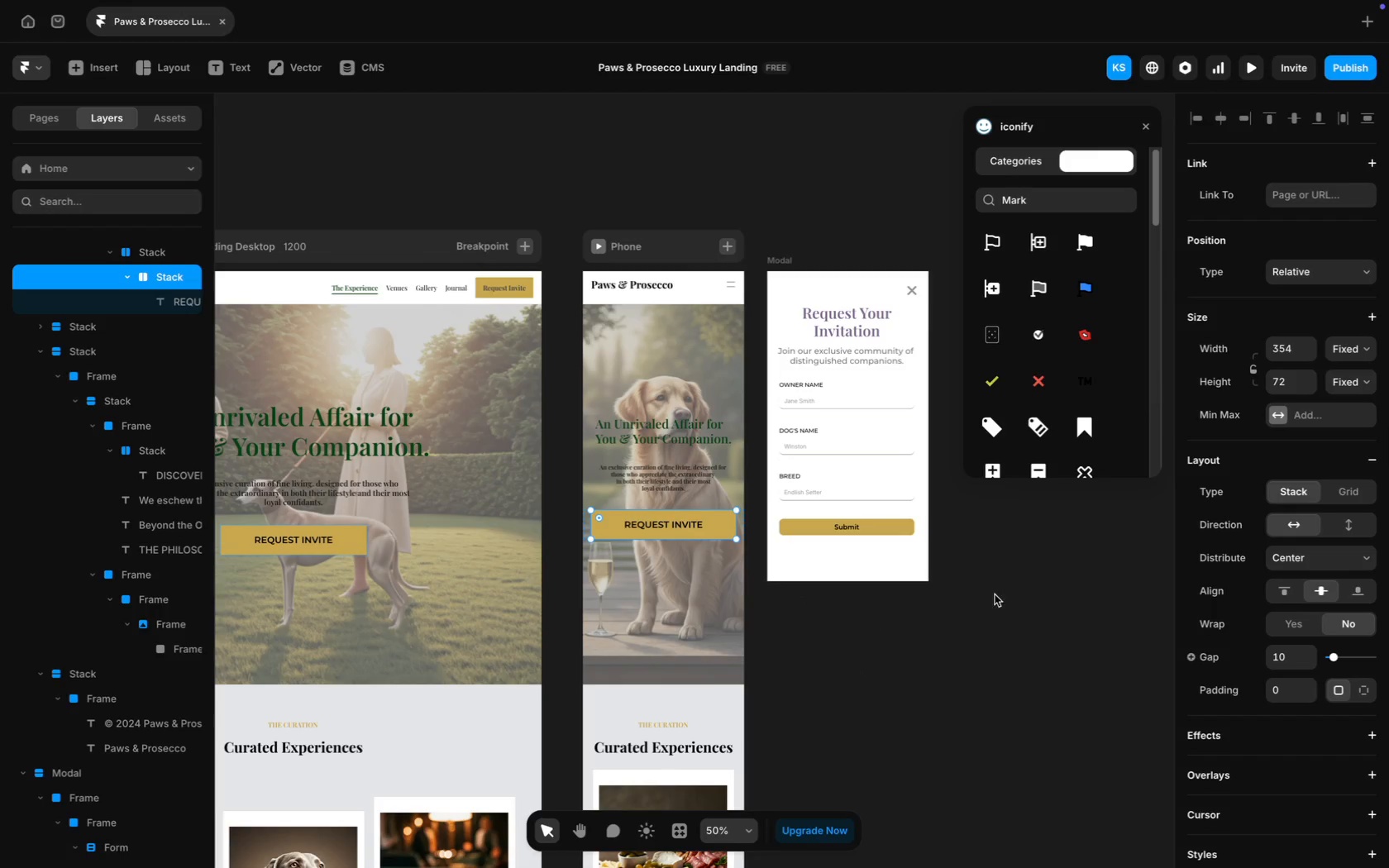 
scroll: coordinate [1274, 738], scroll_direction: down, amount: 71.0
 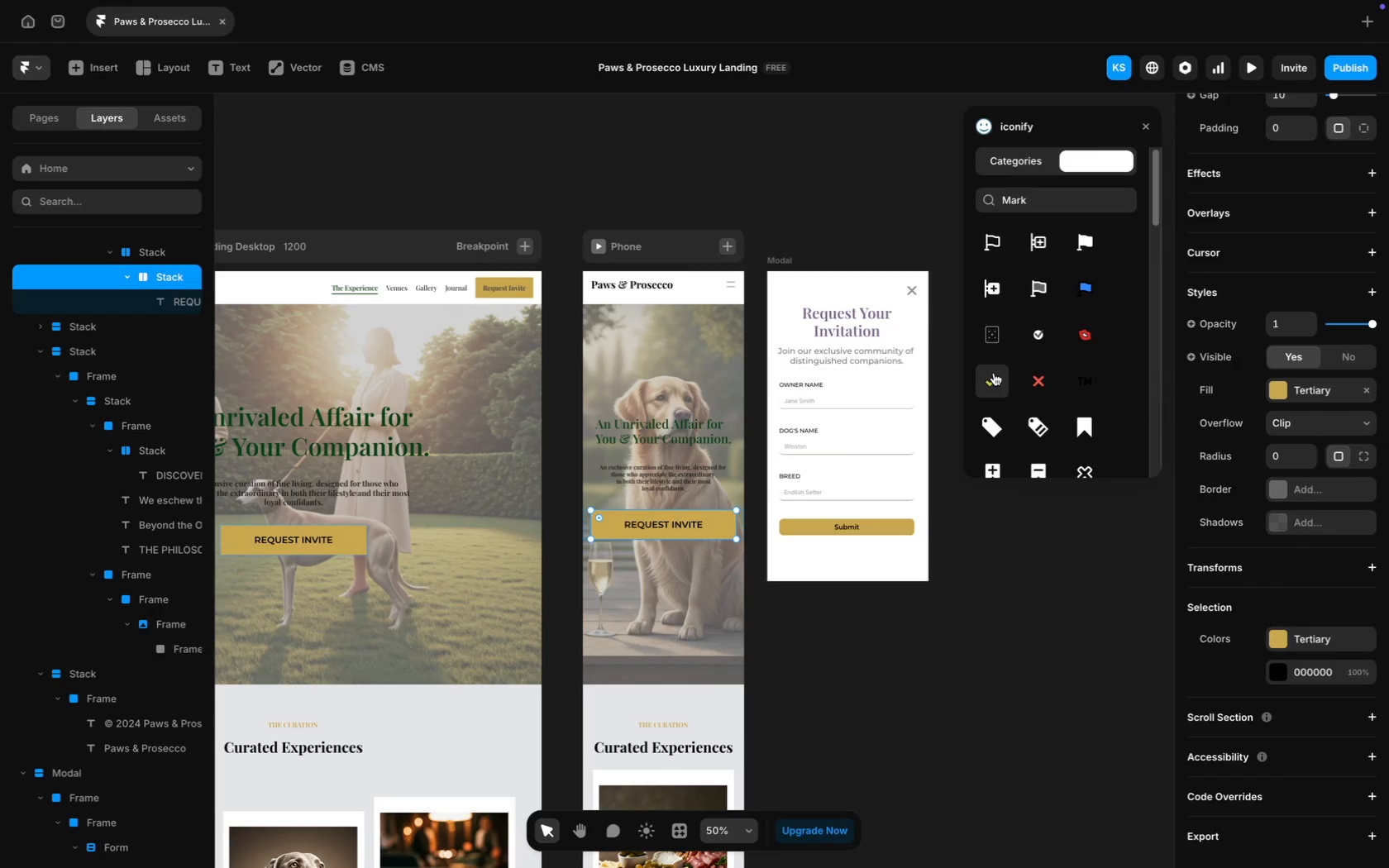 
scroll: coordinate [153, 383], scroll_direction: up, amount: 32.0
 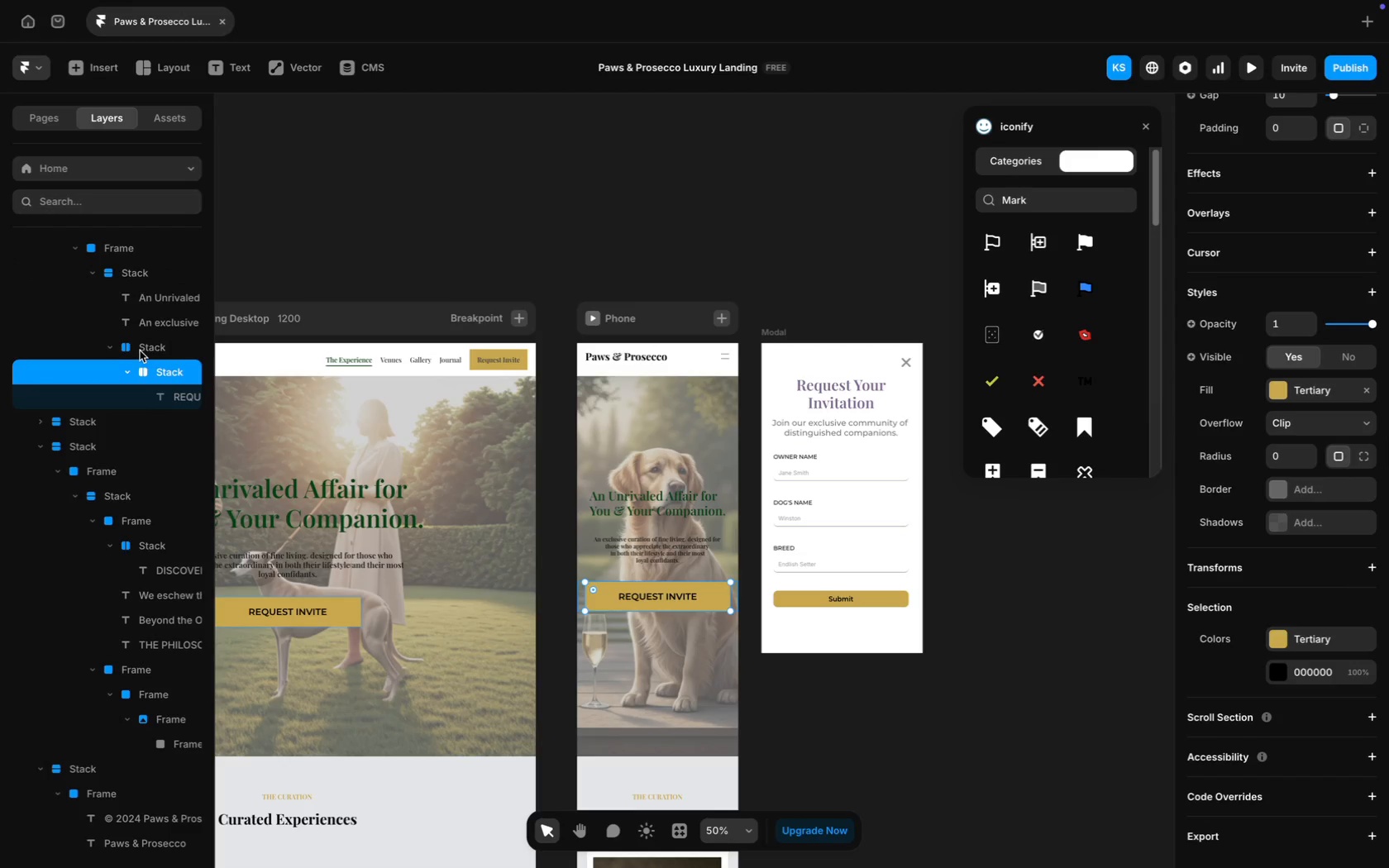 
left_click([138, 345])
 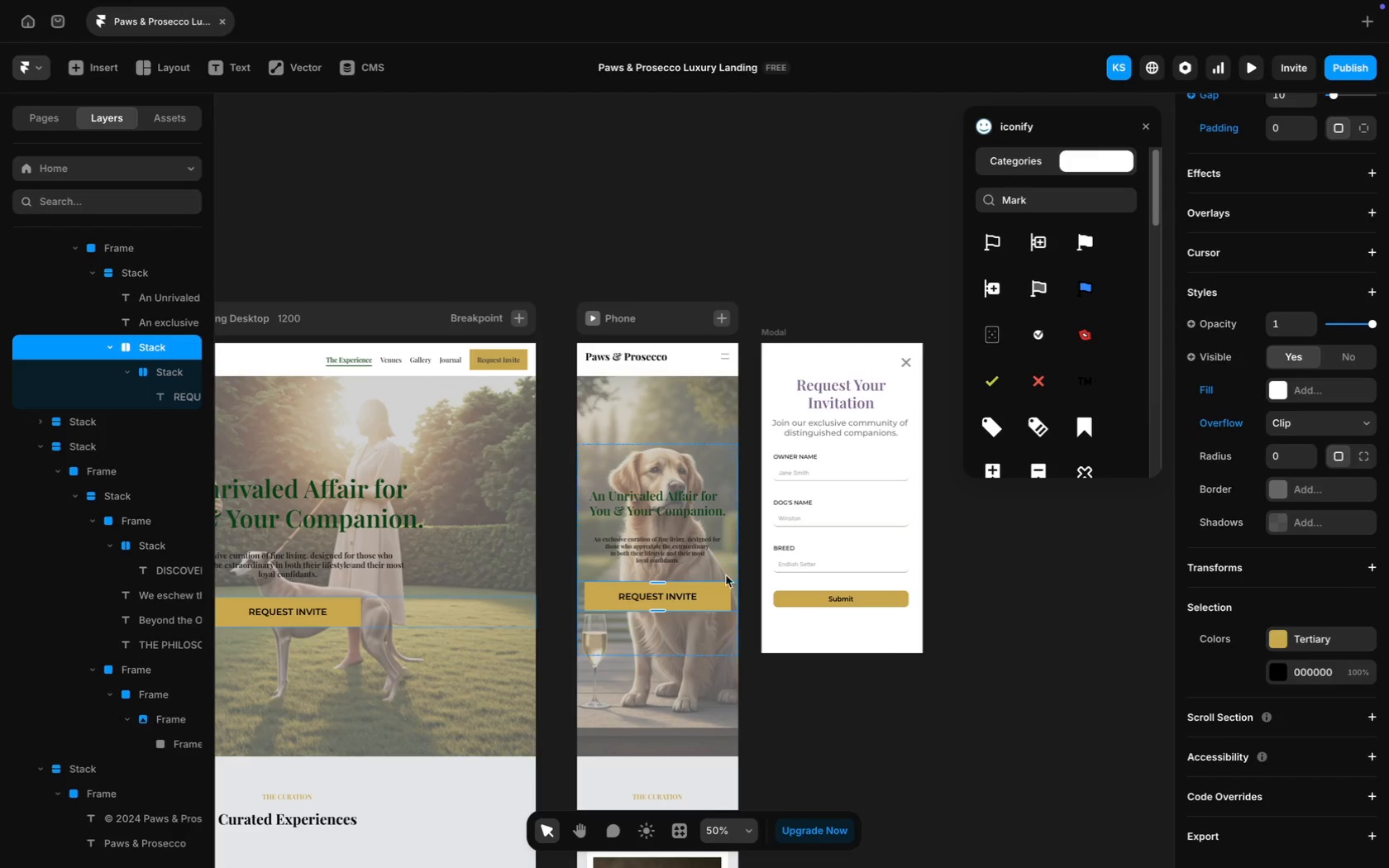 
wait(9.92)
 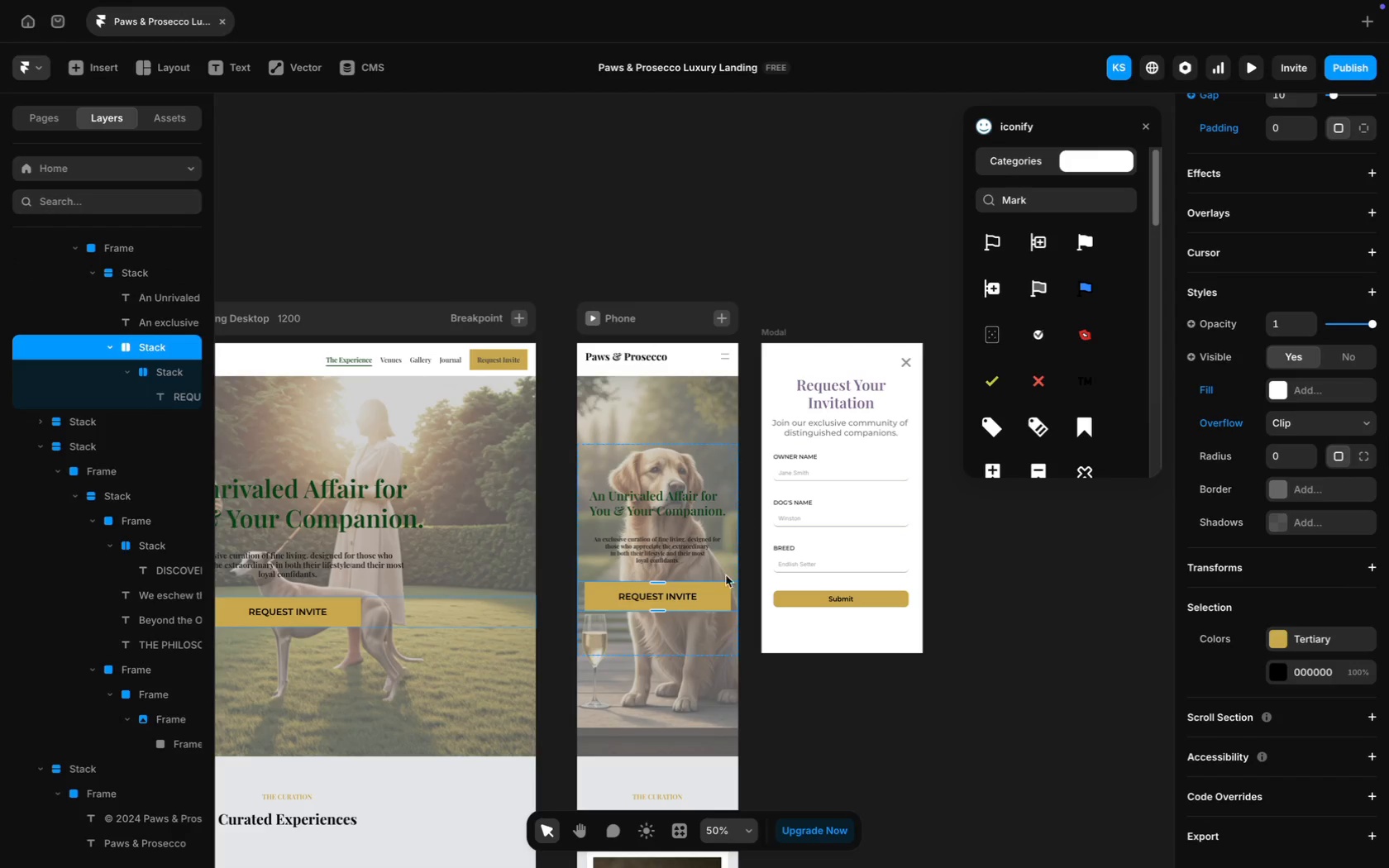 
left_click([699, 459])
 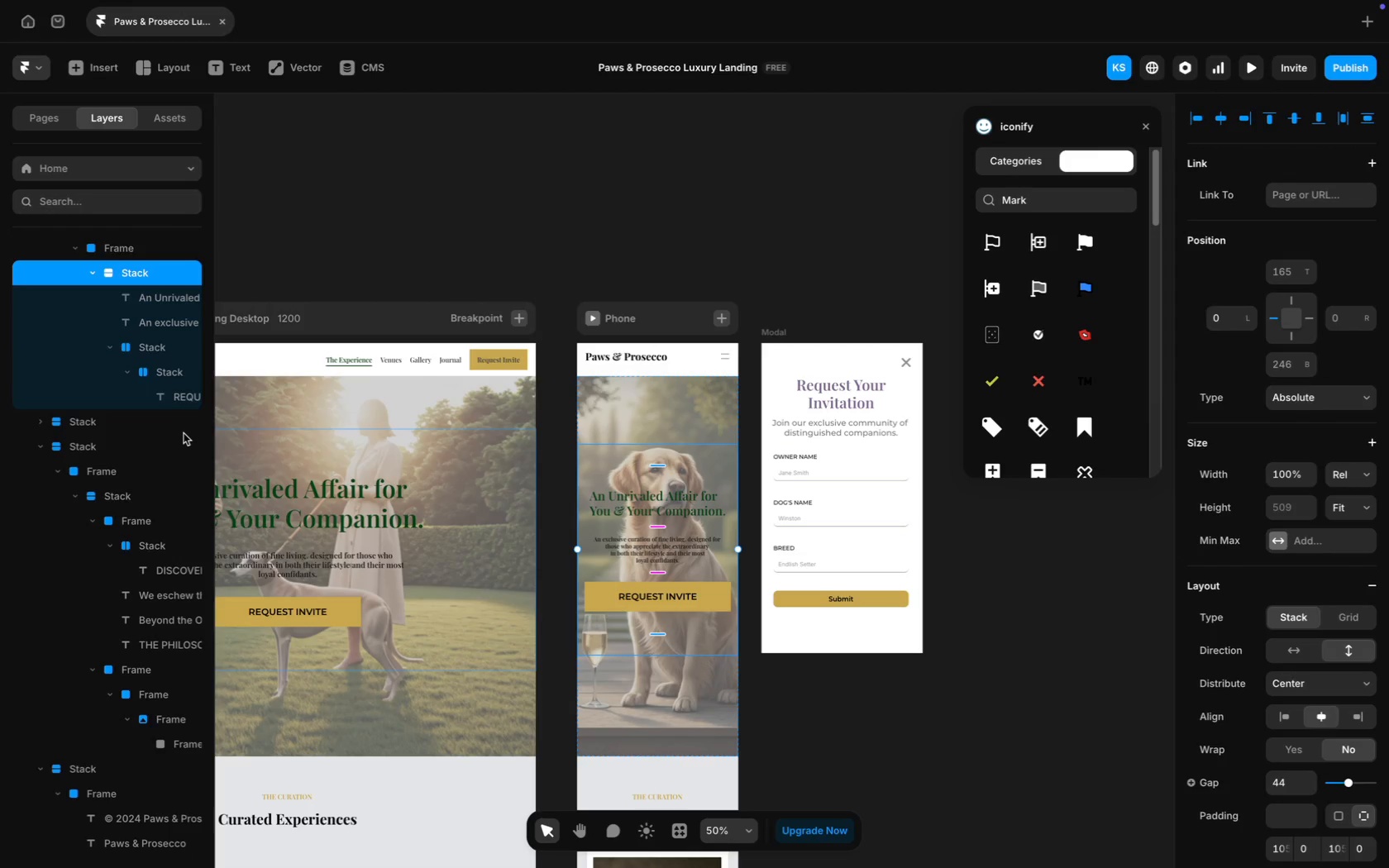 
scroll: coordinate [104, 462], scroll_direction: up, amount: 16.0
 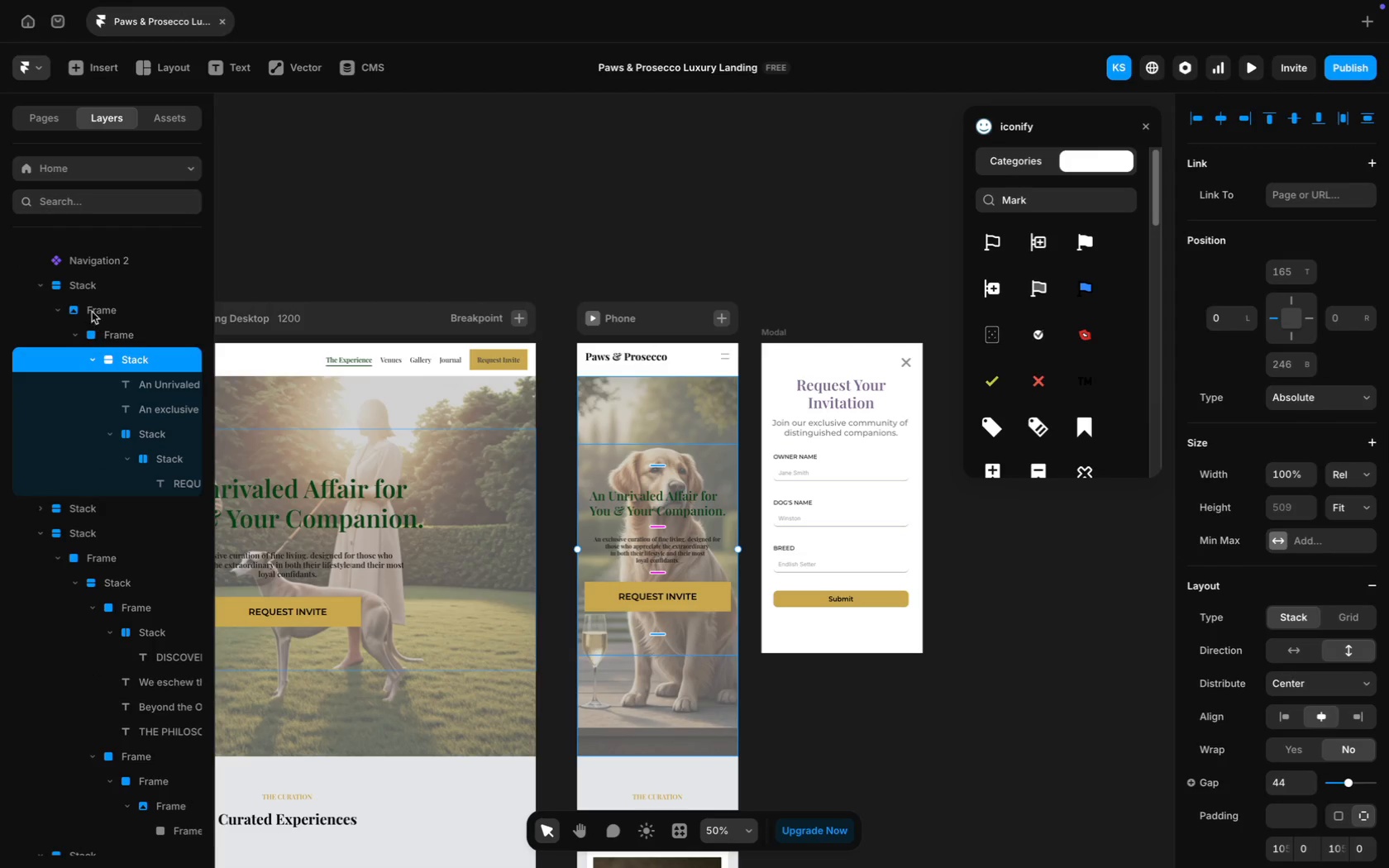 
left_click([84, 287])
 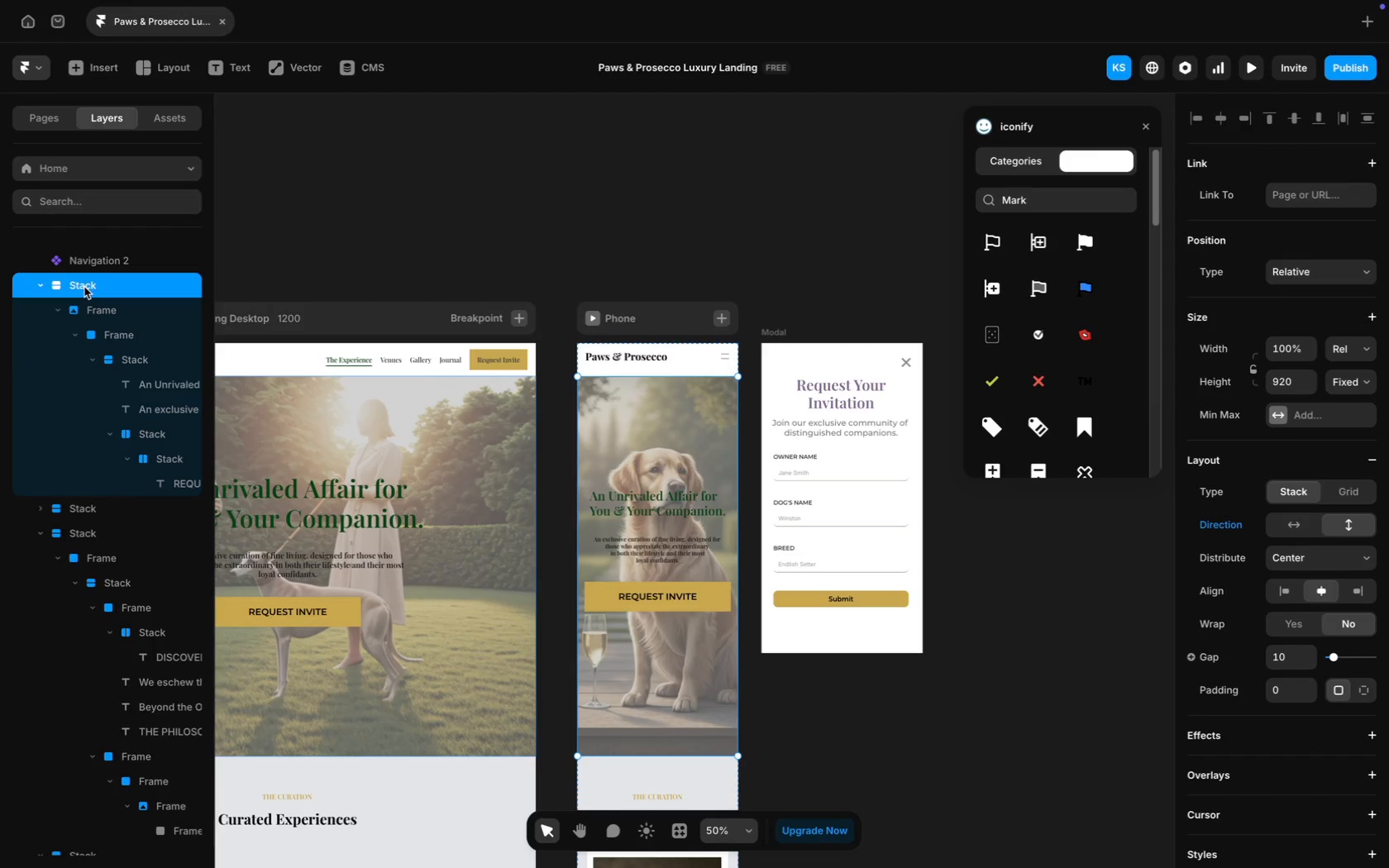 
scroll: coordinate [84, 287], scroll_direction: up, amount: 15.0
 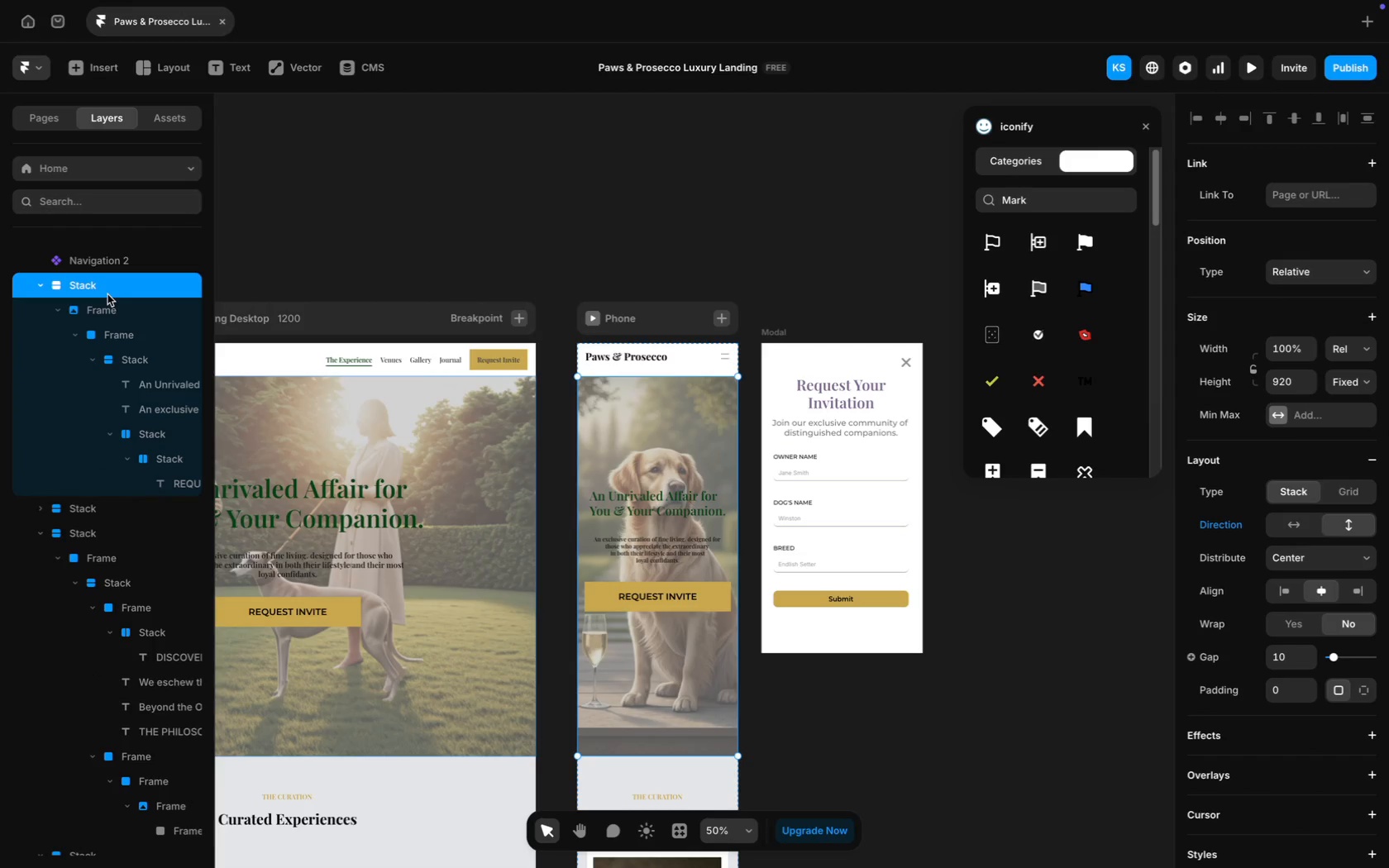 
double_click([107, 292])
 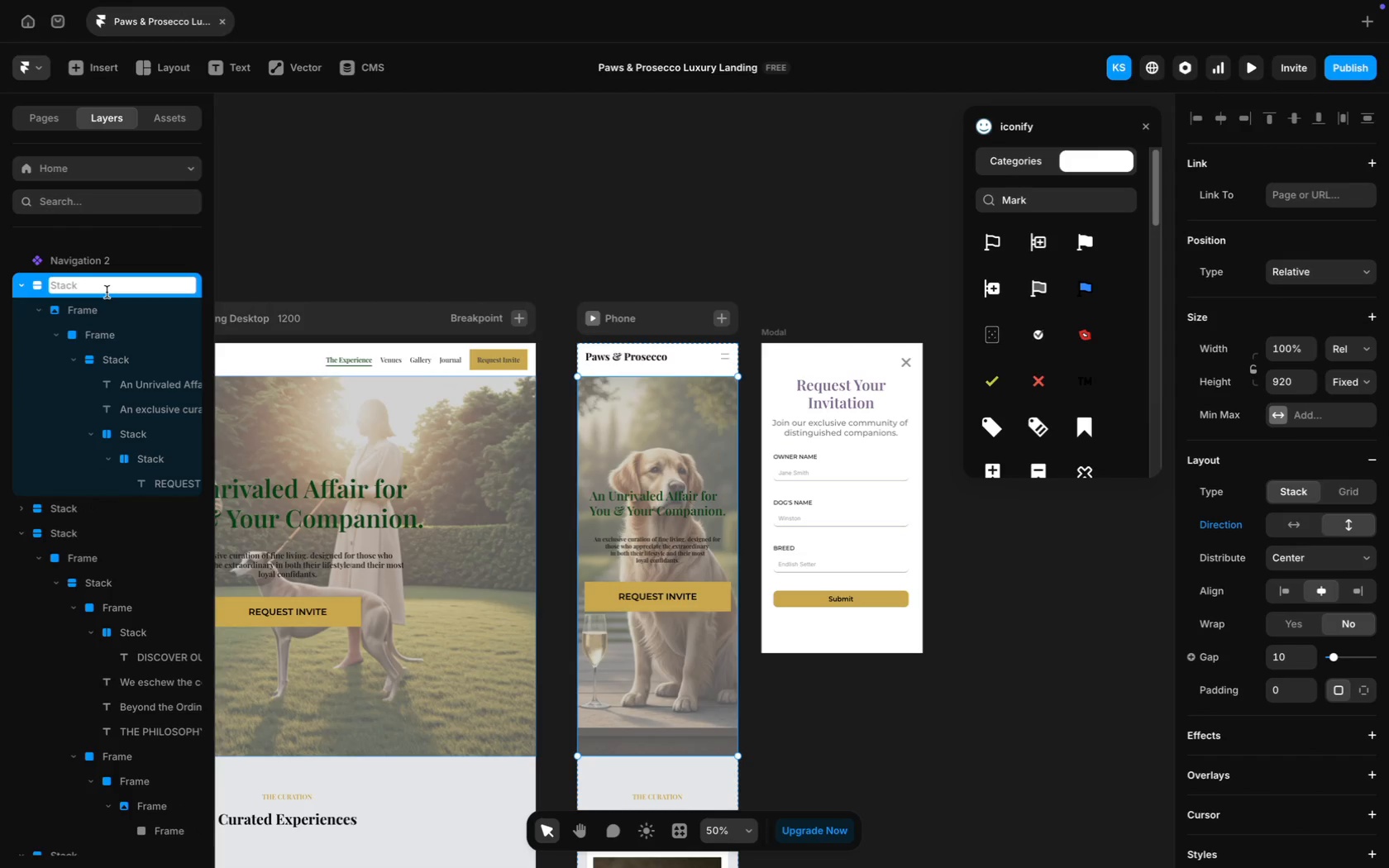 
type(Header)
 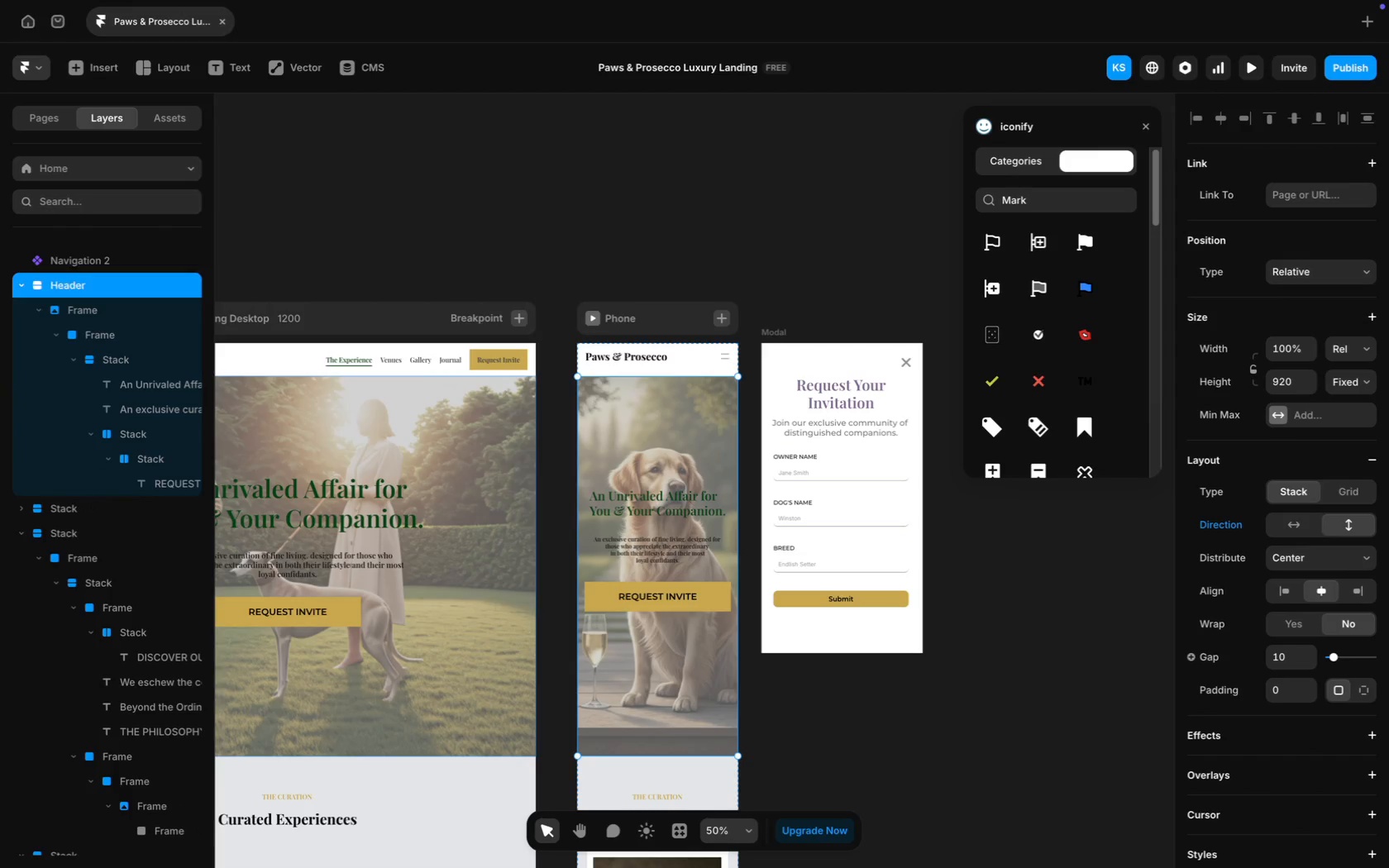 
key(Enter)
 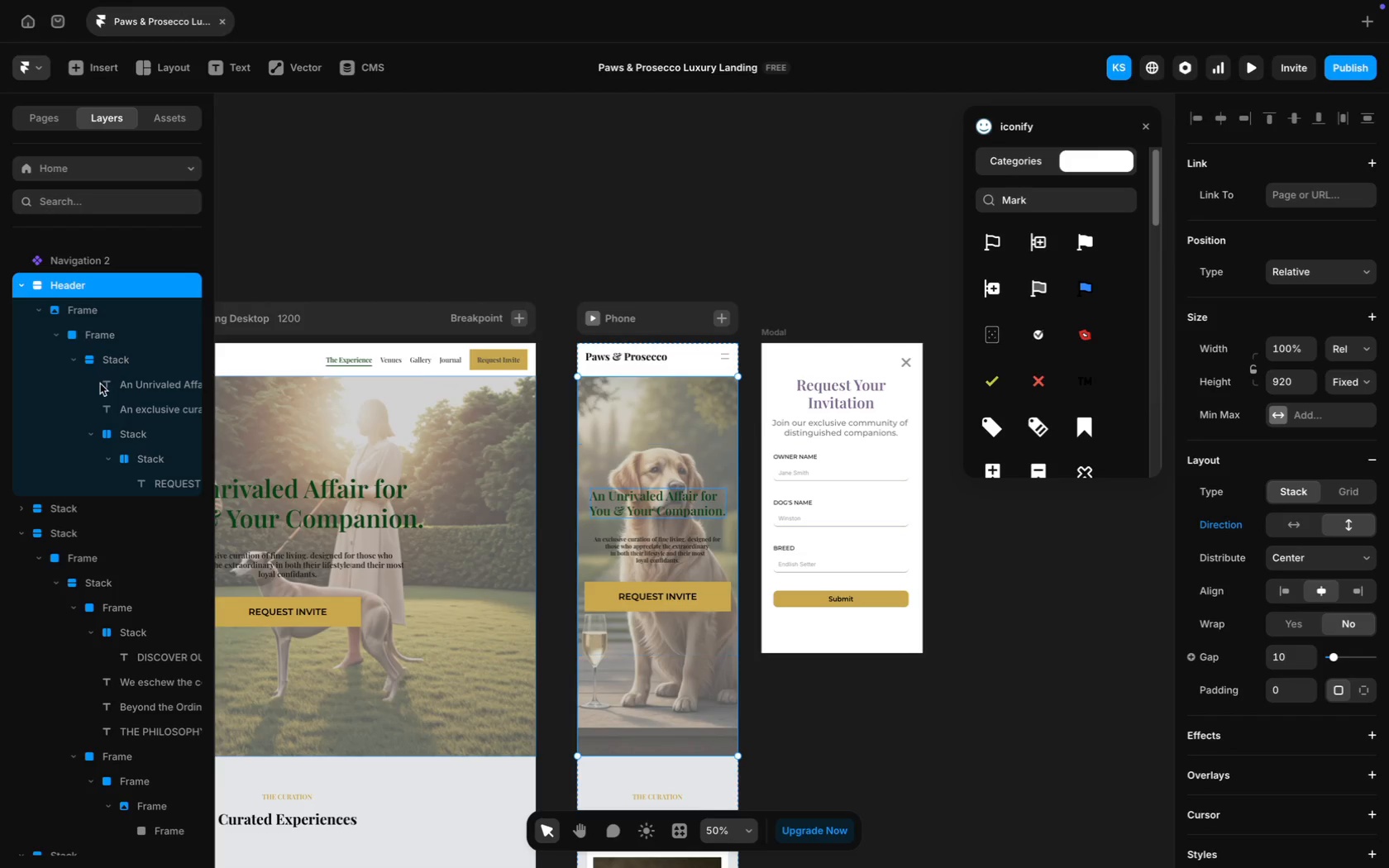 
scroll: coordinate [98, 388], scroll_direction: up, amount: 302.0
 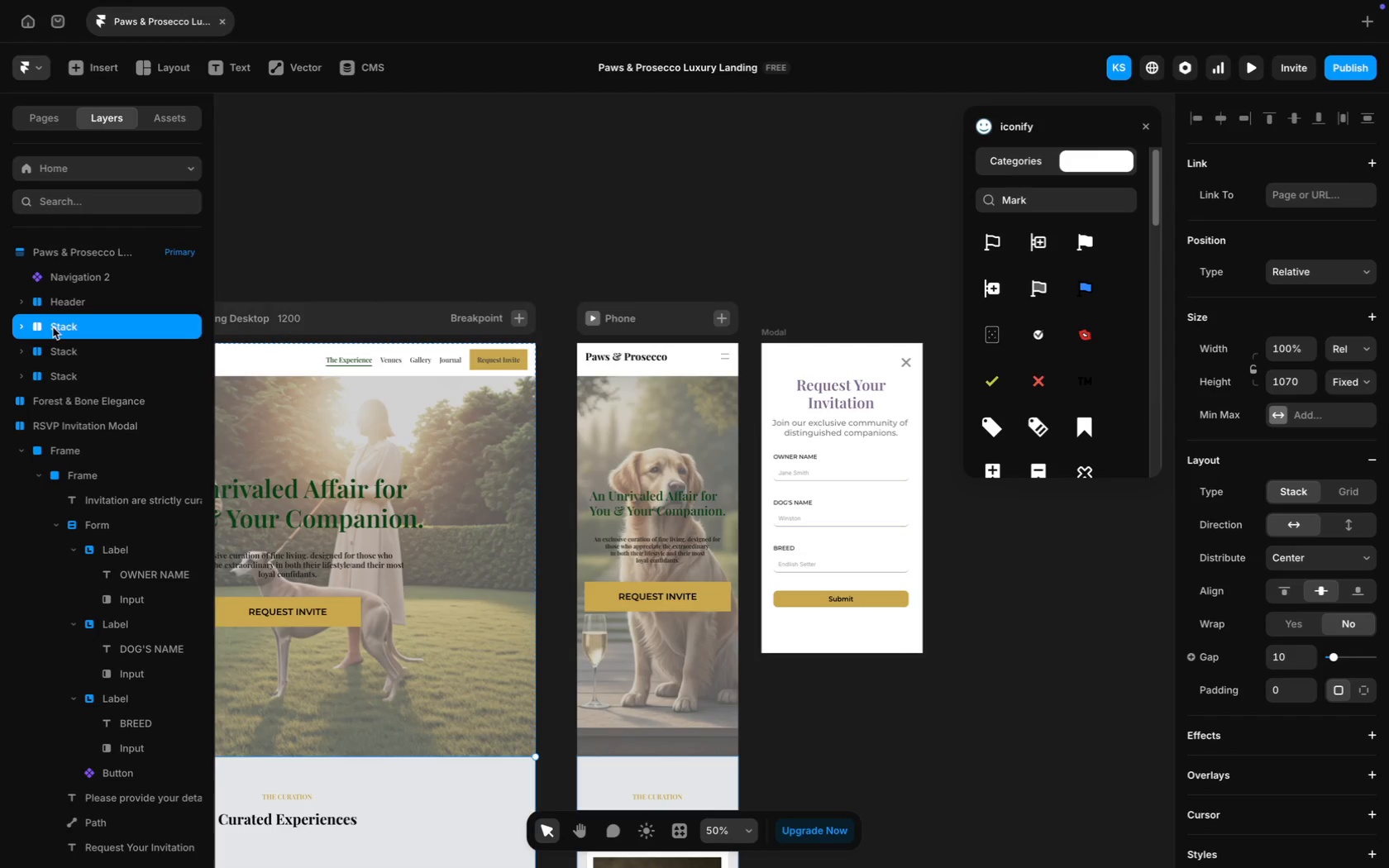 
scroll: coordinate [418, 510], scroll_direction: down, amount: 29.0
 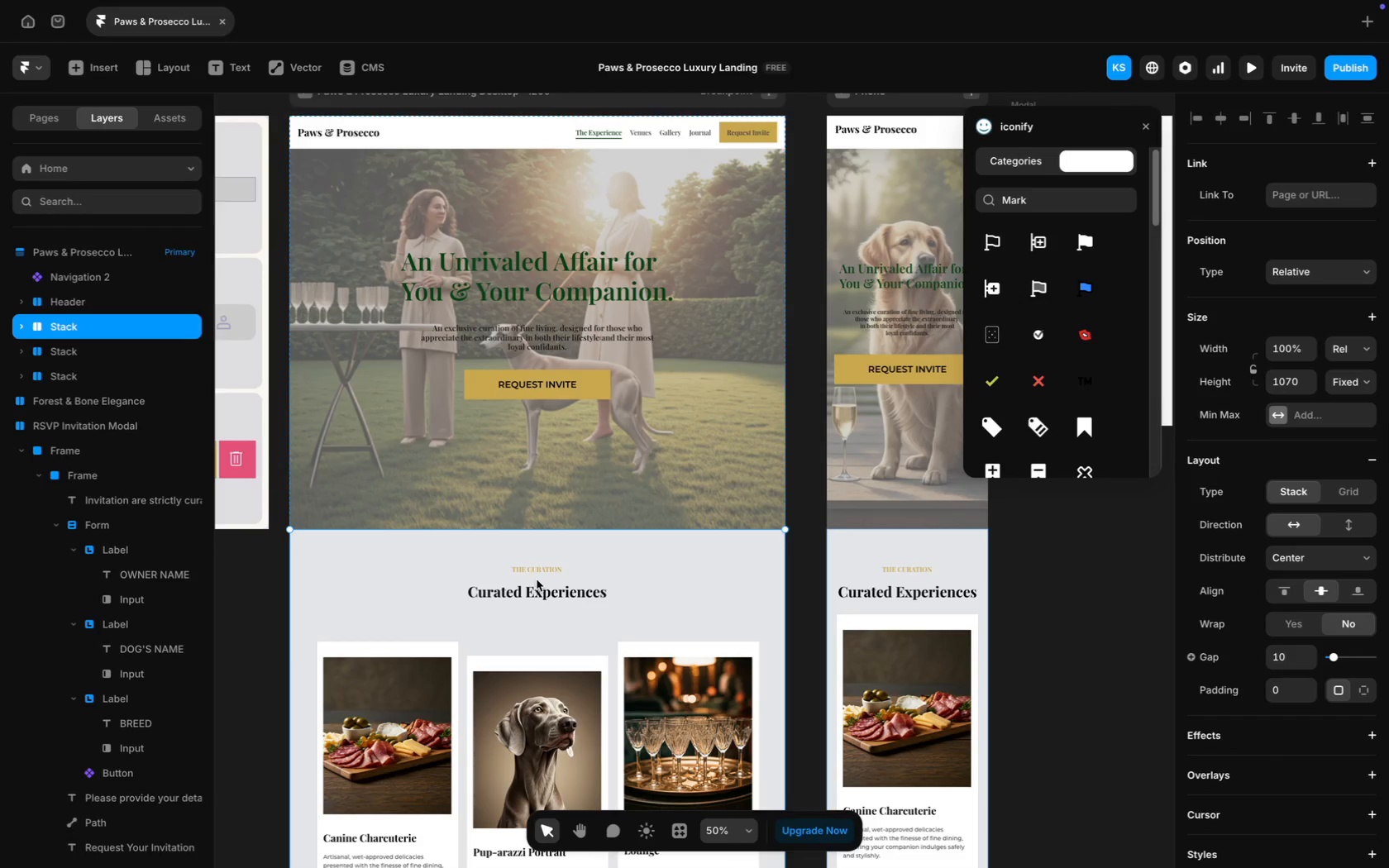 
double_click([534, 592])
 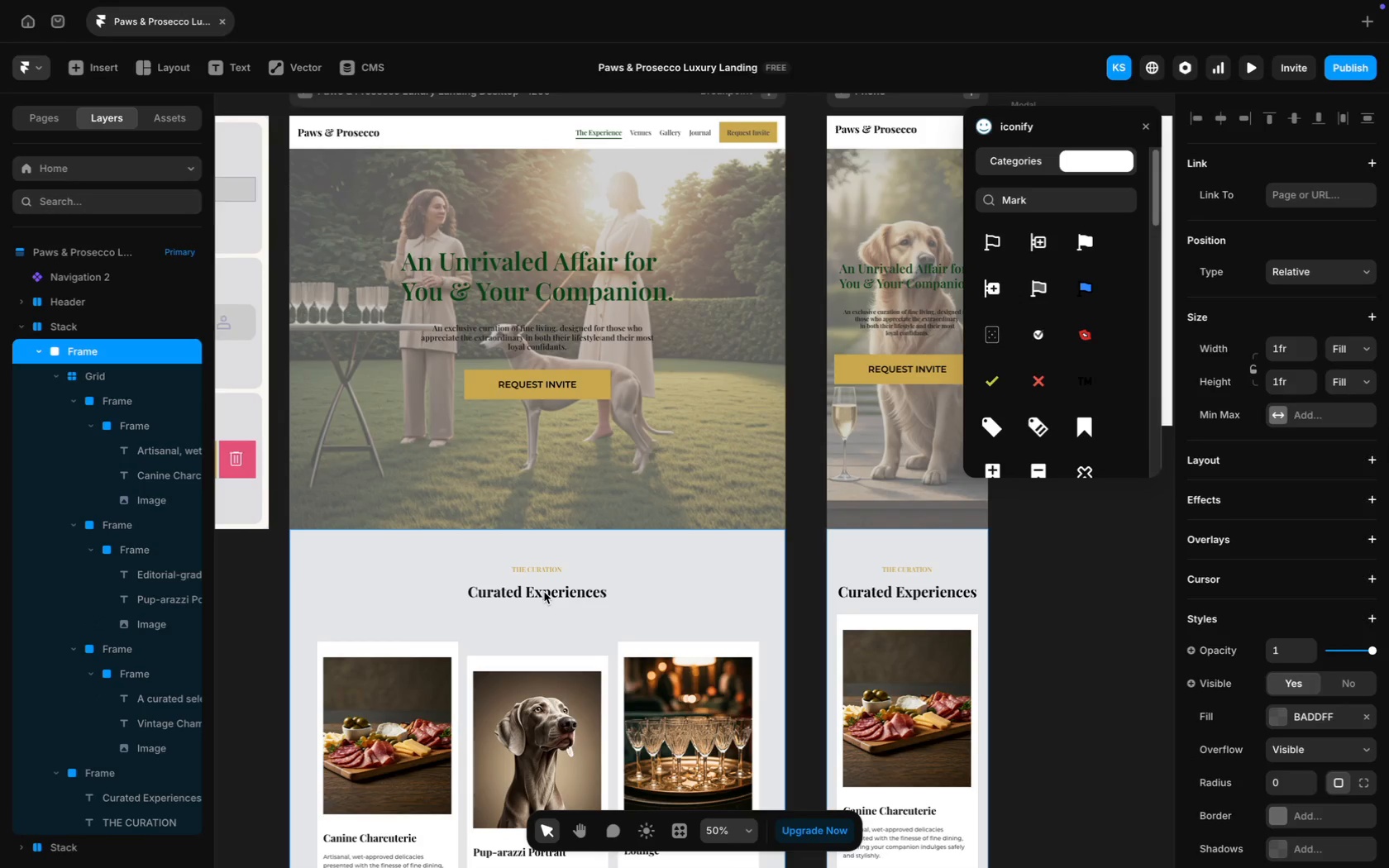 
double_click([544, 592])
 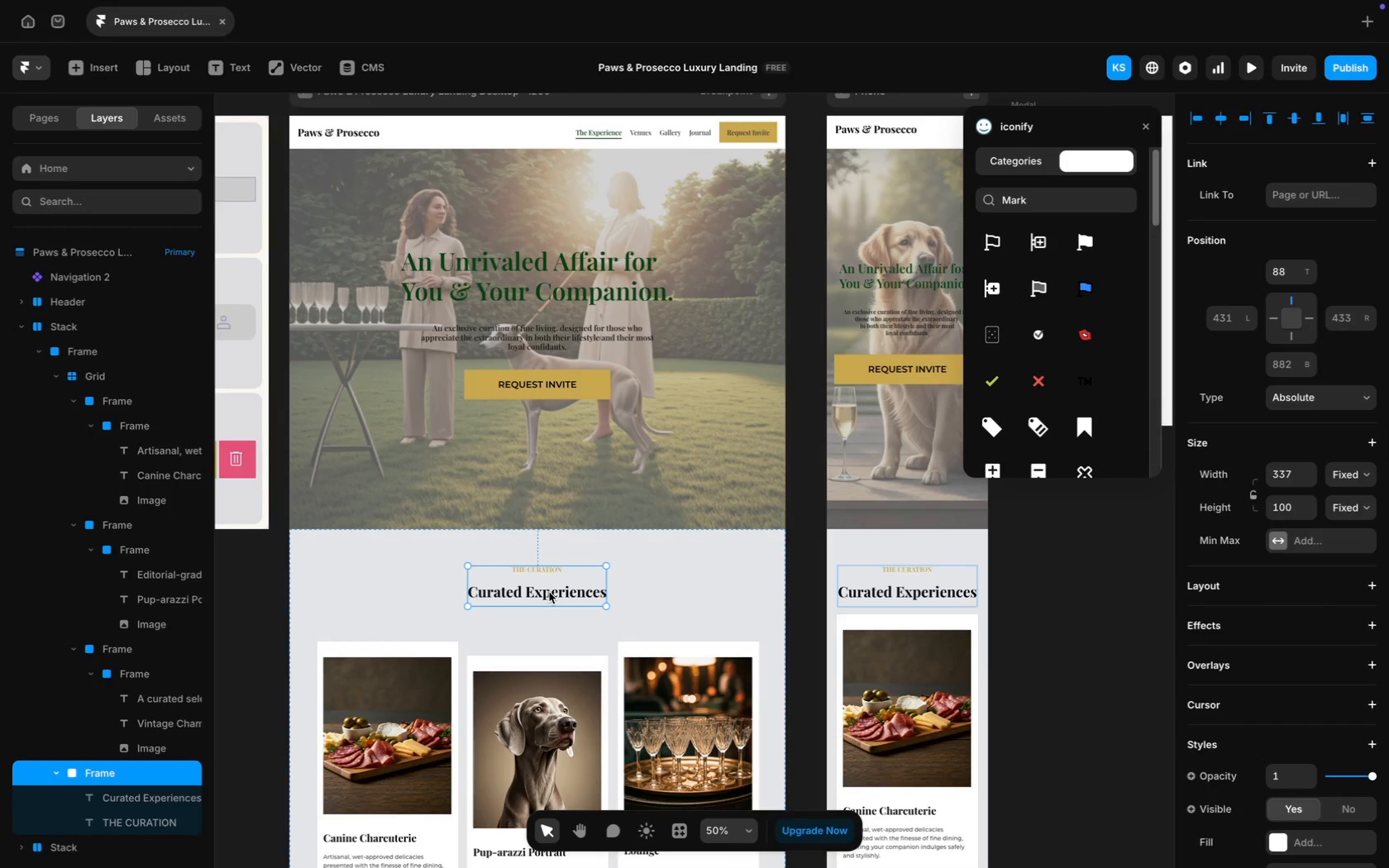 
double_click([549, 592])
 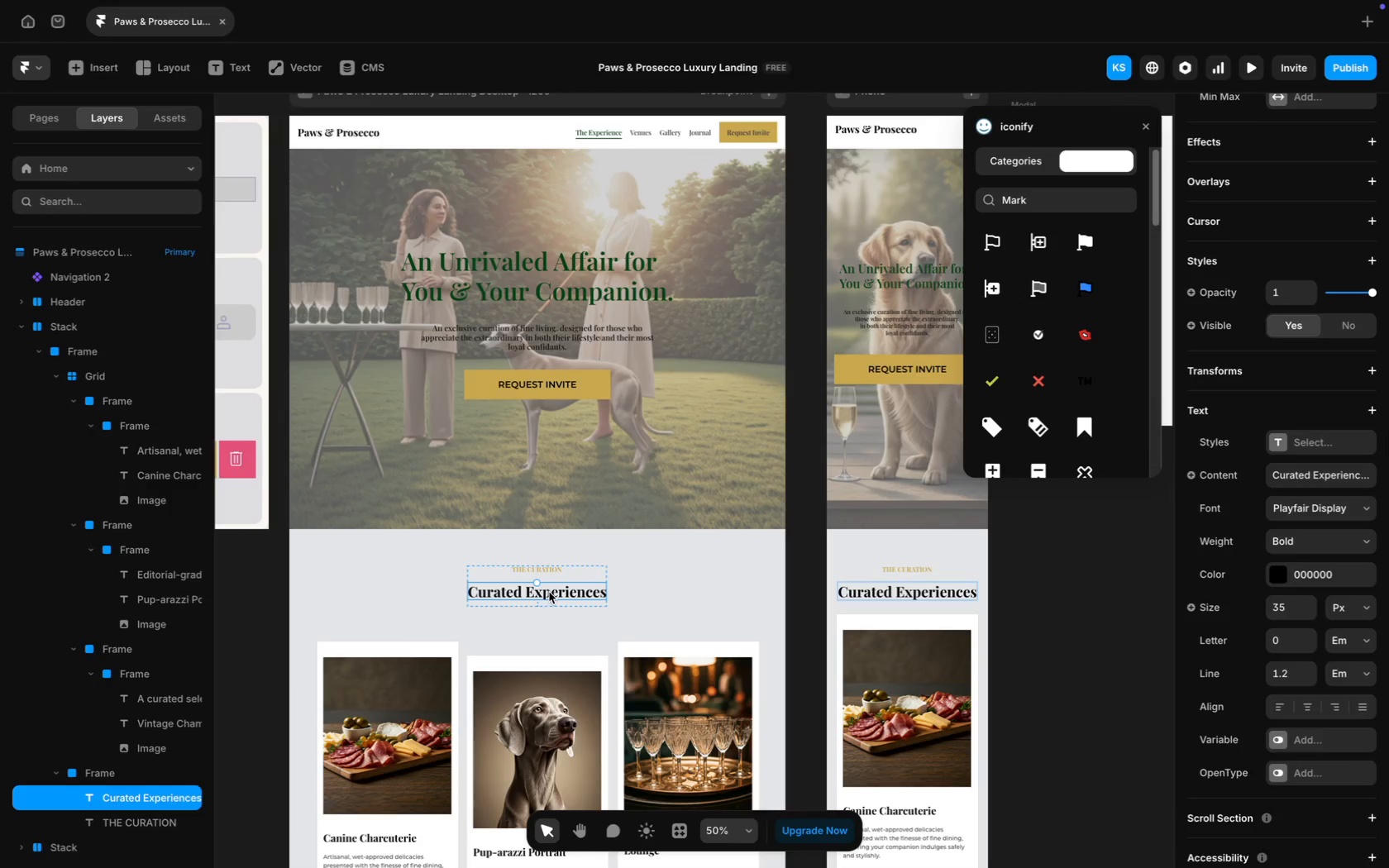 
double_click([549, 592])
 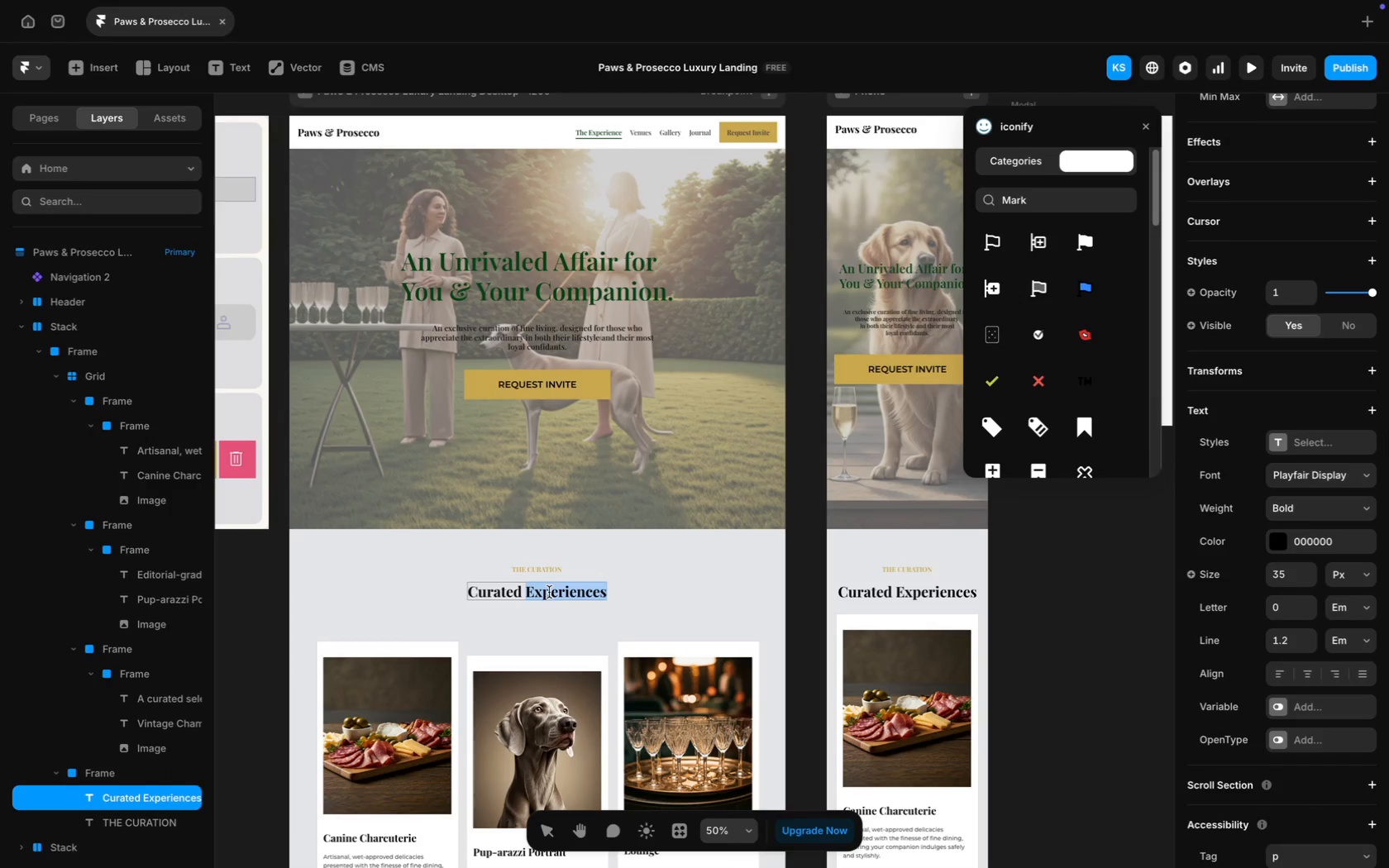 
key(Meta+A)
 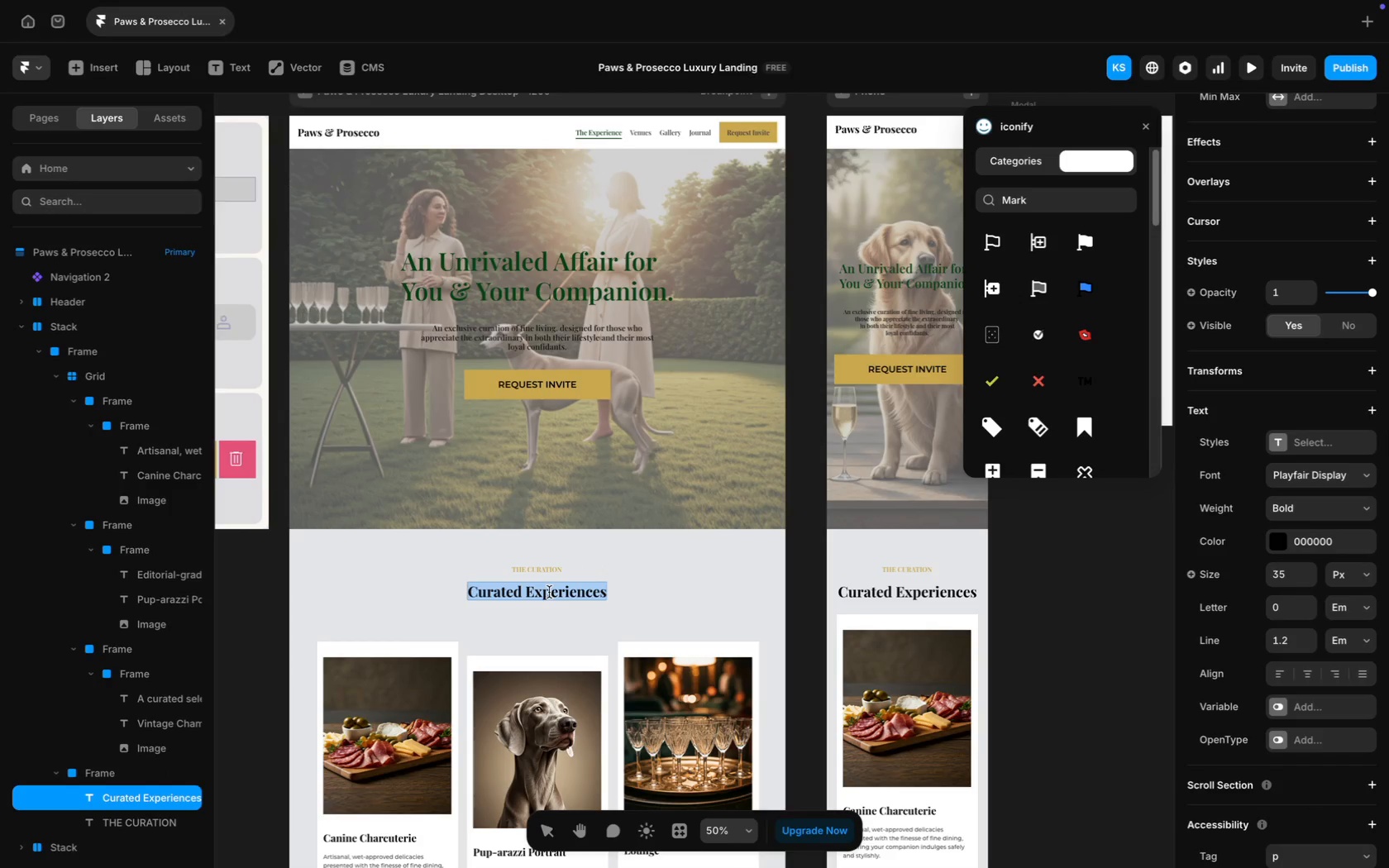 
key(Meta+C)
 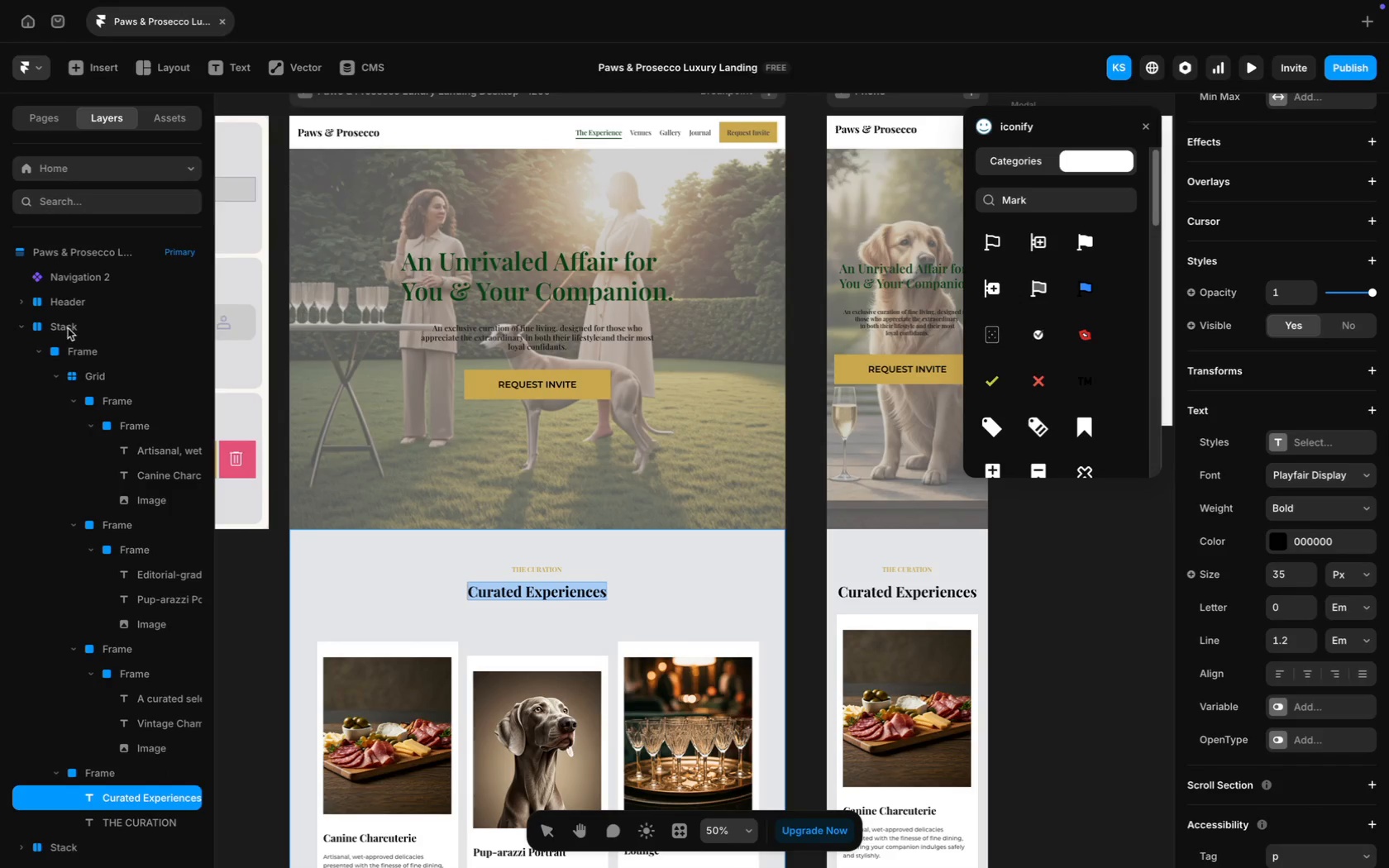 
left_click([64, 329])
 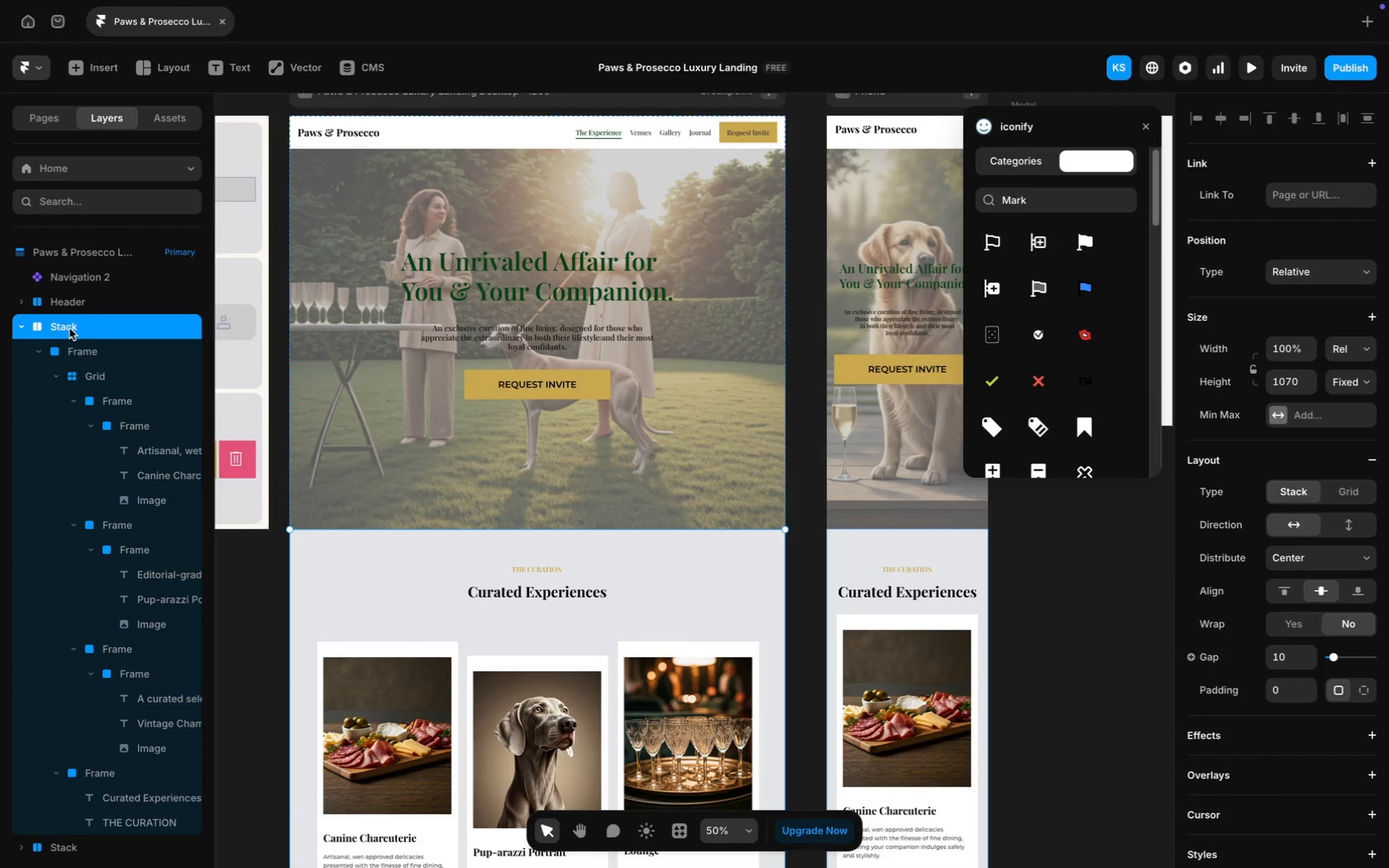 
double_click([69, 328])
 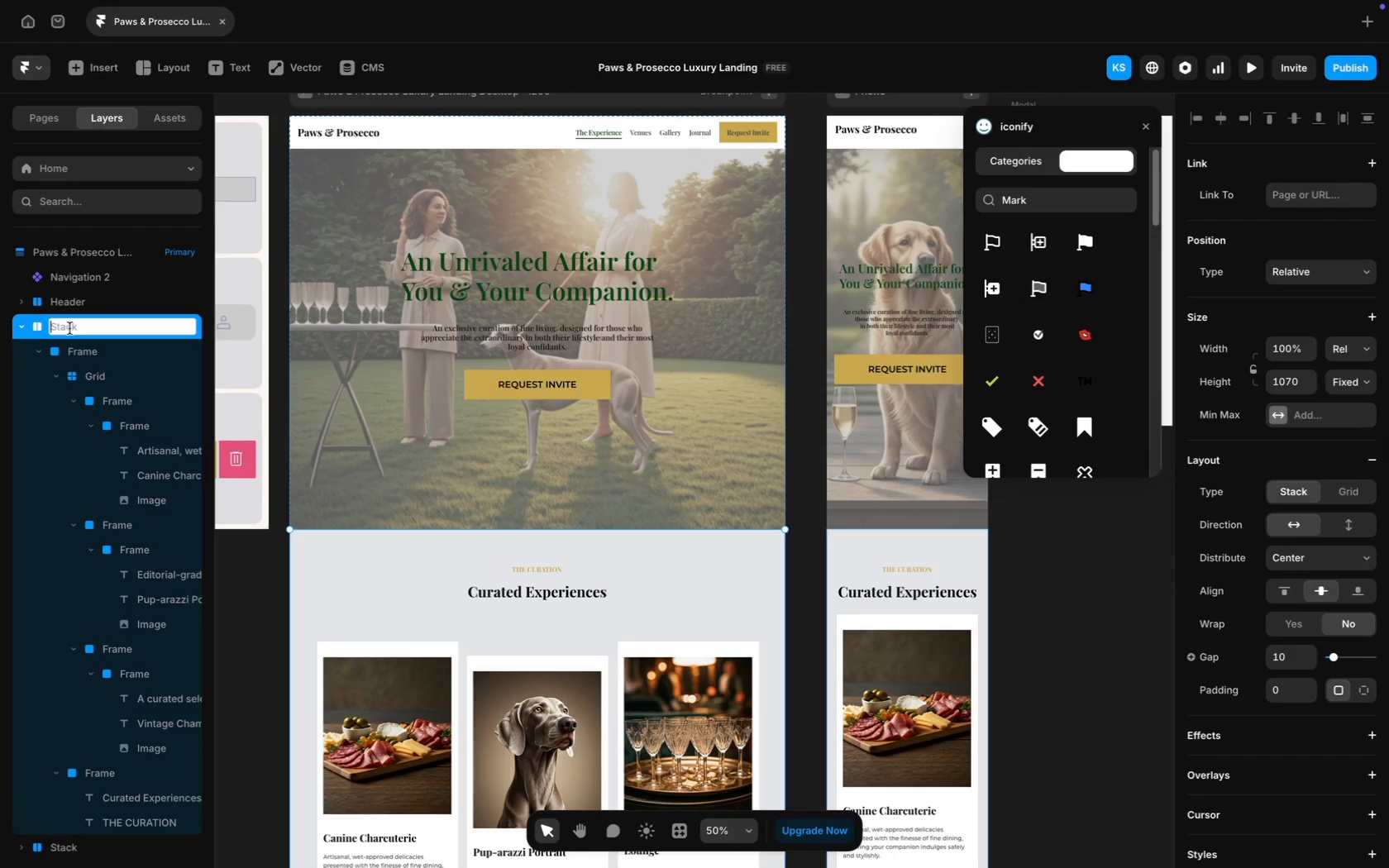 
key(Meta+V)
 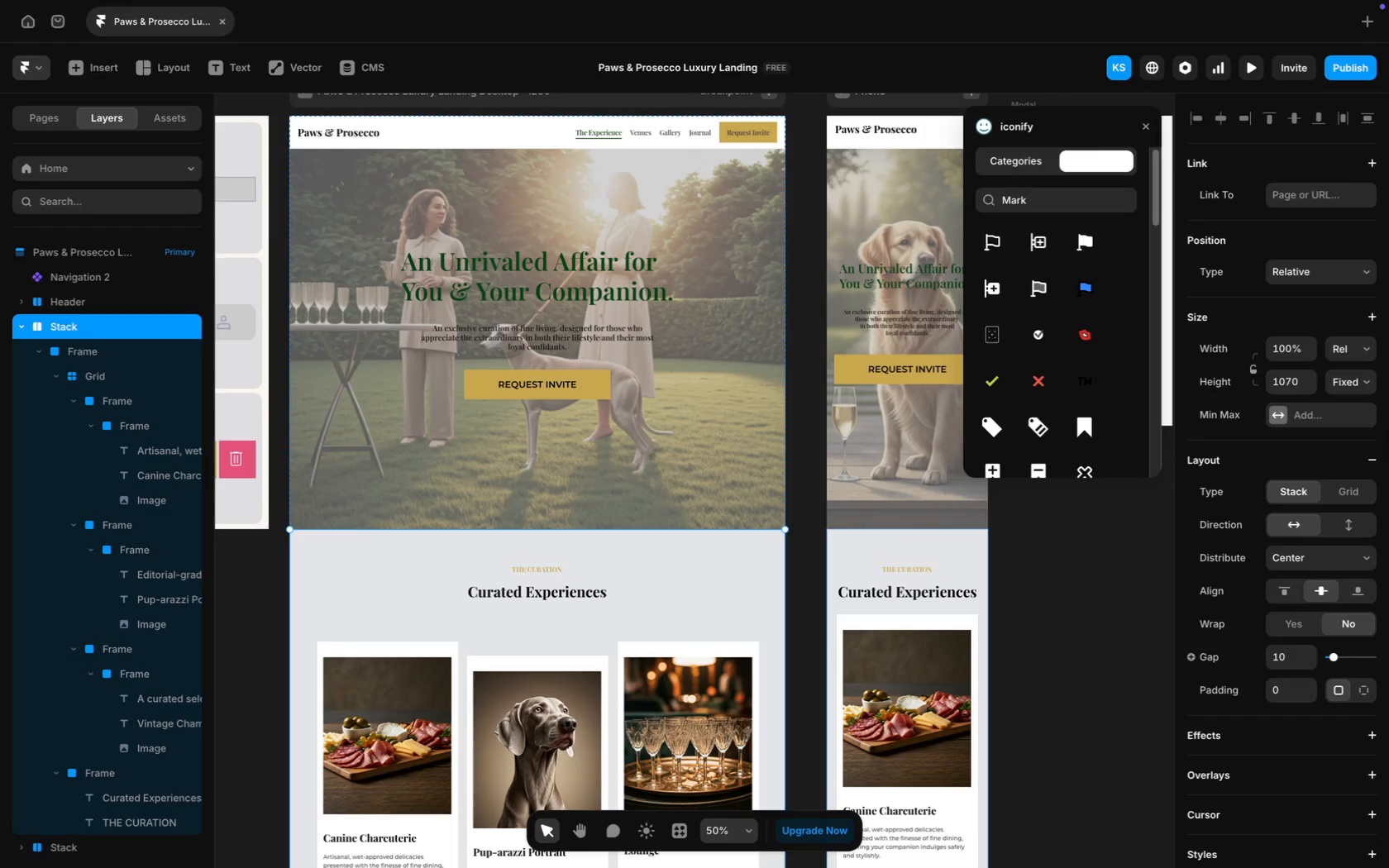 
key(Enter)
 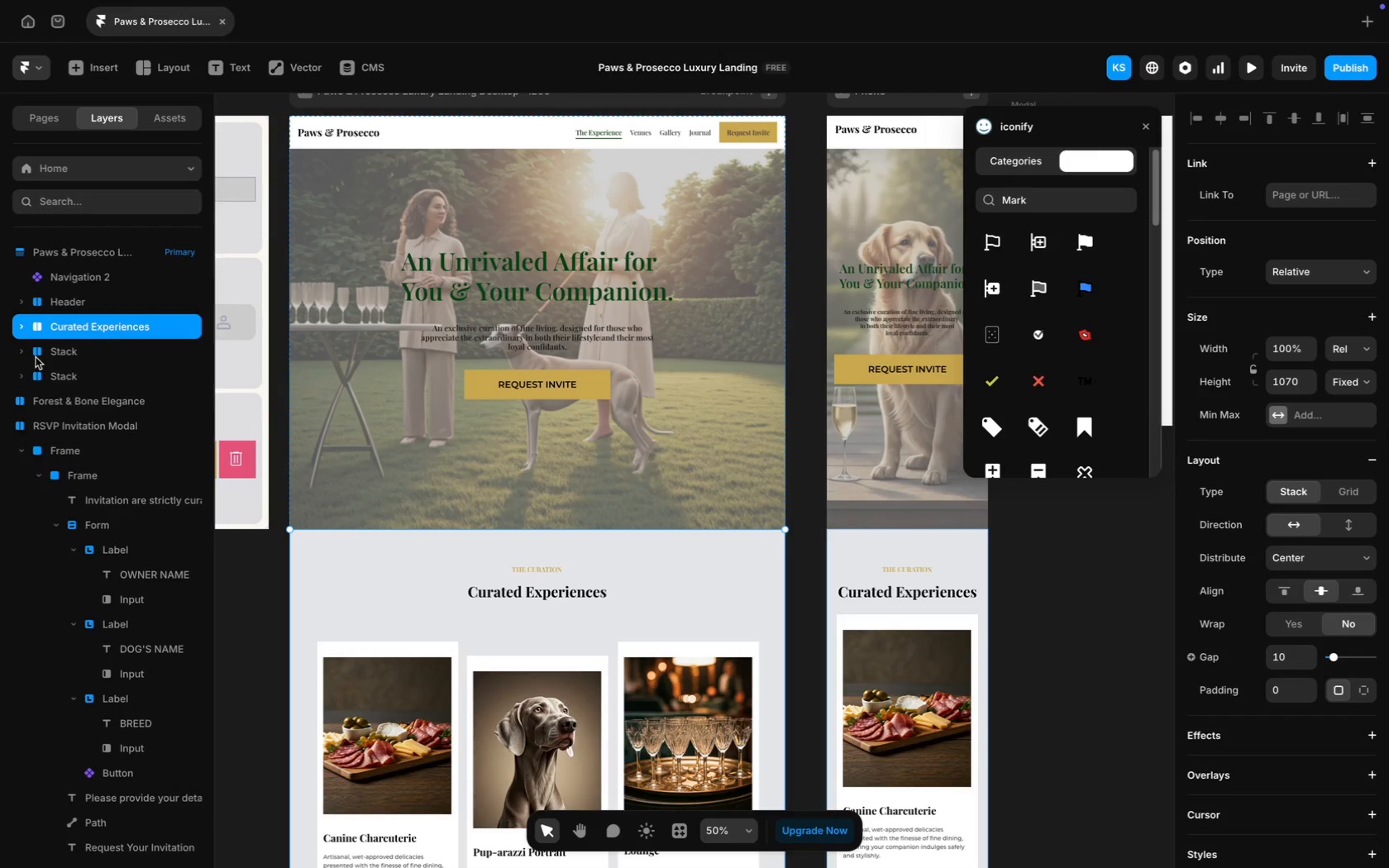 
left_click([43, 354])
 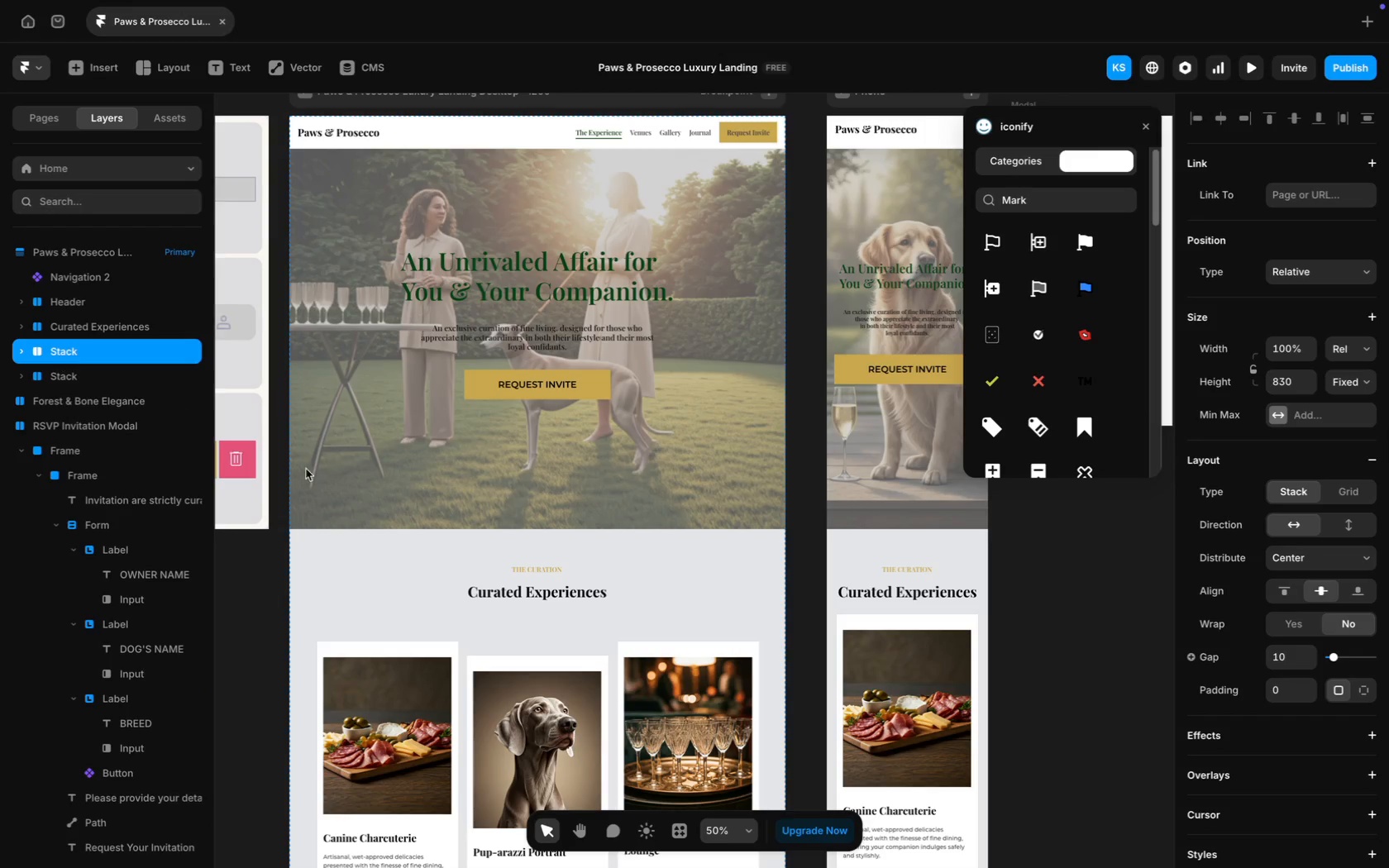 
scroll: coordinate [347, 496], scroll_direction: down, amount: 59.0
 